 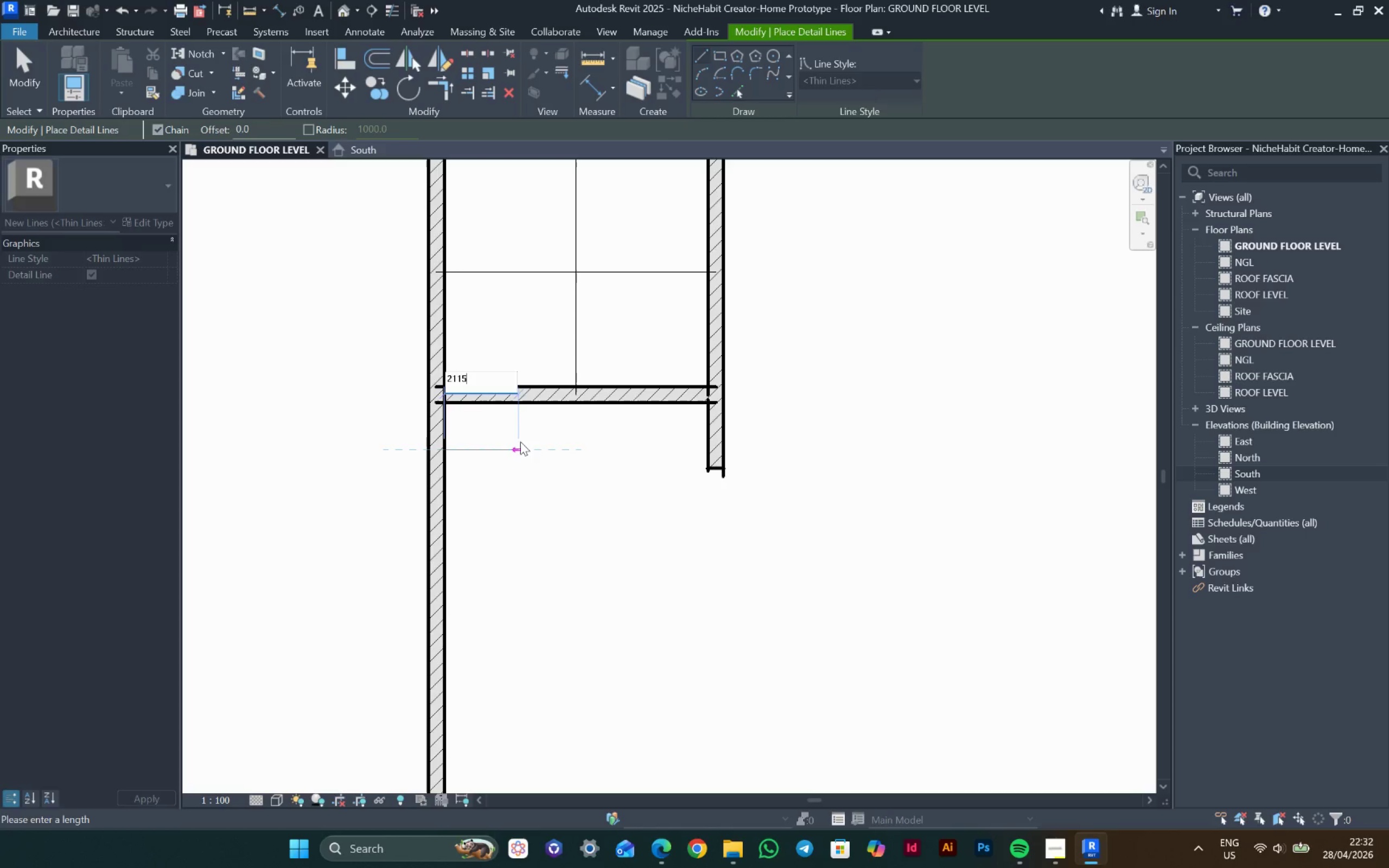 
key(Enter)
 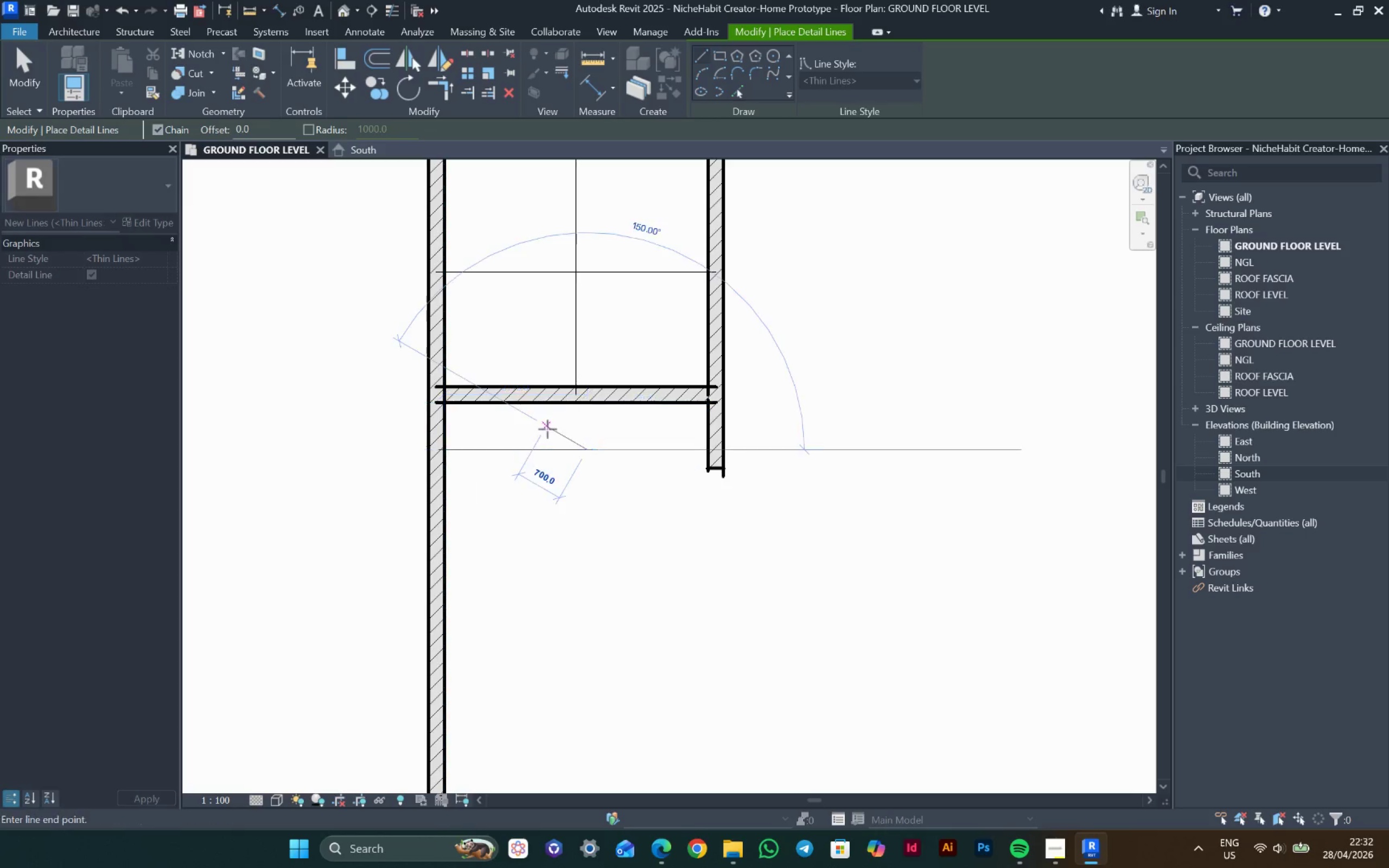 
key(Escape)
key(Escape)
key(Escape)
type(wa)
key(Escape)
key(Escape)
key(Escape)
 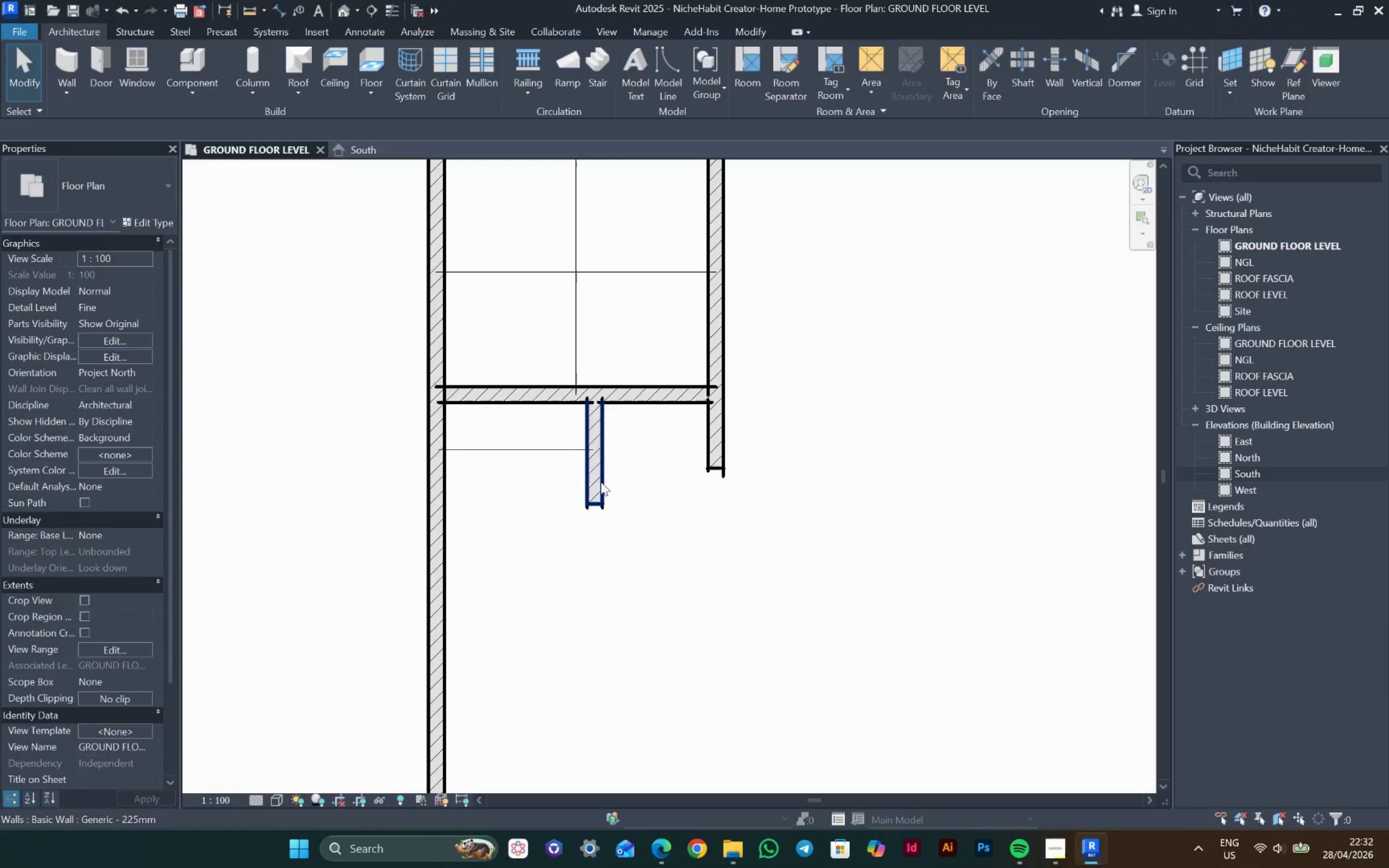 
left_click_drag(start_coordinate=[584, 448], to_coordinate=[582, 405])
 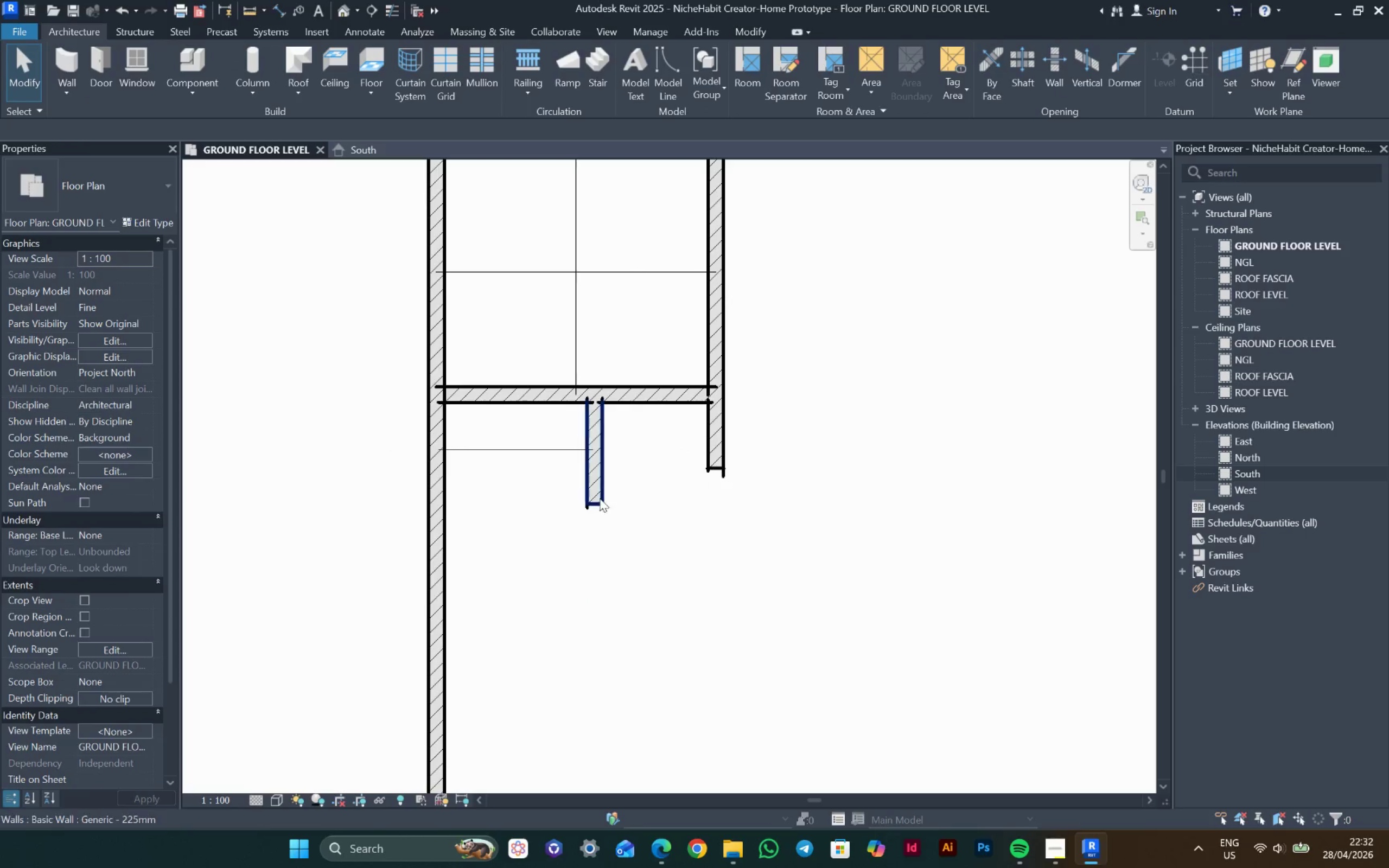 
left_click([601, 482])
 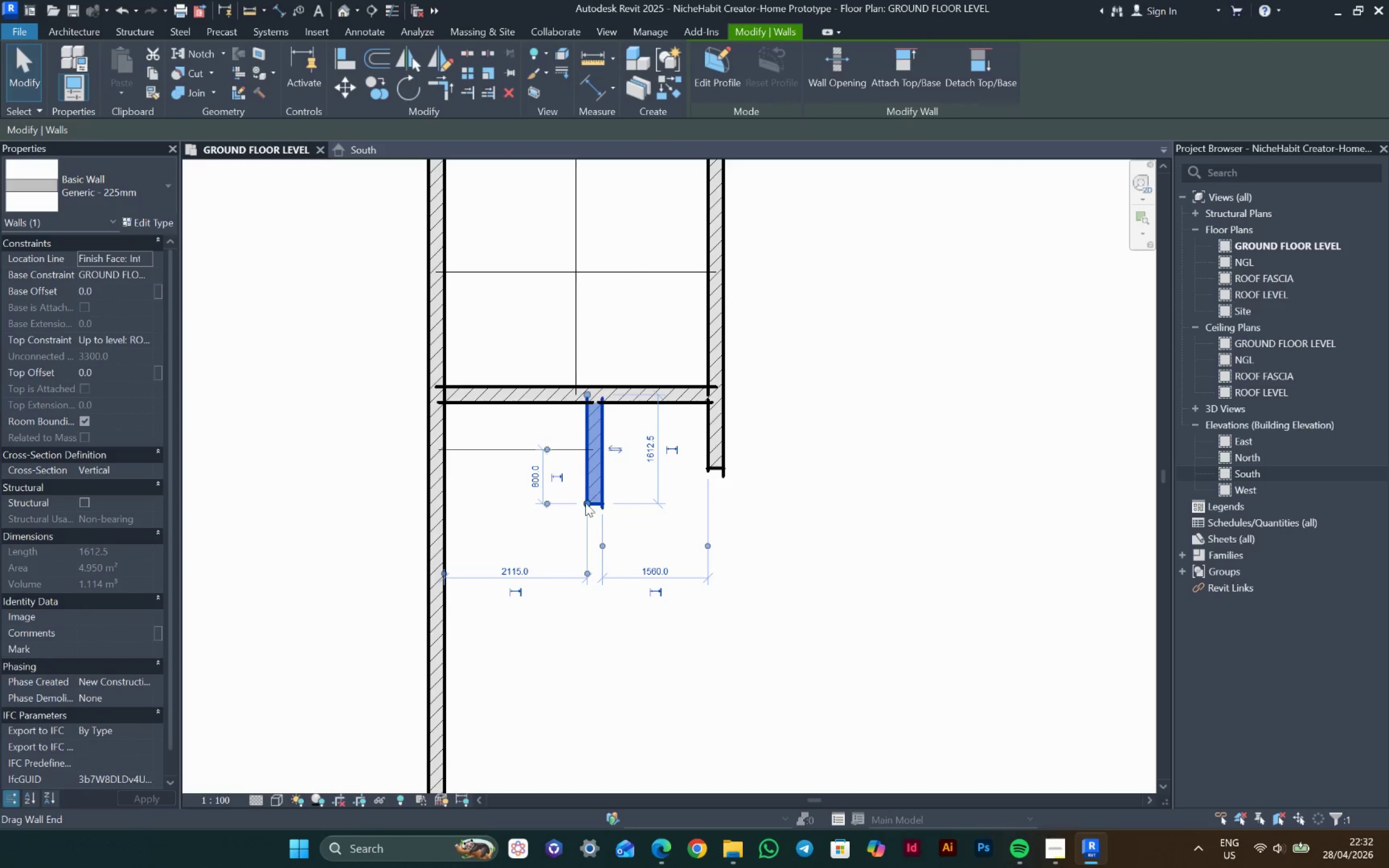 
left_click_drag(start_coordinate=[585, 503], to_coordinate=[587, 598])
 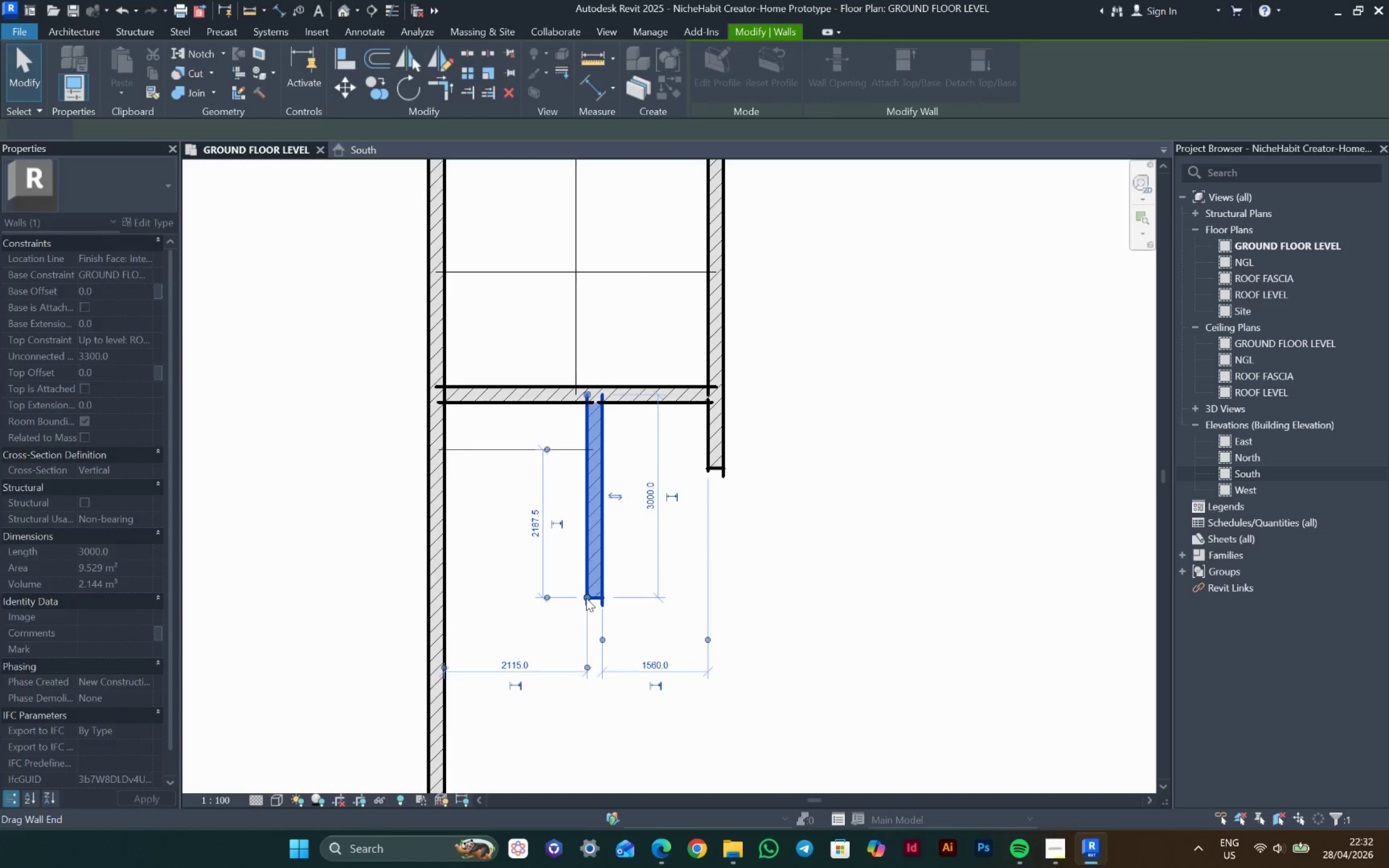 
key(Escape)
 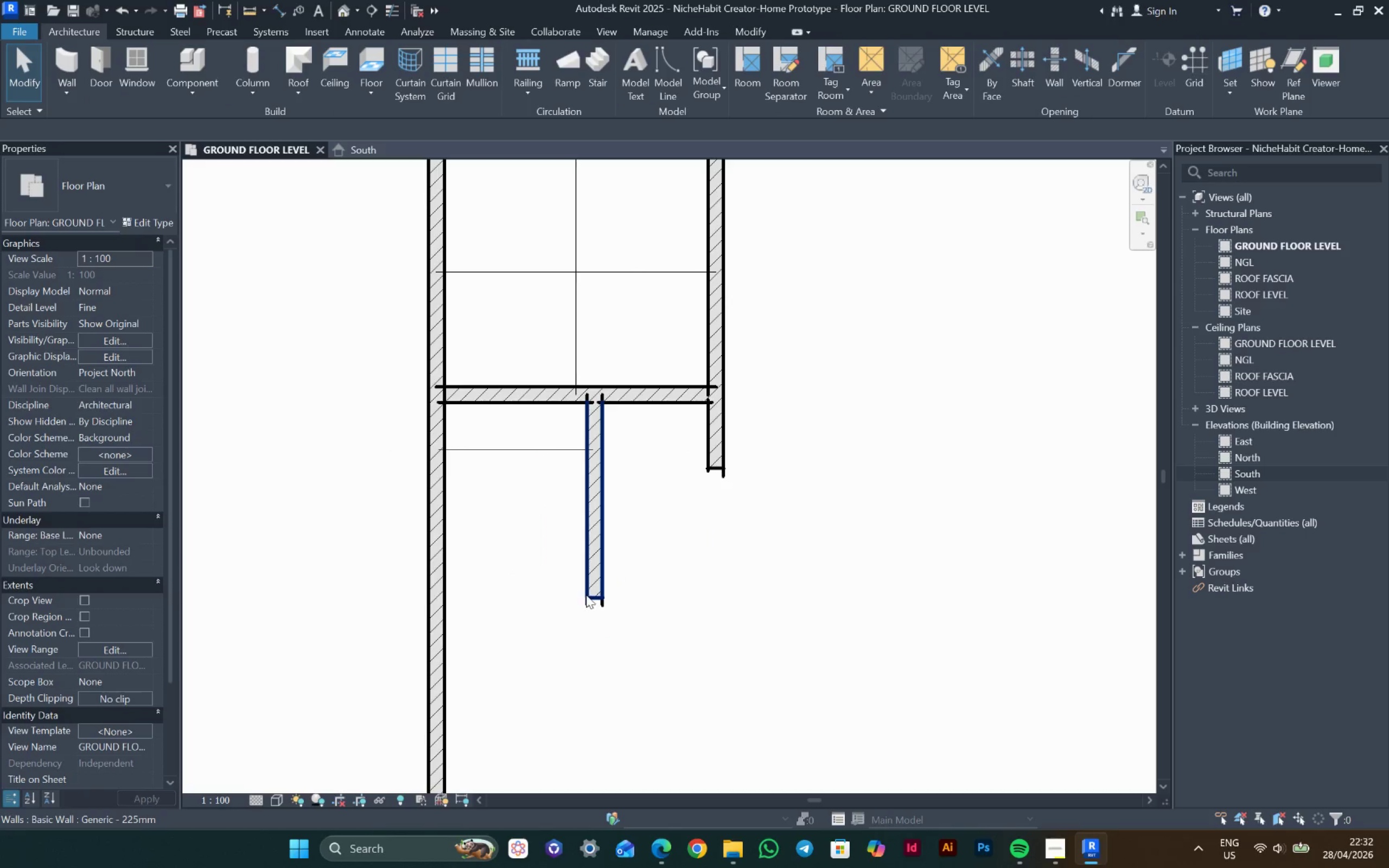 
key(Escape)
 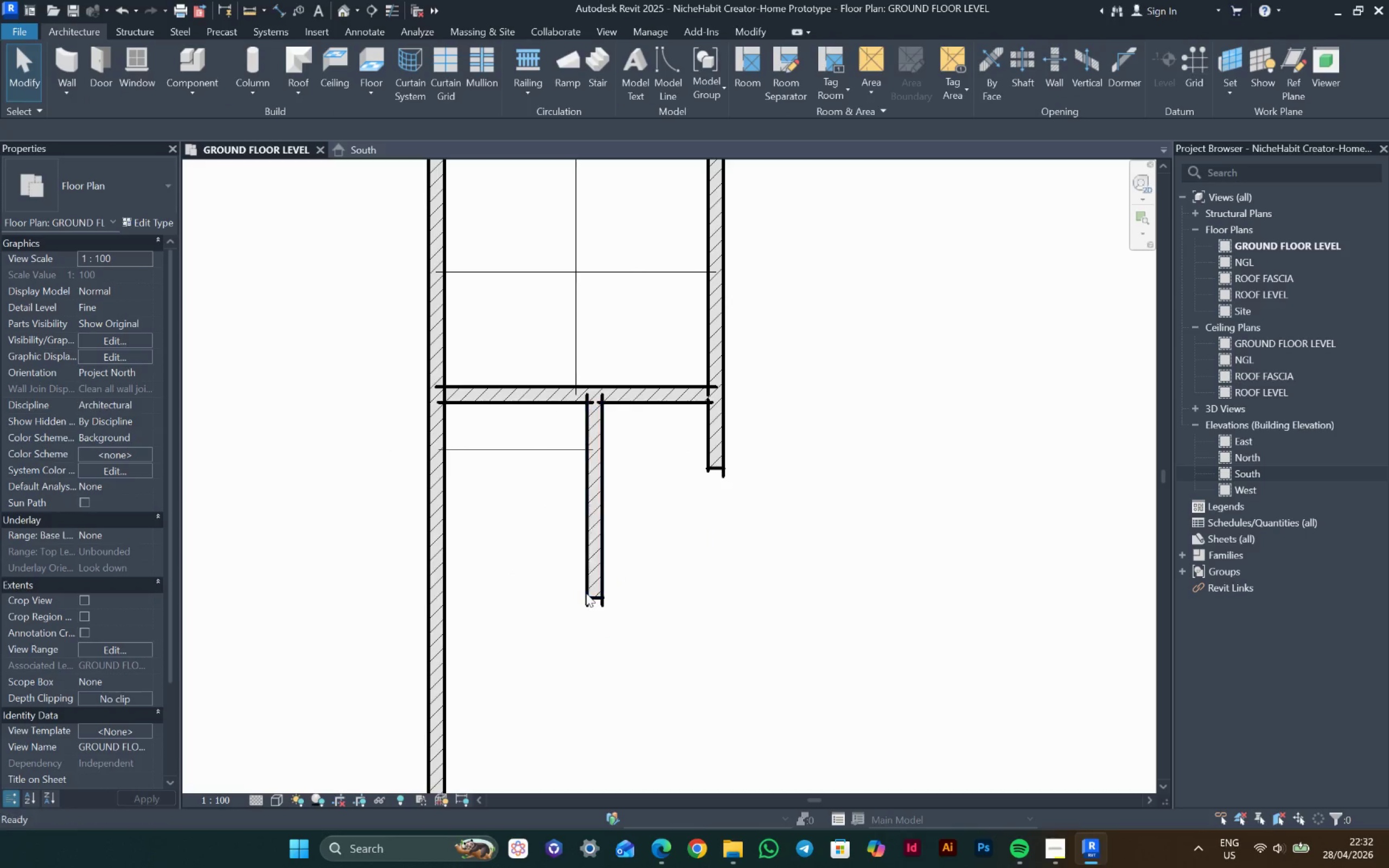 
key(Escape)
 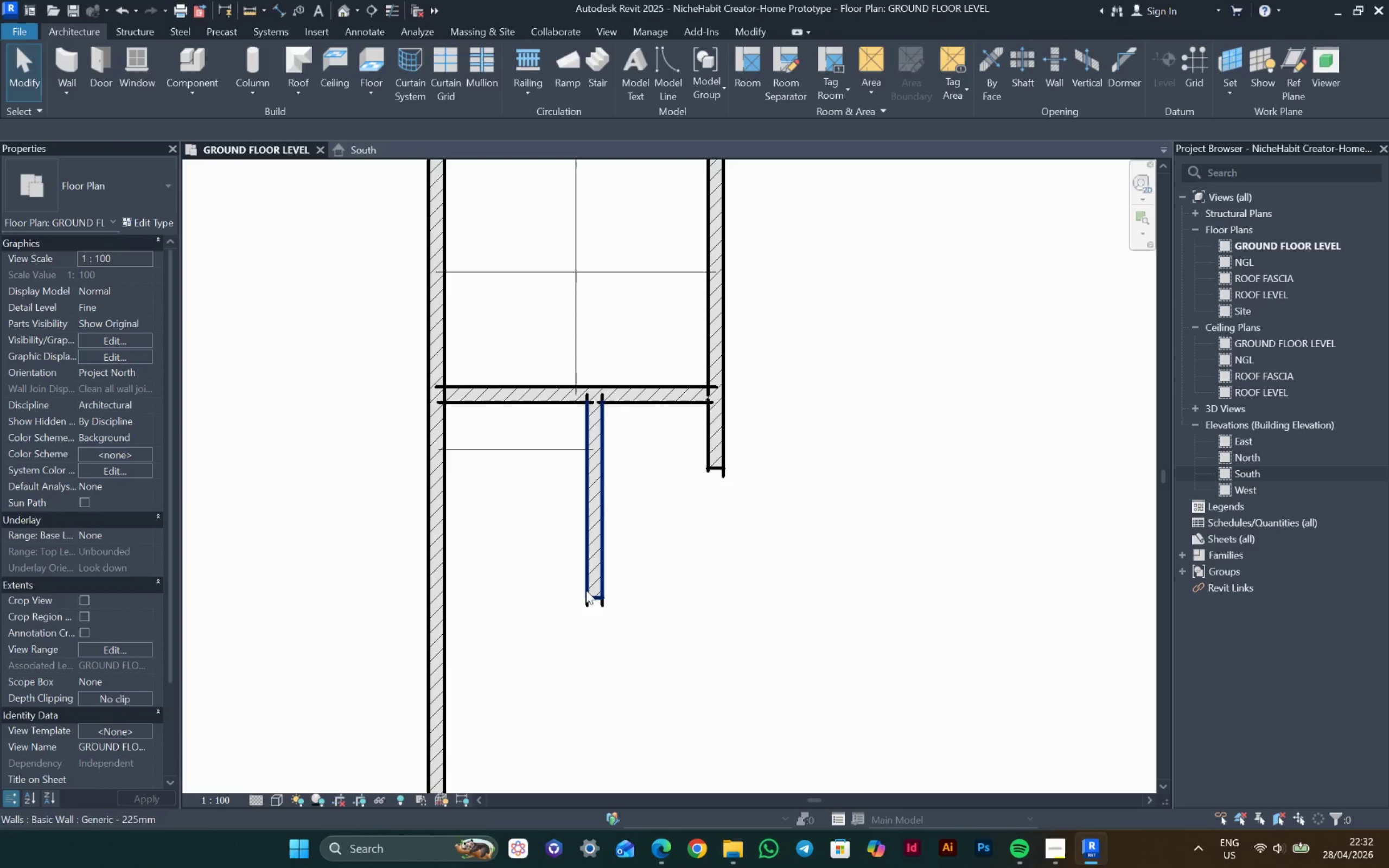 
key(D)
 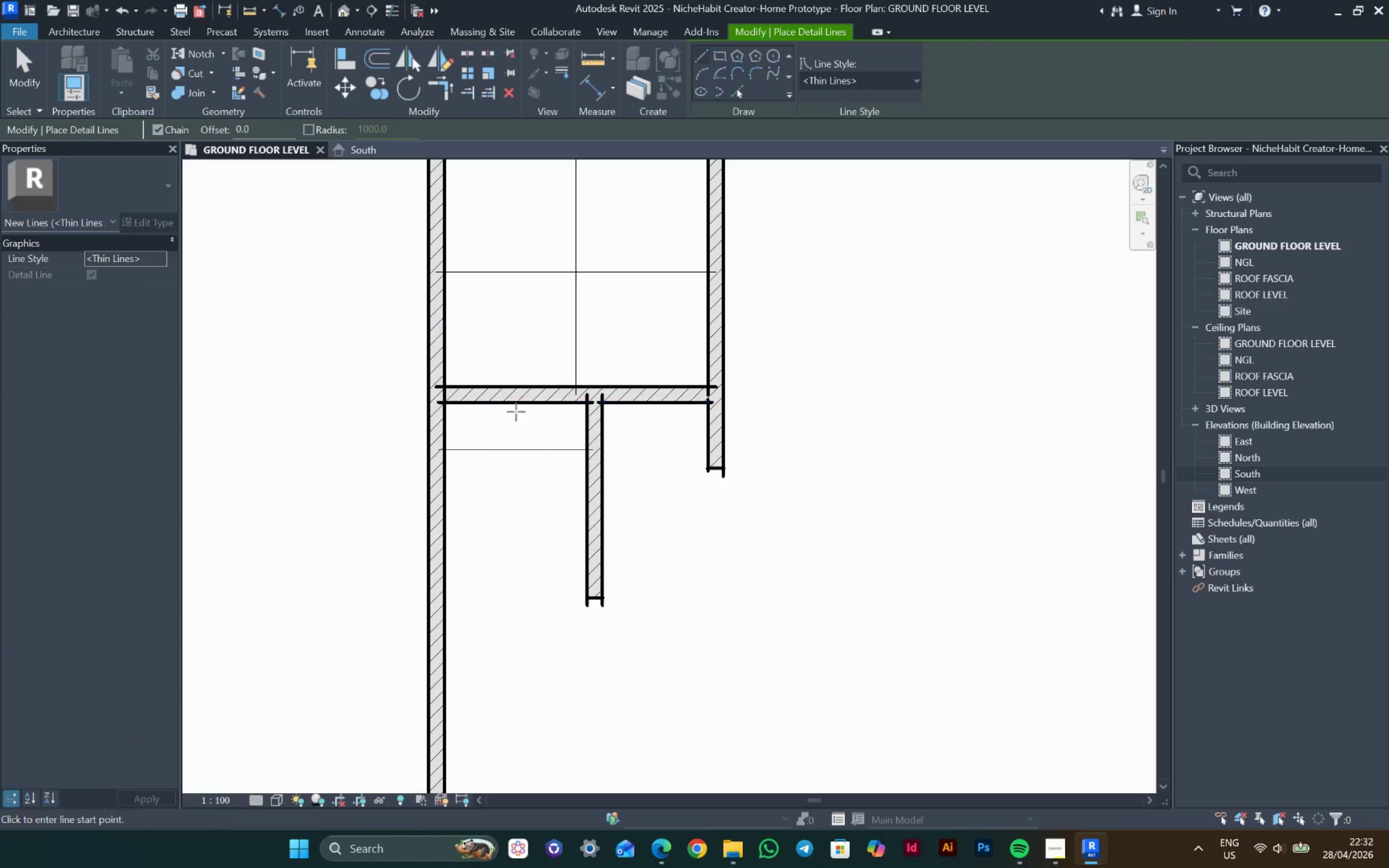 
left_click([517, 401])
 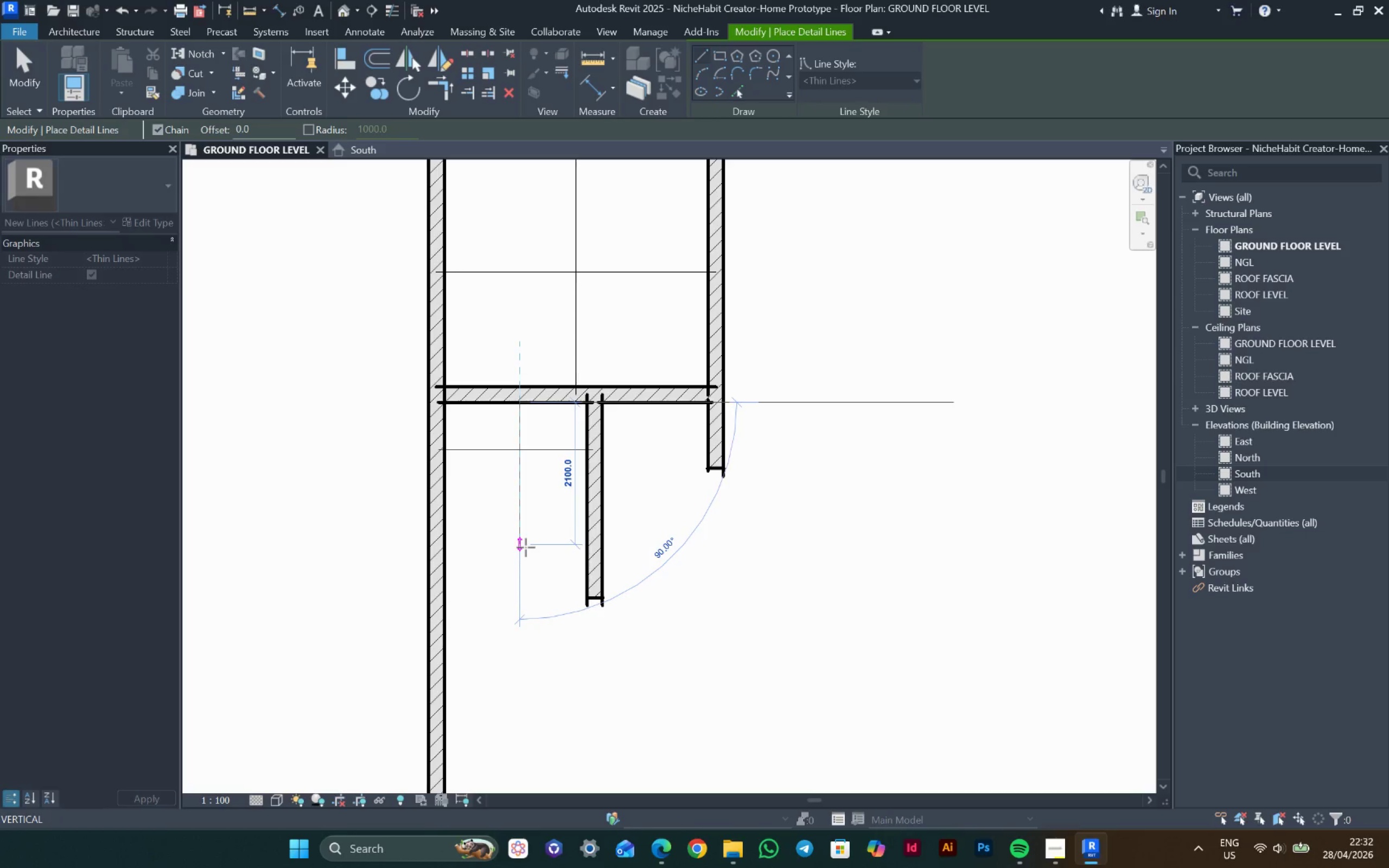 
type(1500)
 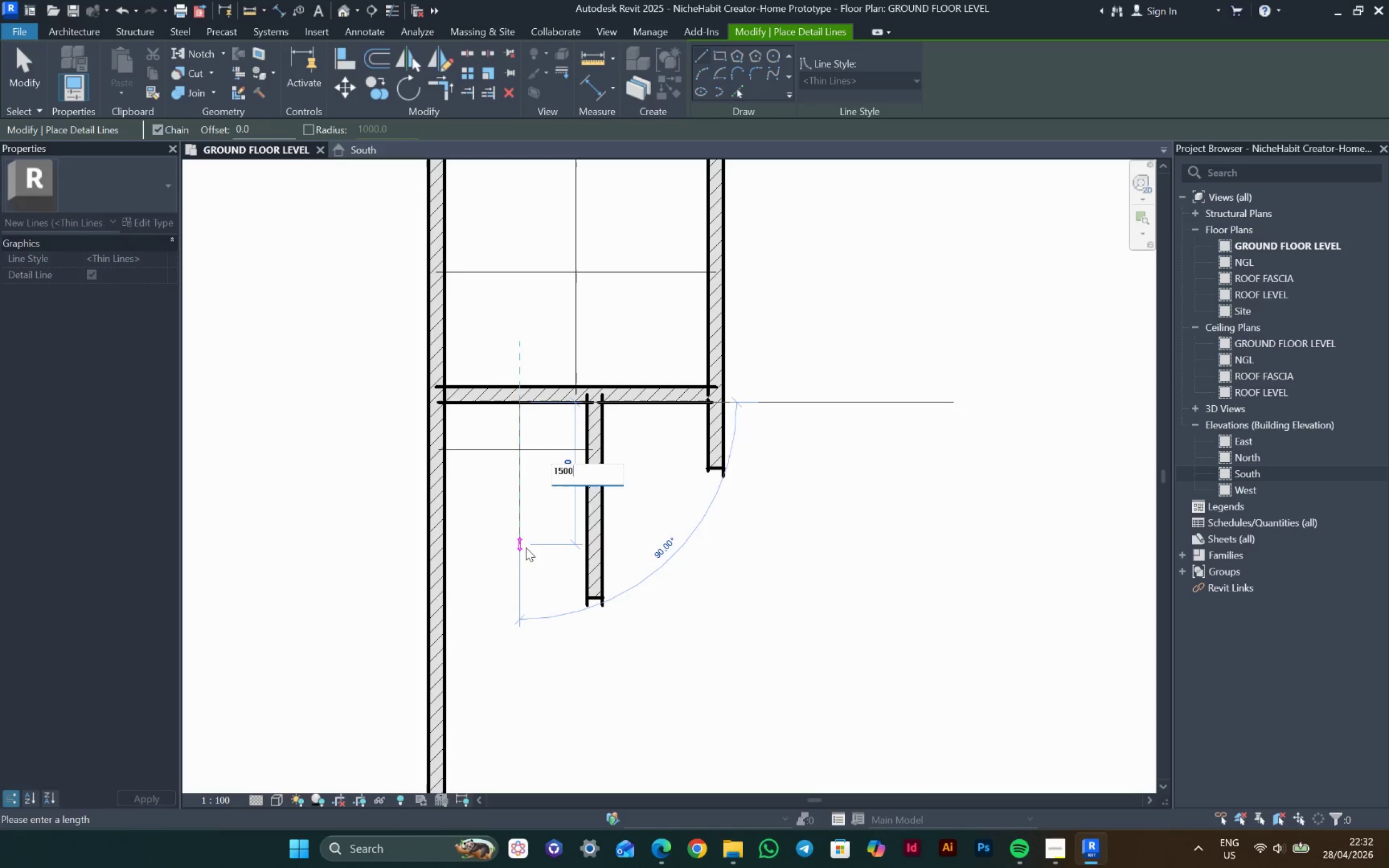 
key(Enter)
 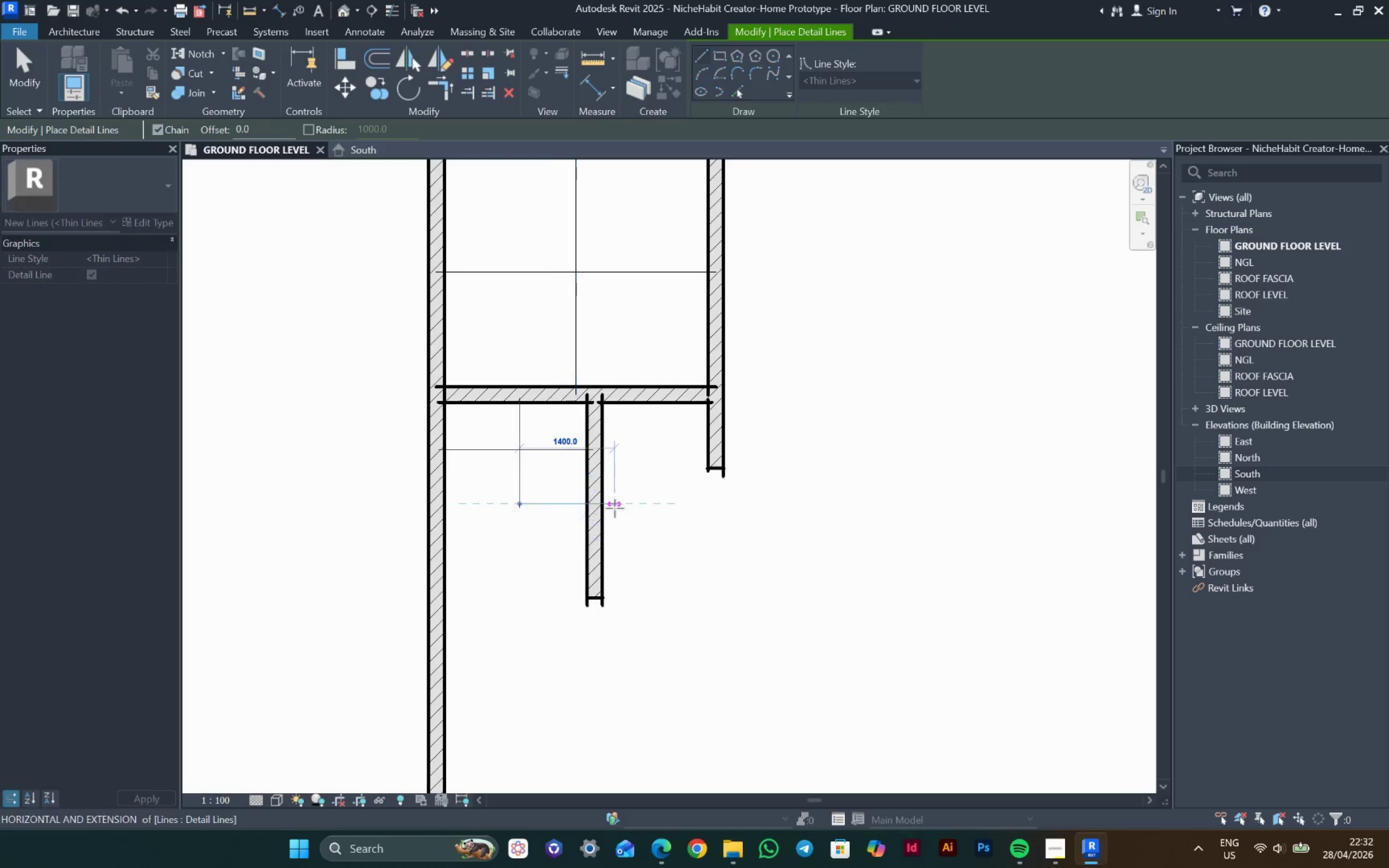 
key(Escape)
key(Escape)
type(wa)
 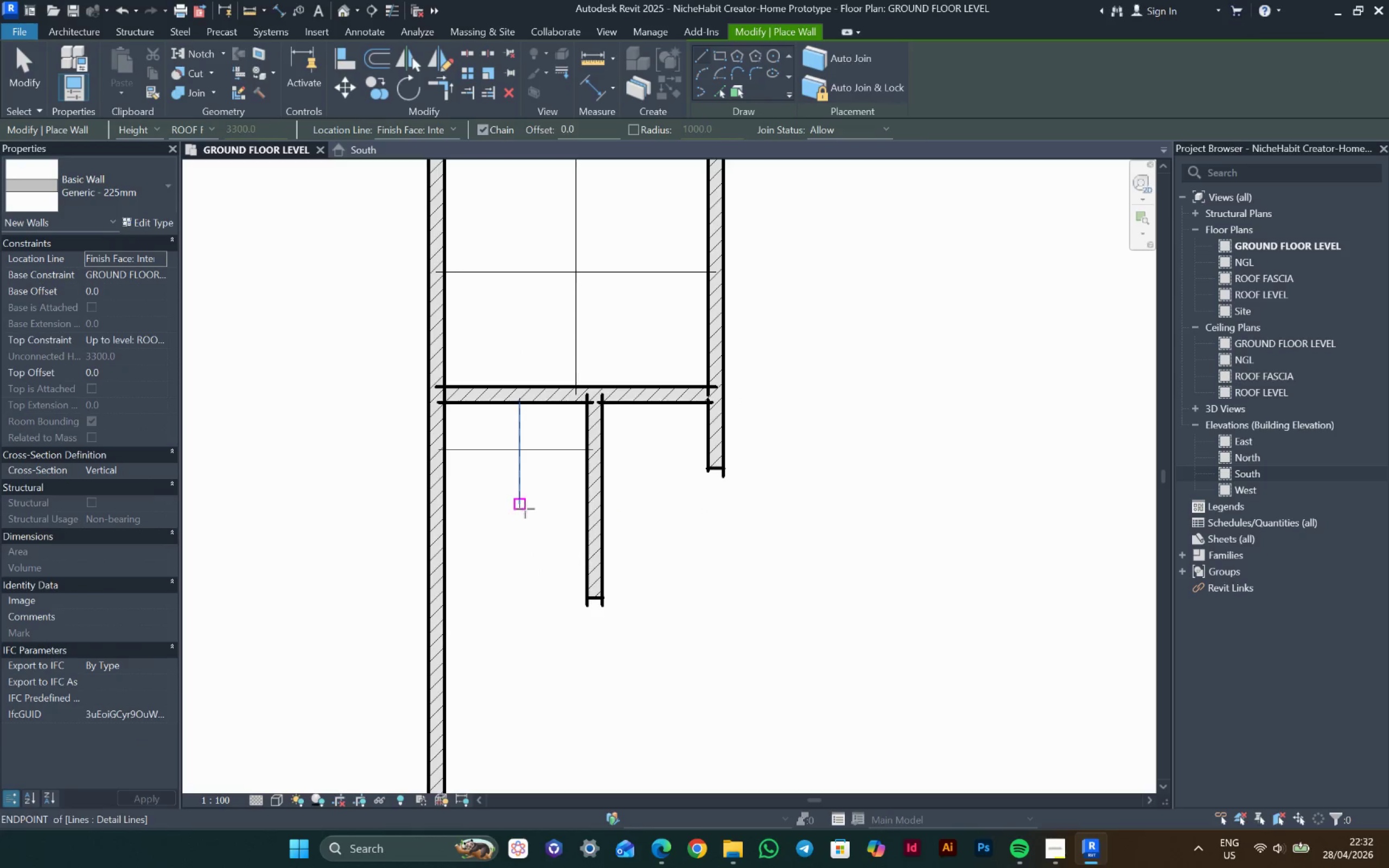 
left_click([525, 507])
 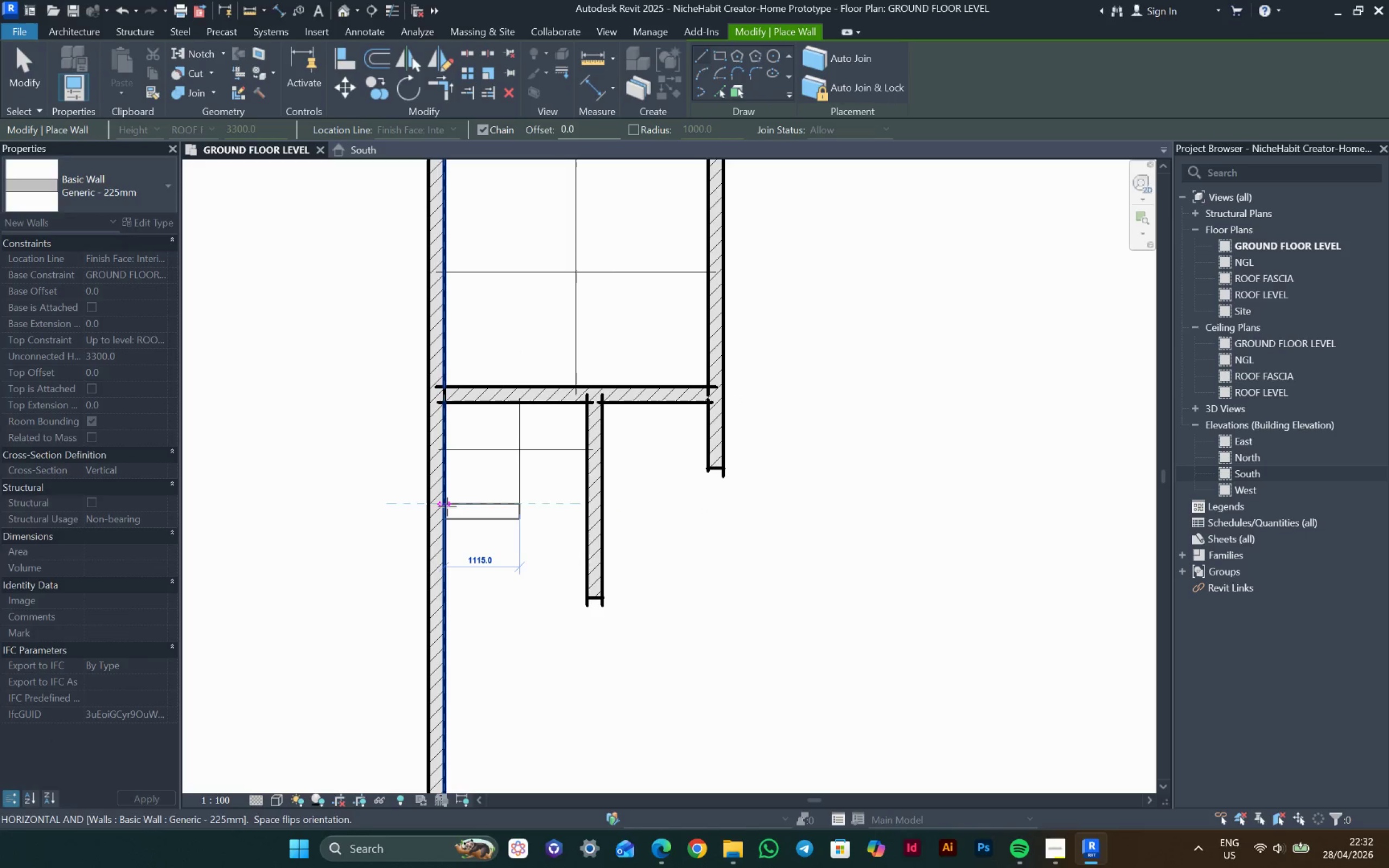 
left_click([445, 507])
 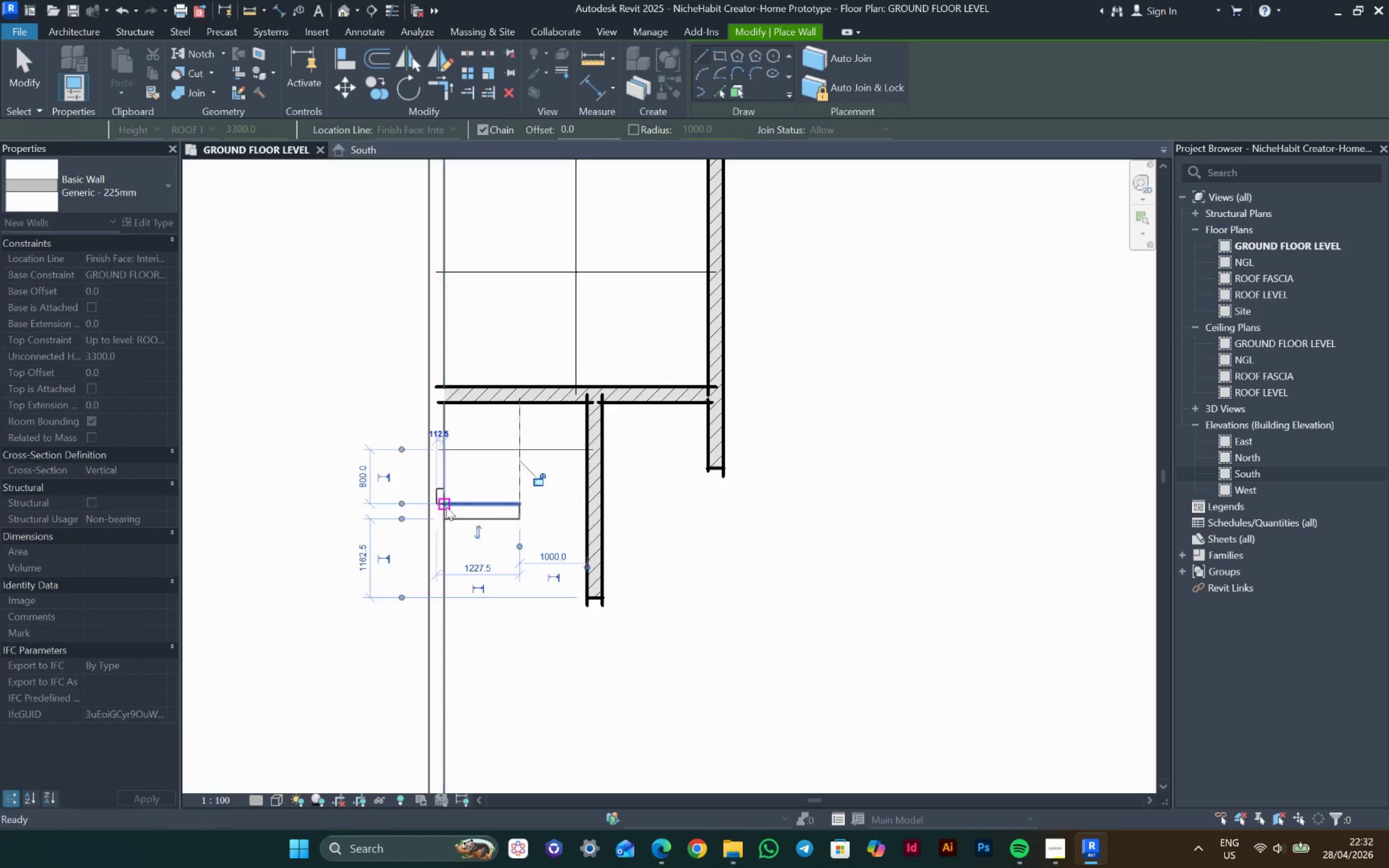 
key(Escape)
 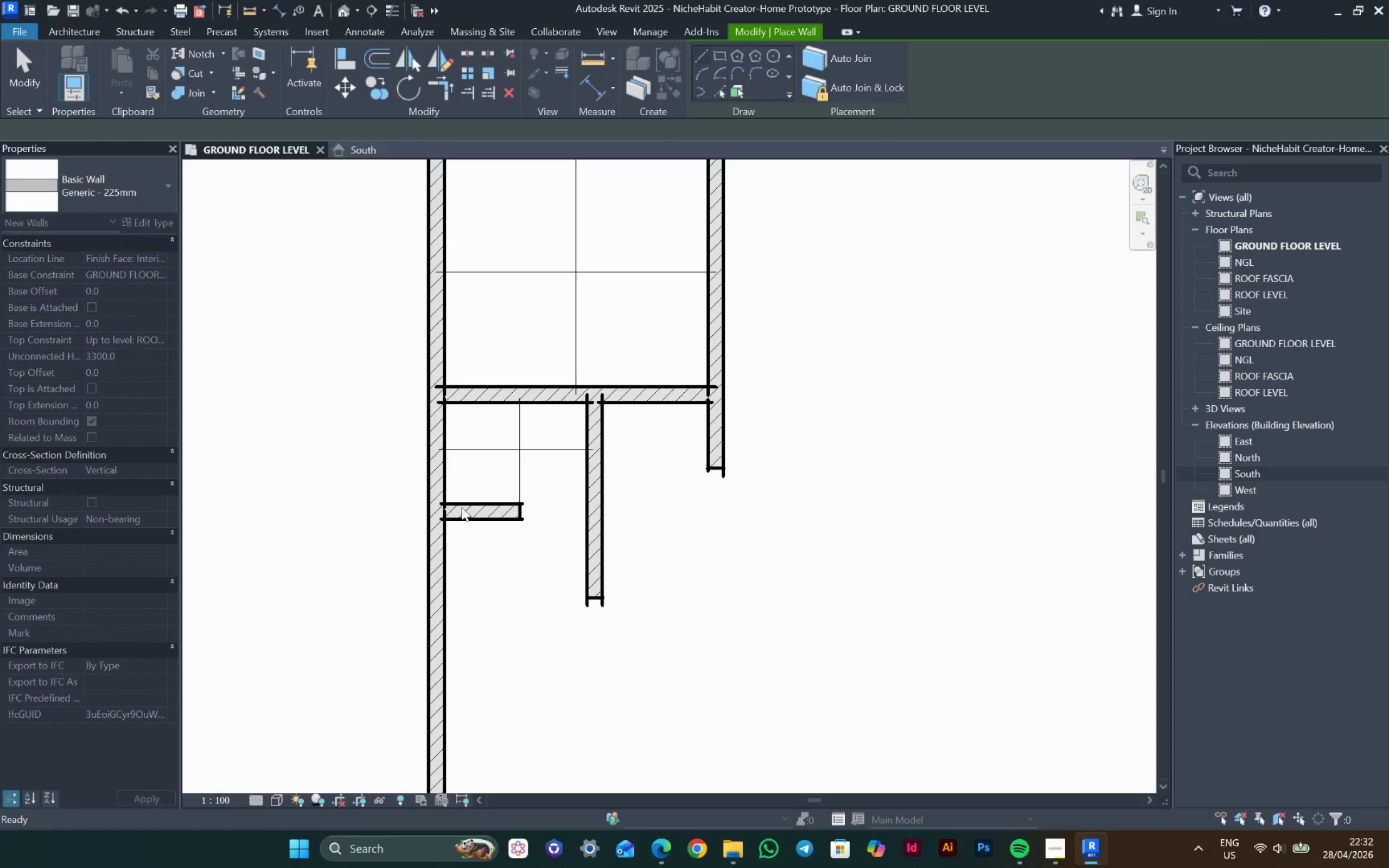 
key(Escape)
 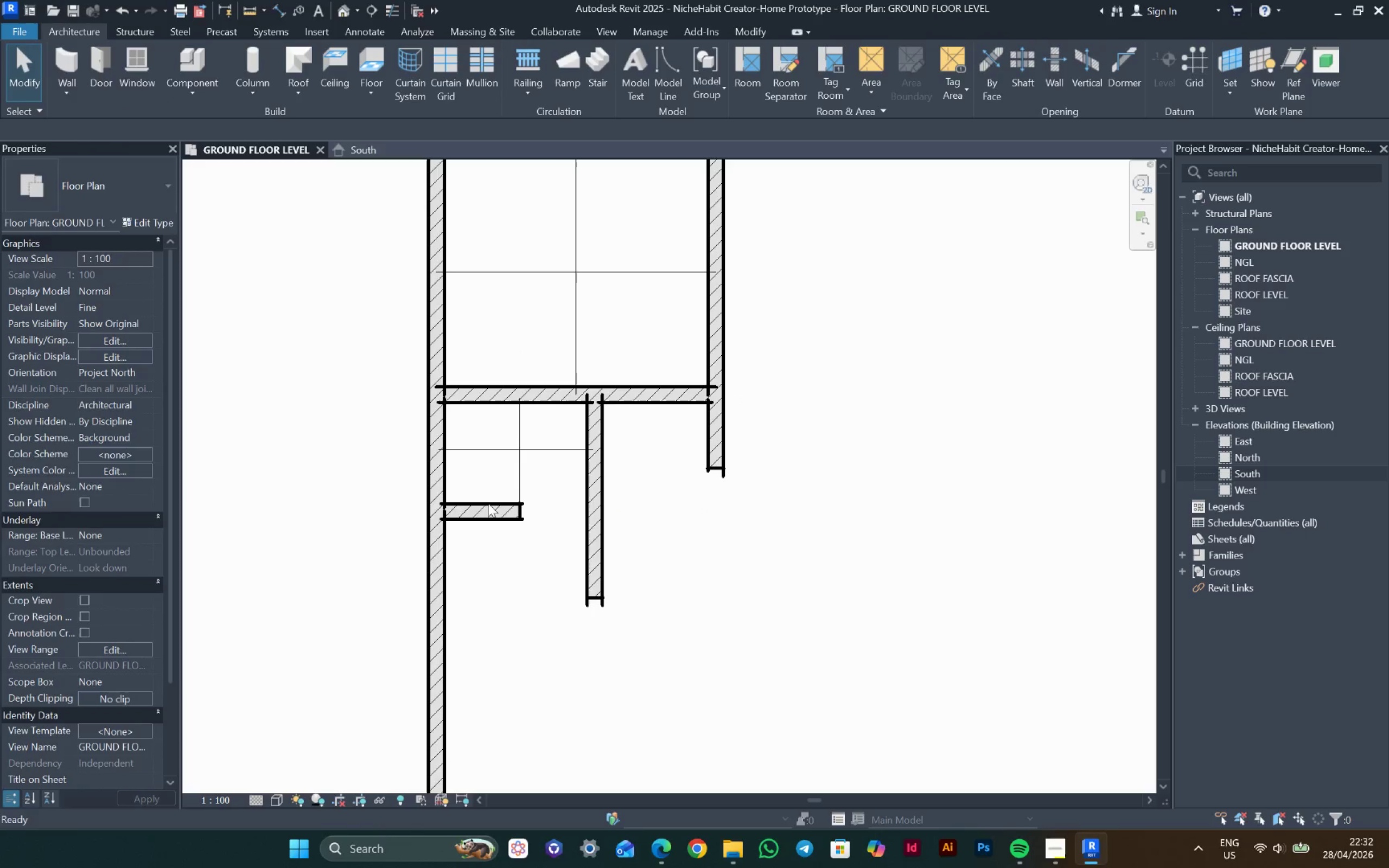 
key(Escape)
 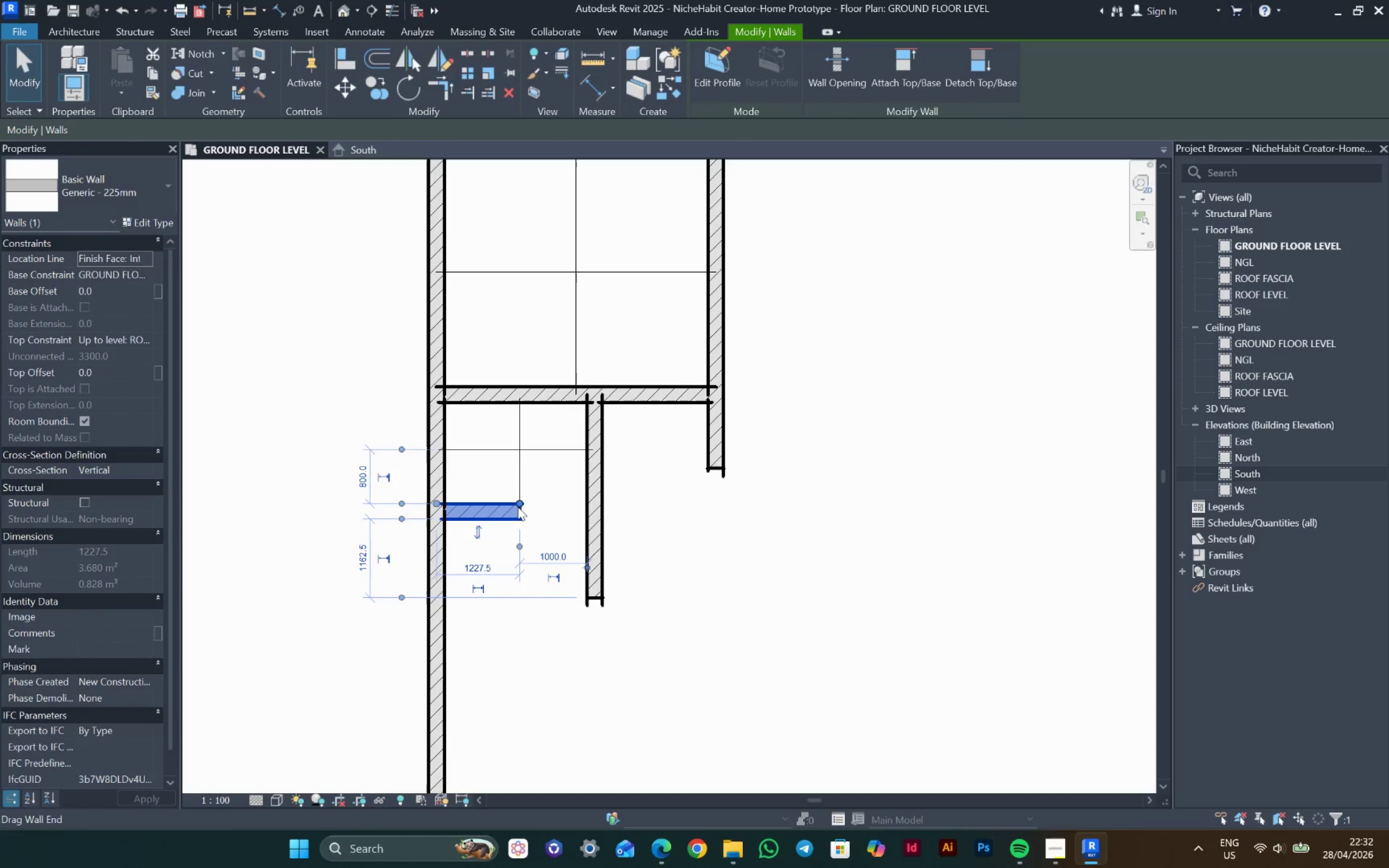 
left_click_drag(start_coordinate=[519, 506], to_coordinate=[592, 502])
 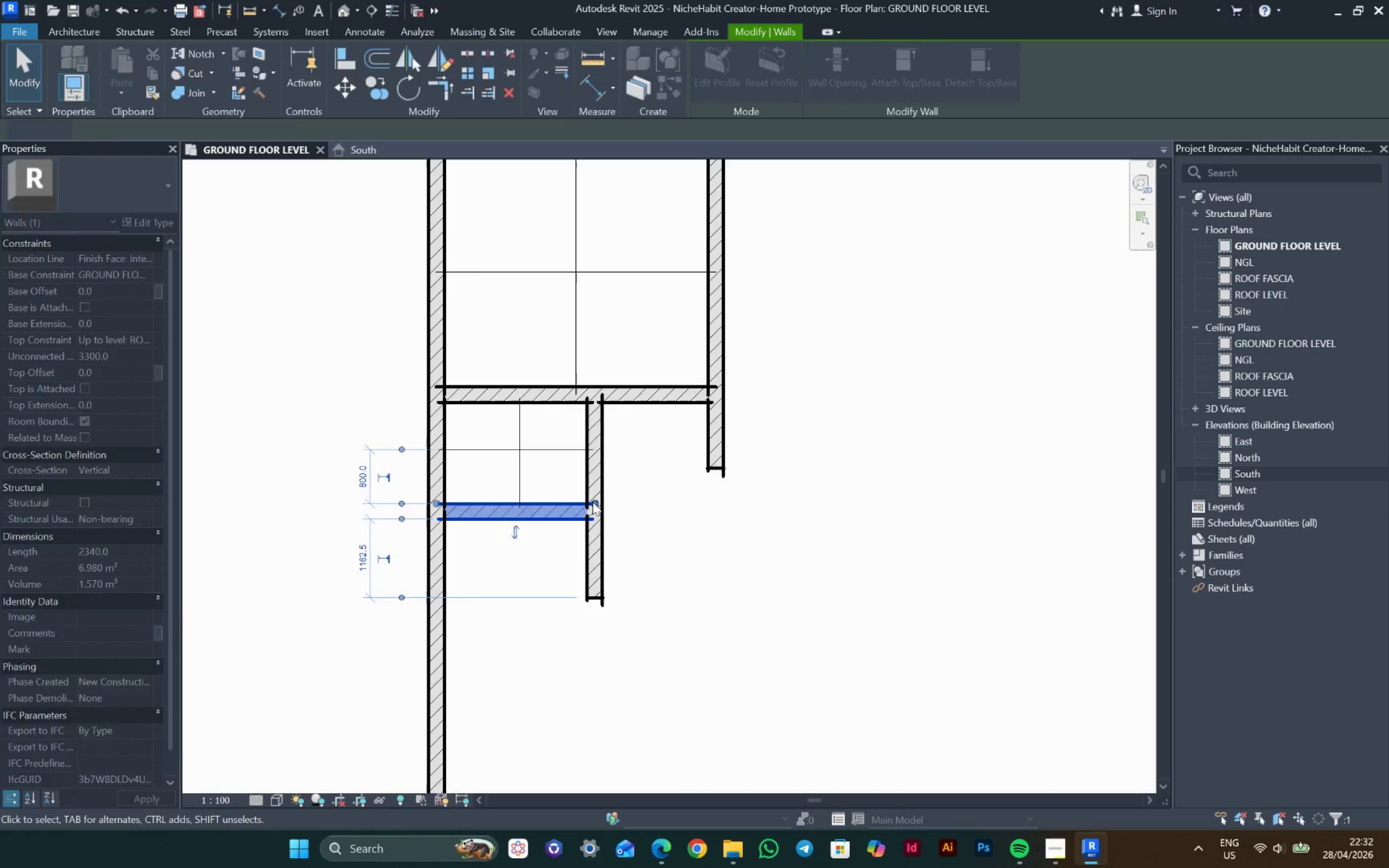 
key(Escape)
 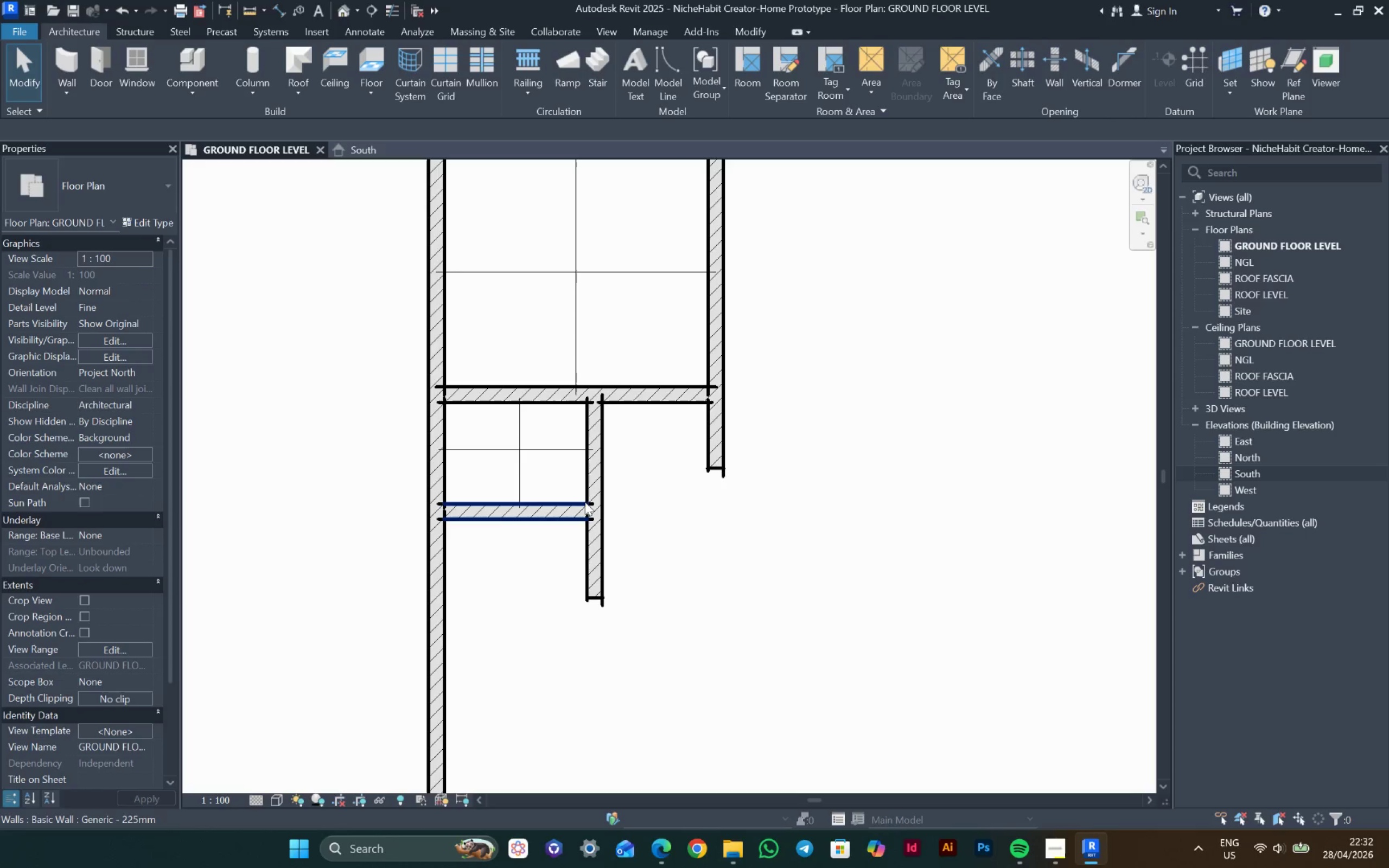 
key(Escape)
 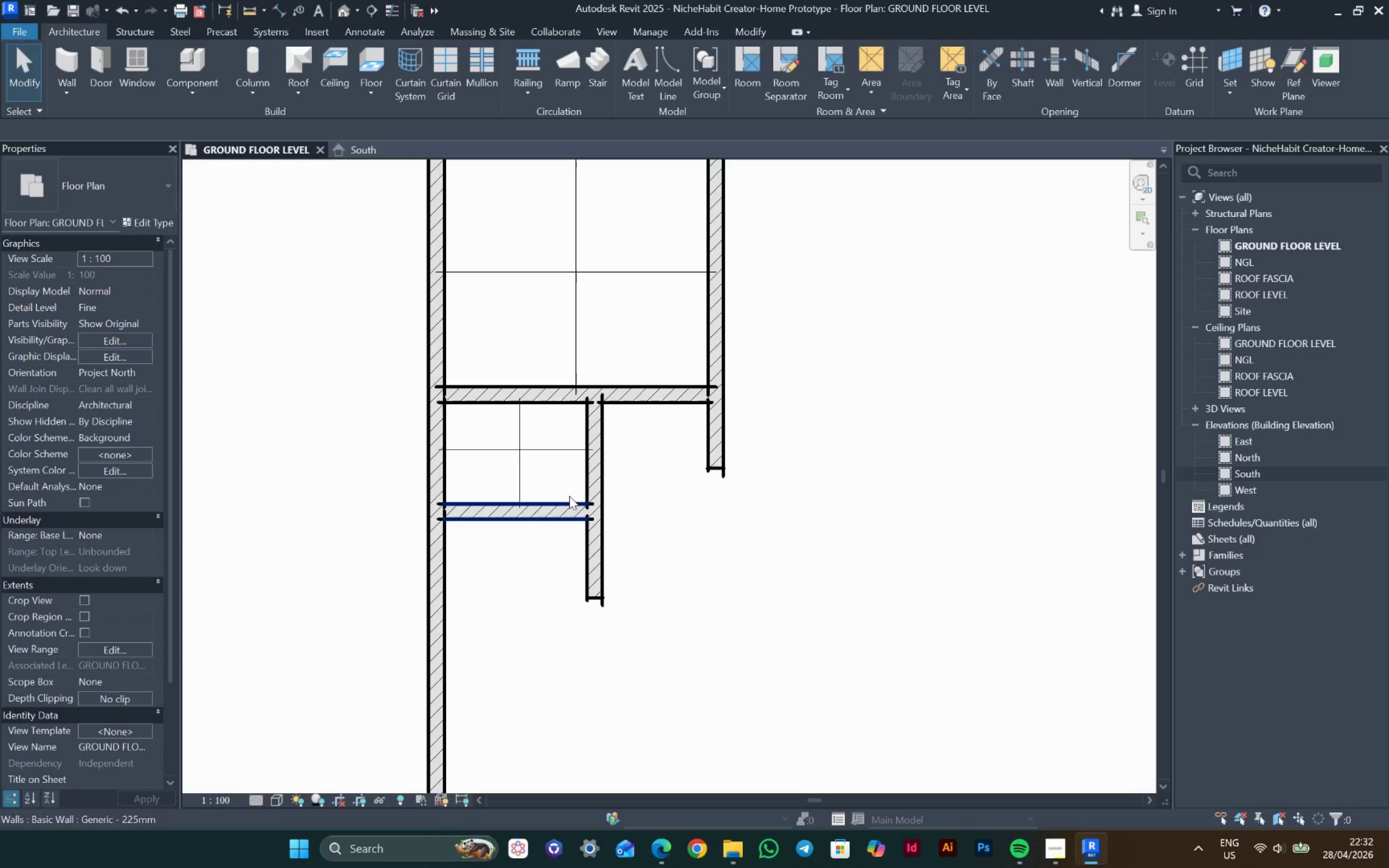 
key(Escape)
 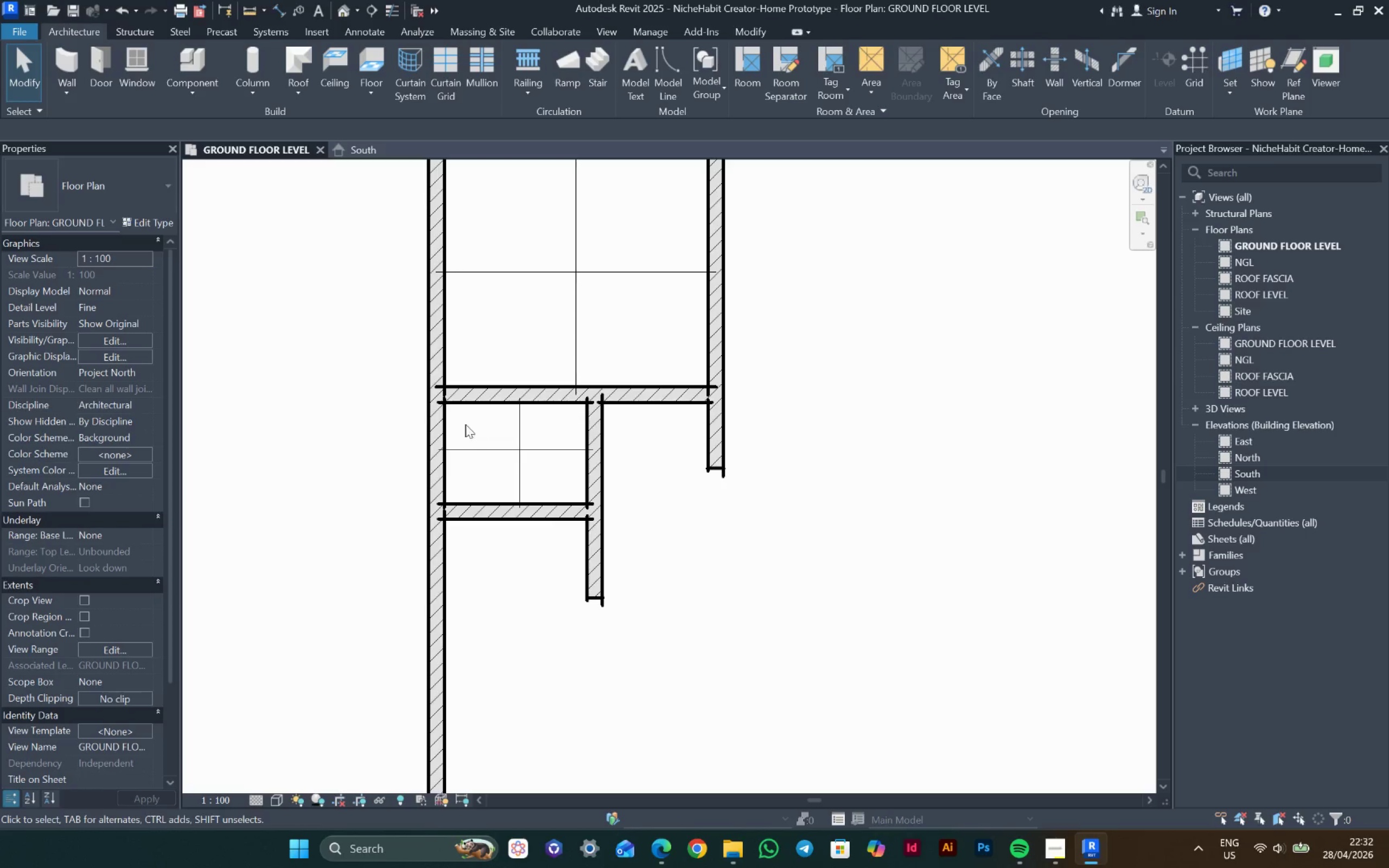 
left_click_drag(start_coordinate=[507, 403], to_coordinate=[508, 406])
 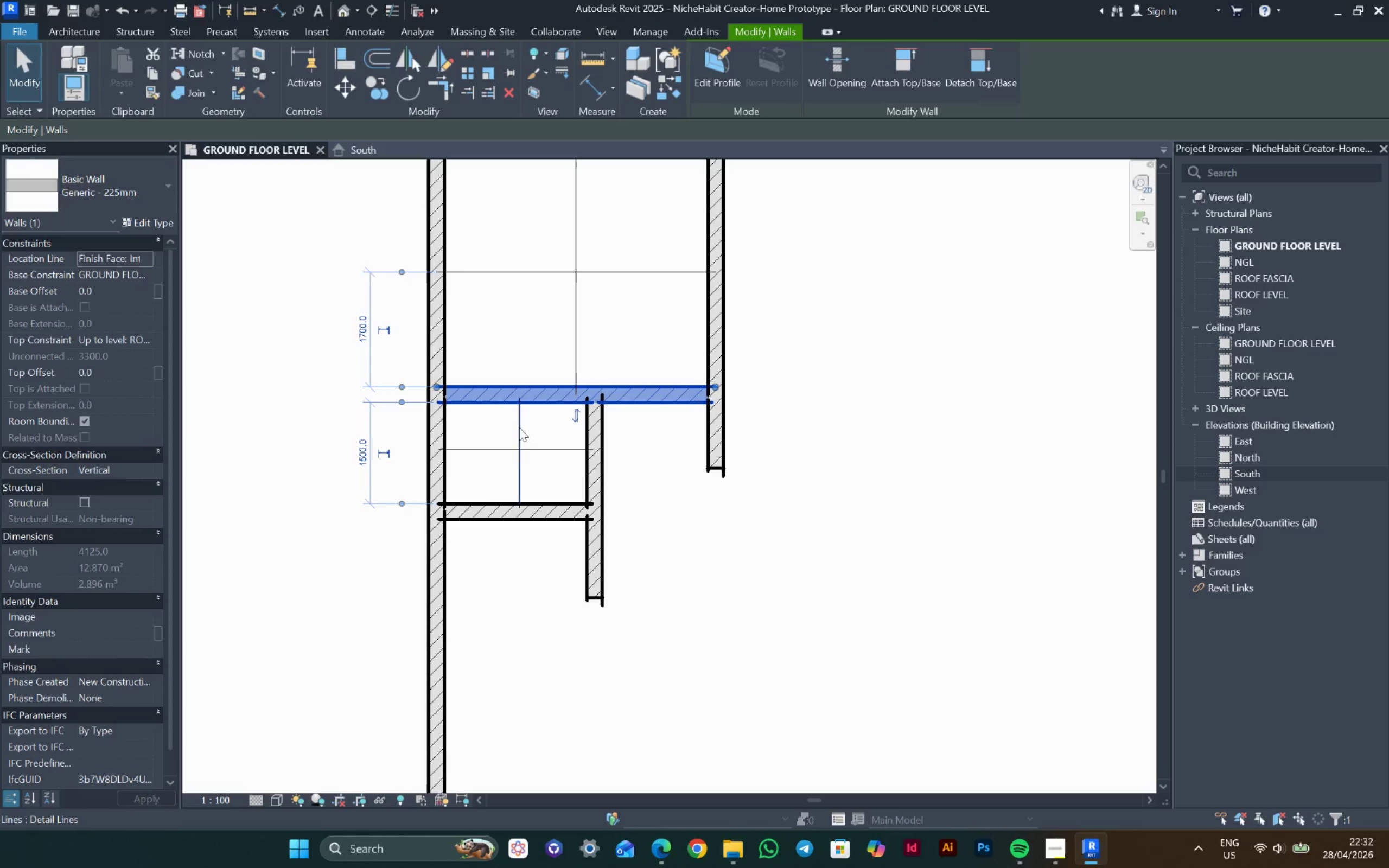 
key(Control+ControlLeft)
 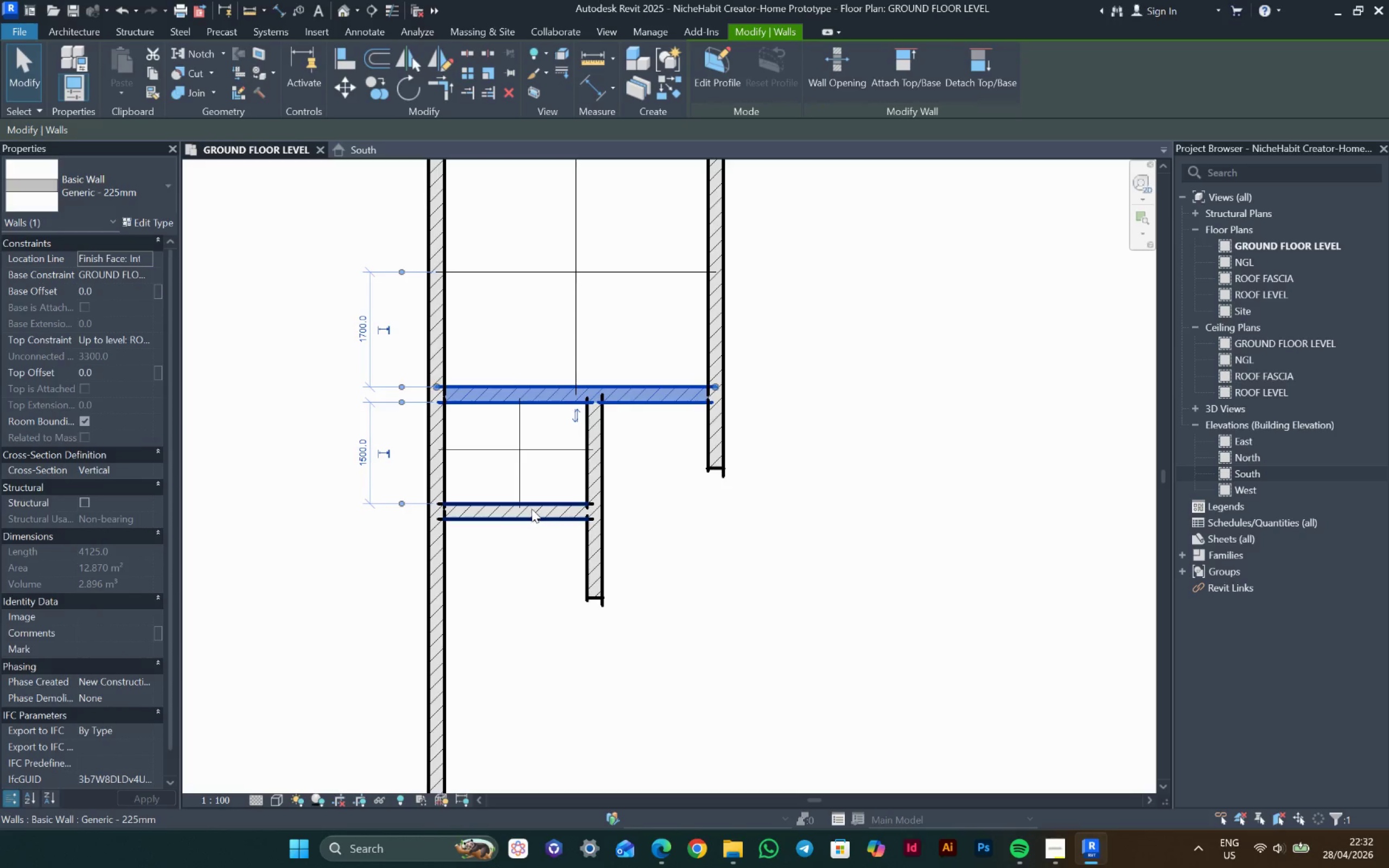 
hold_key(key=ControlLeft, duration=0.52)
 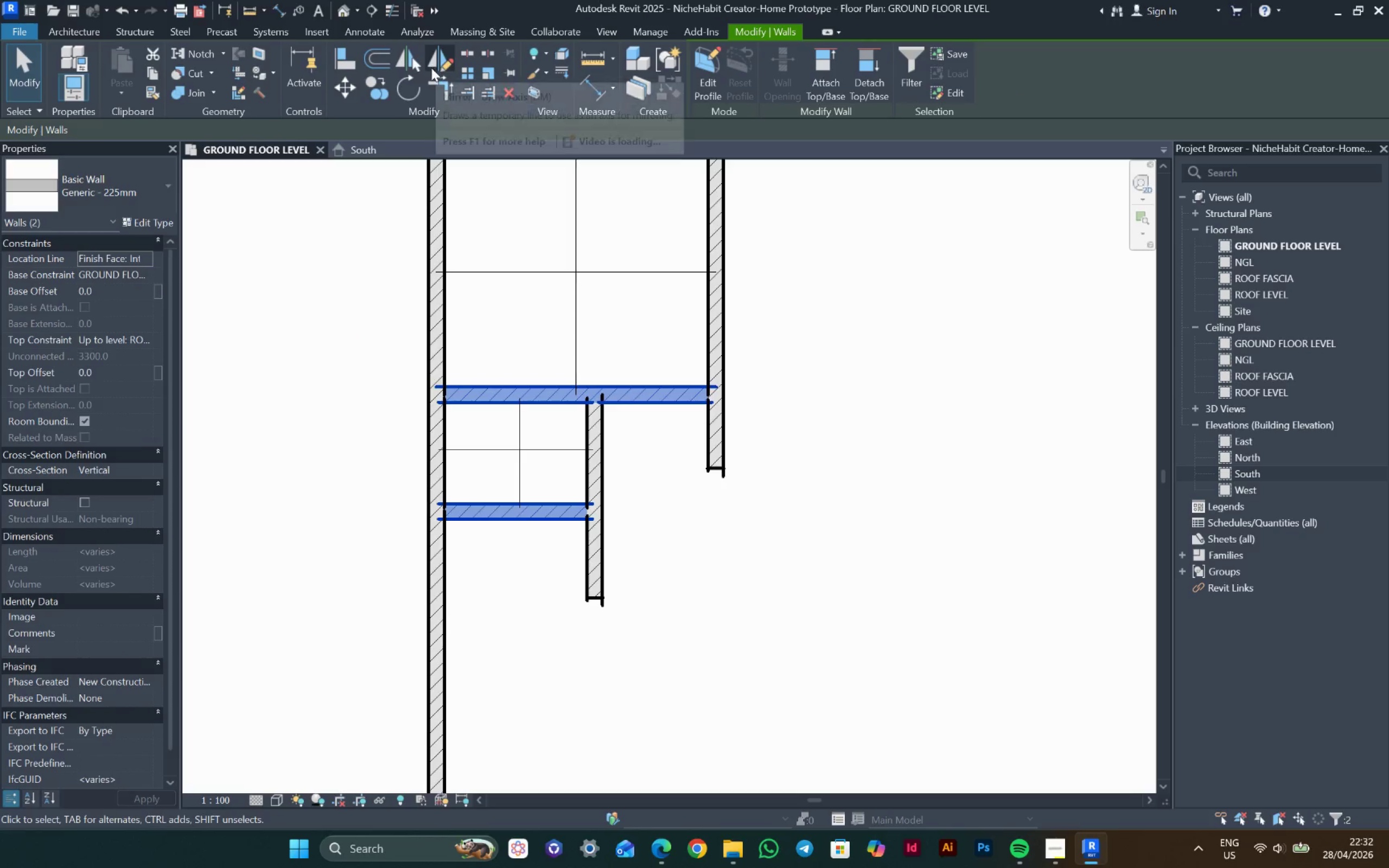 
left_click([434, 63])
 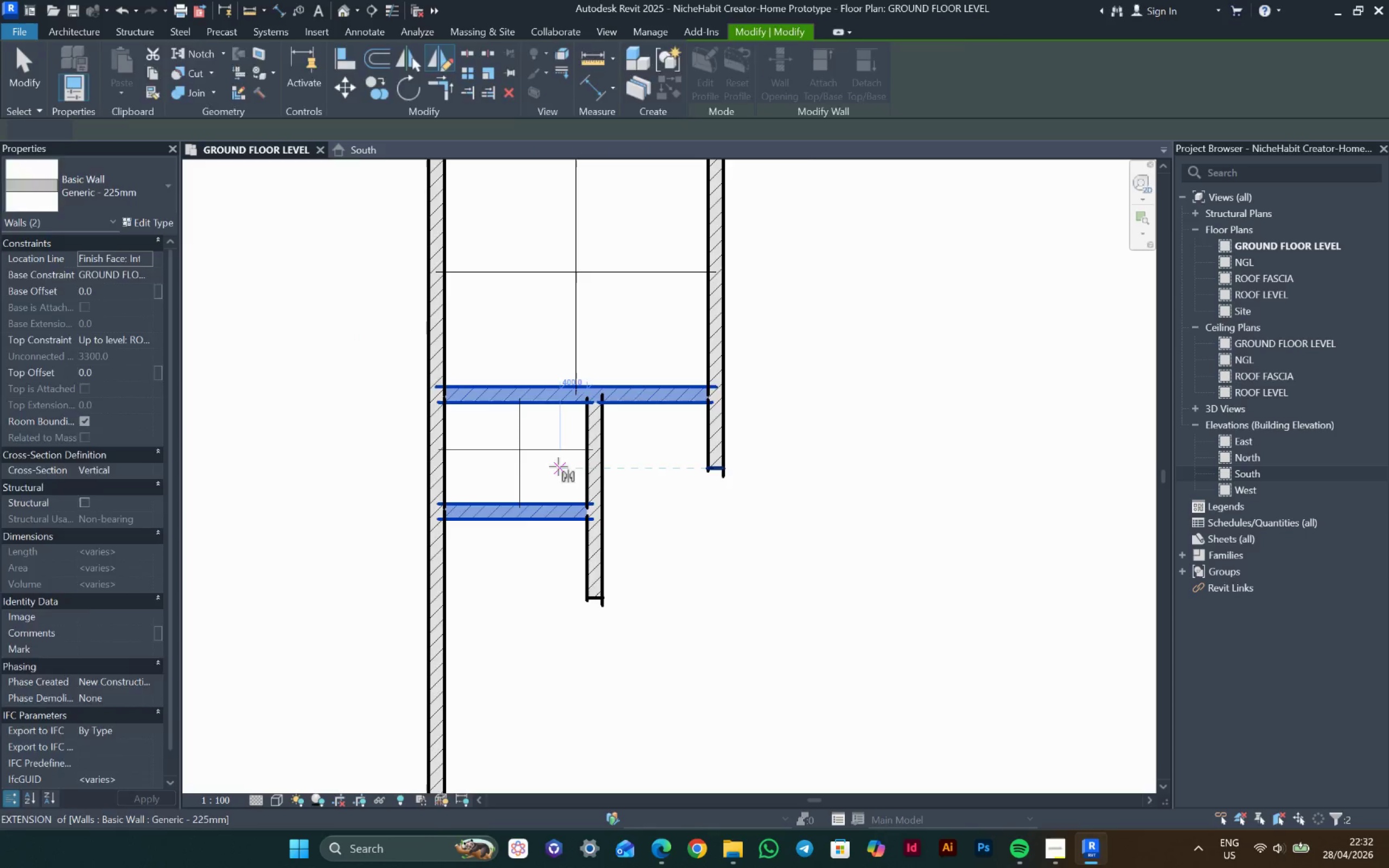 
scroll: coordinate [553, 483], scroll_direction: up, amount: 4.0
 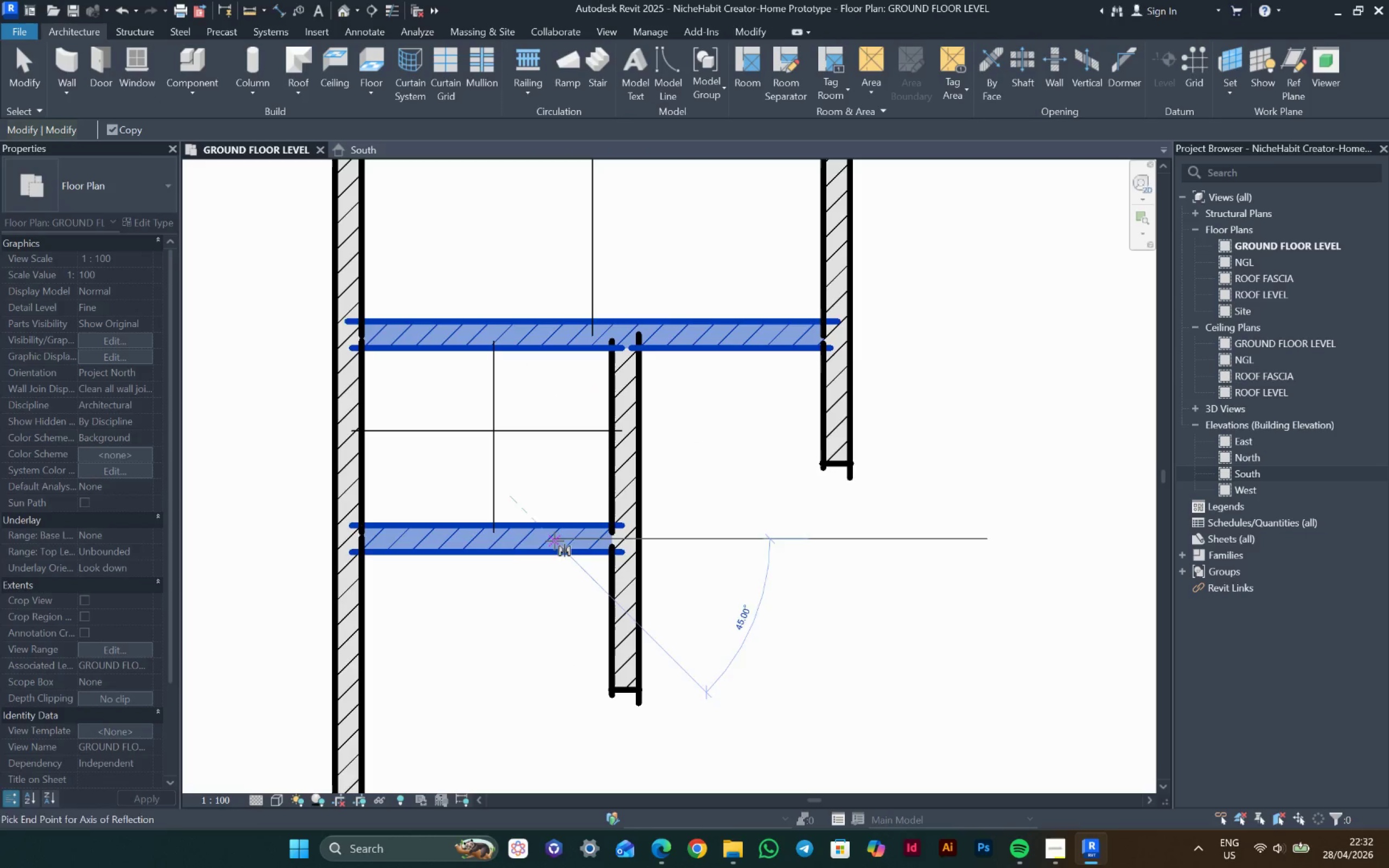 
left_click([504, 538])
 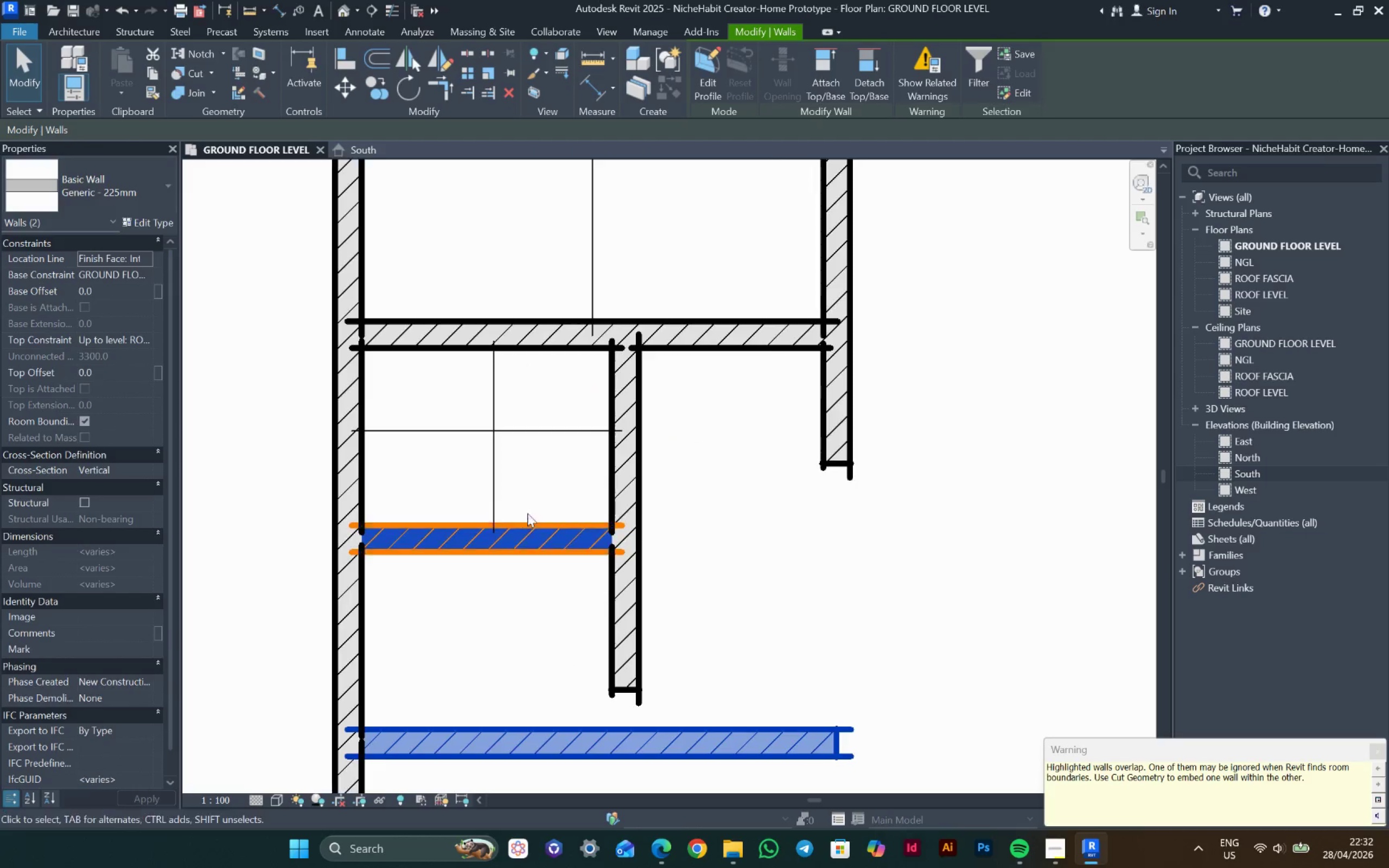 
scroll: coordinate [533, 513], scroll_direction: down, amount: 5.0
 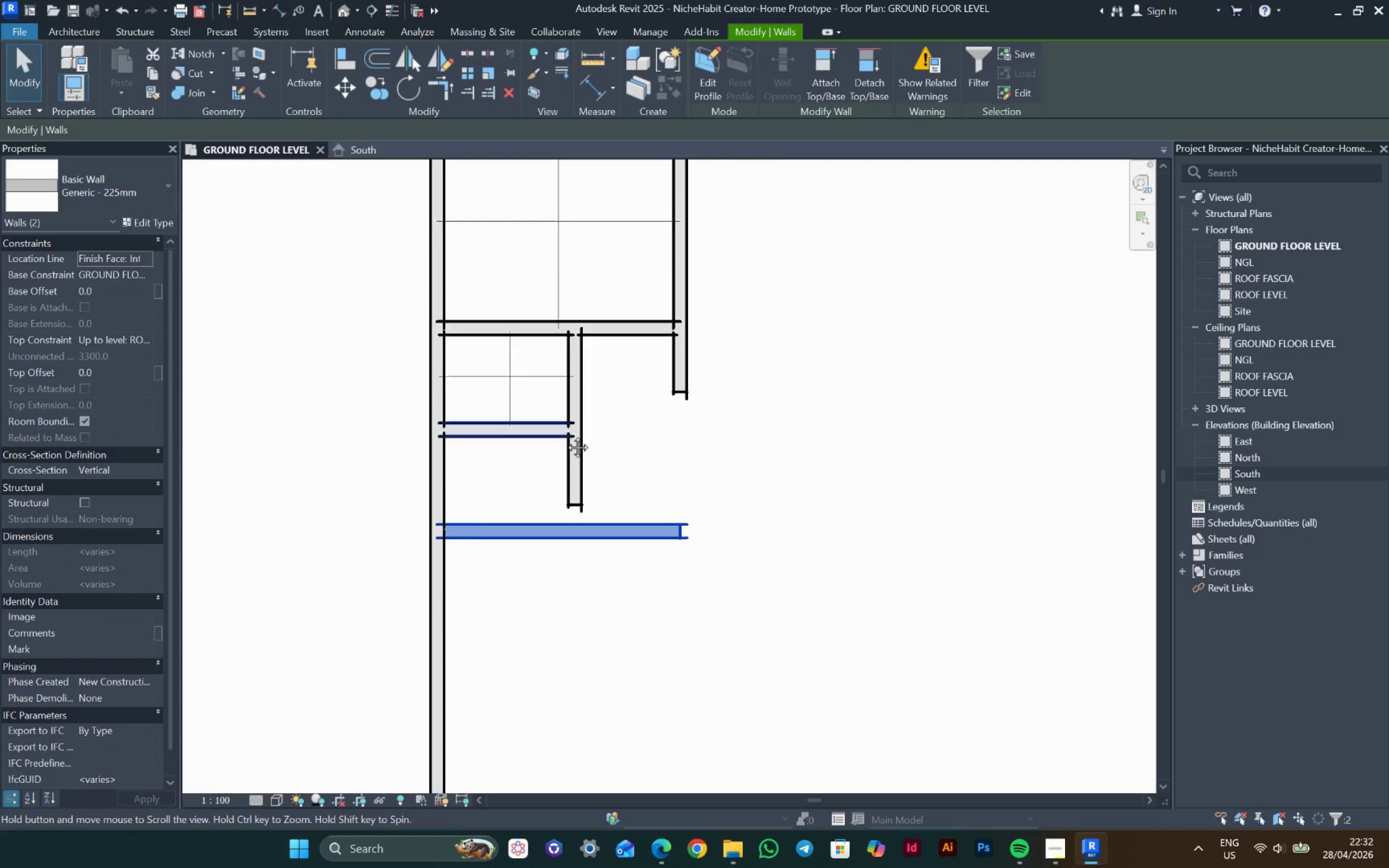 
key(Escape)
 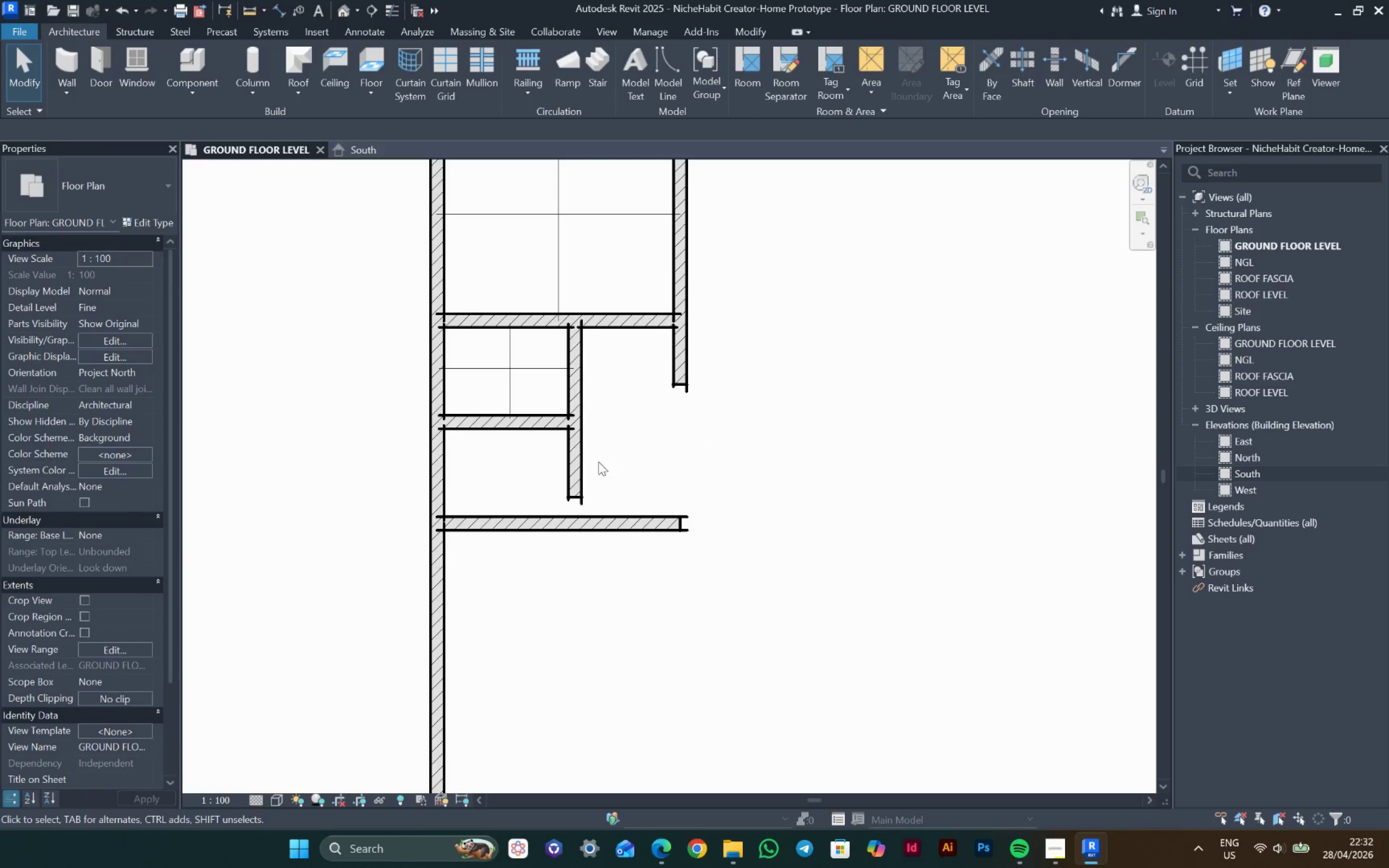 
key(Escape)
 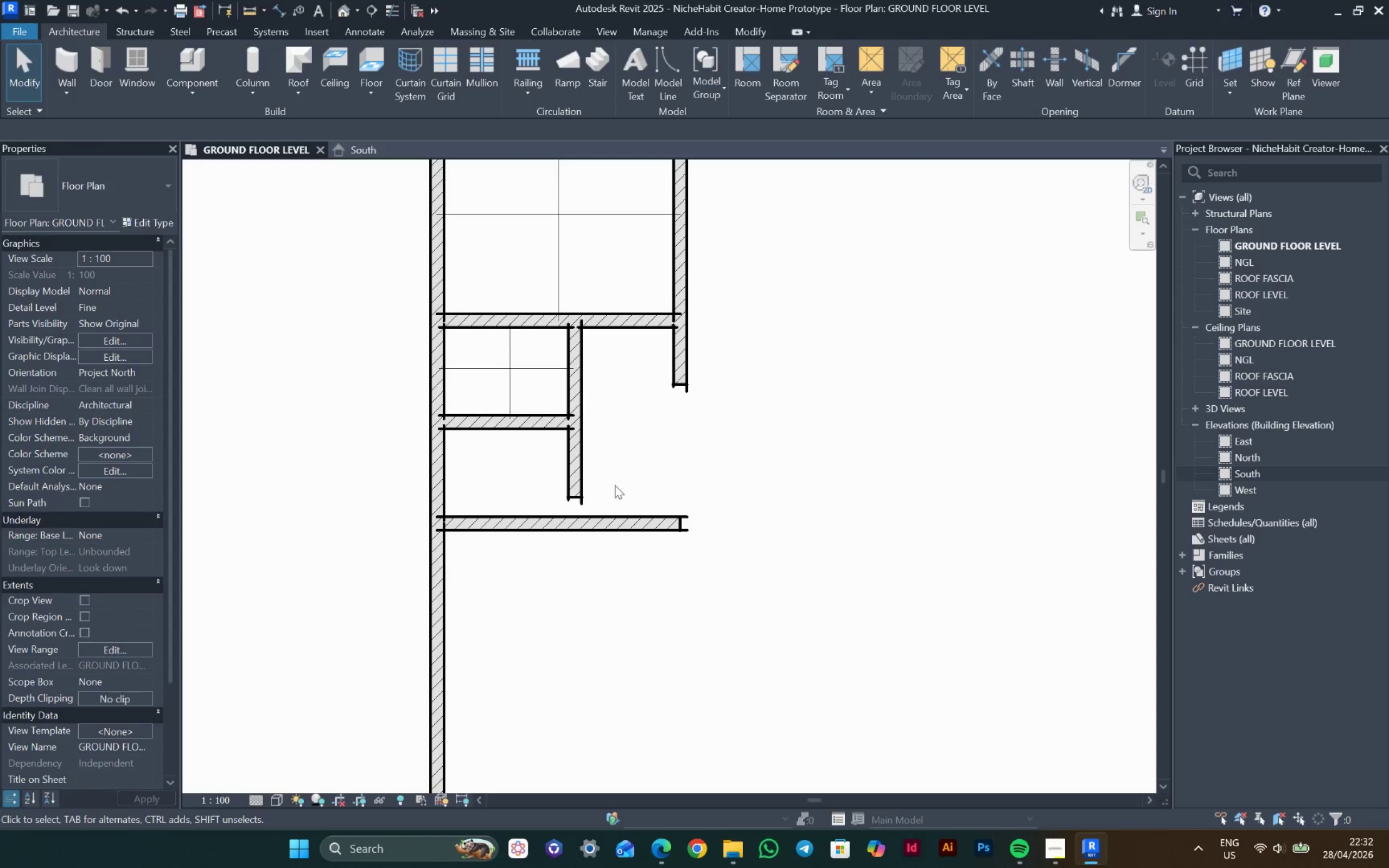 
key(Escape)
 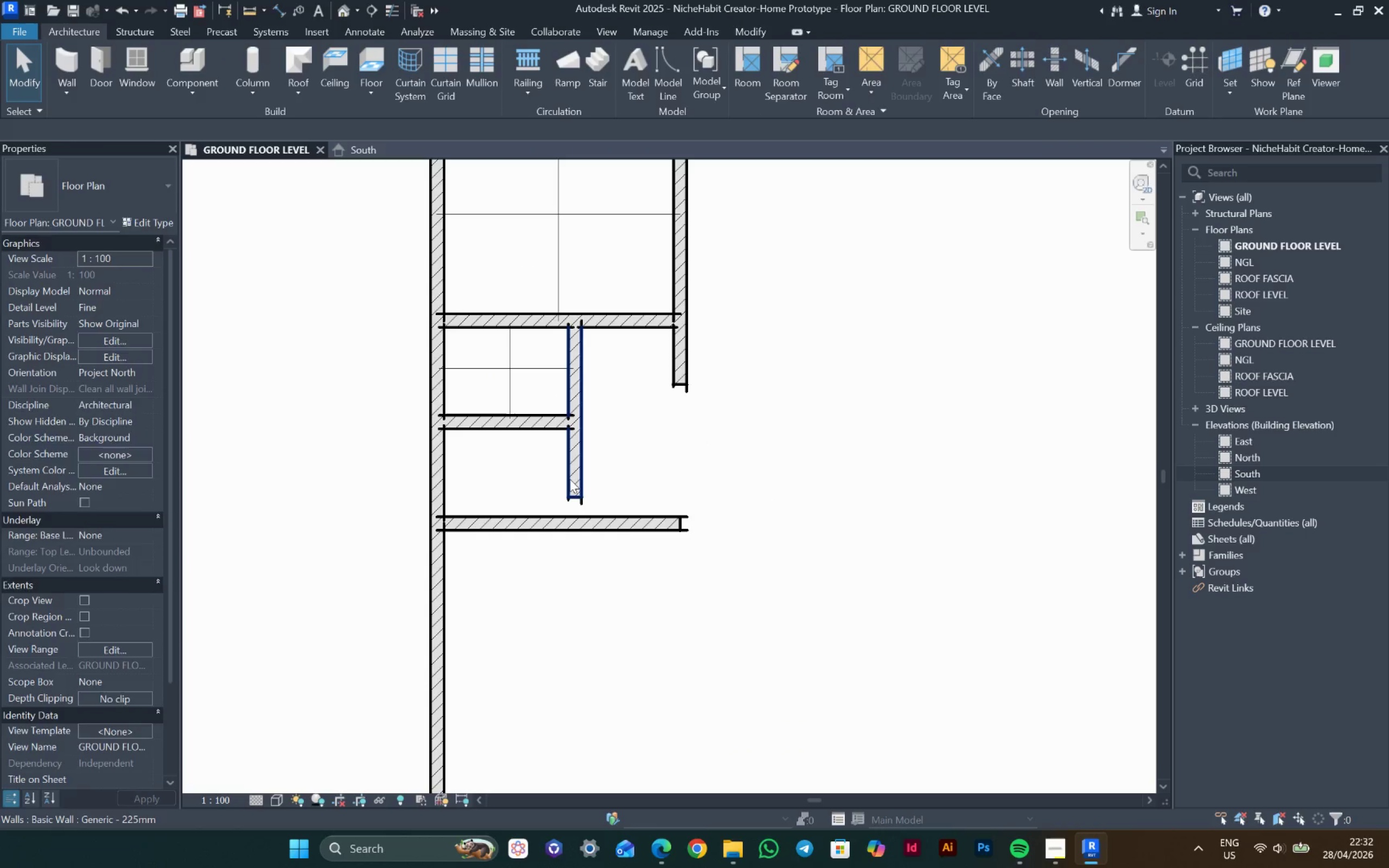 
left_click([570, 477])
 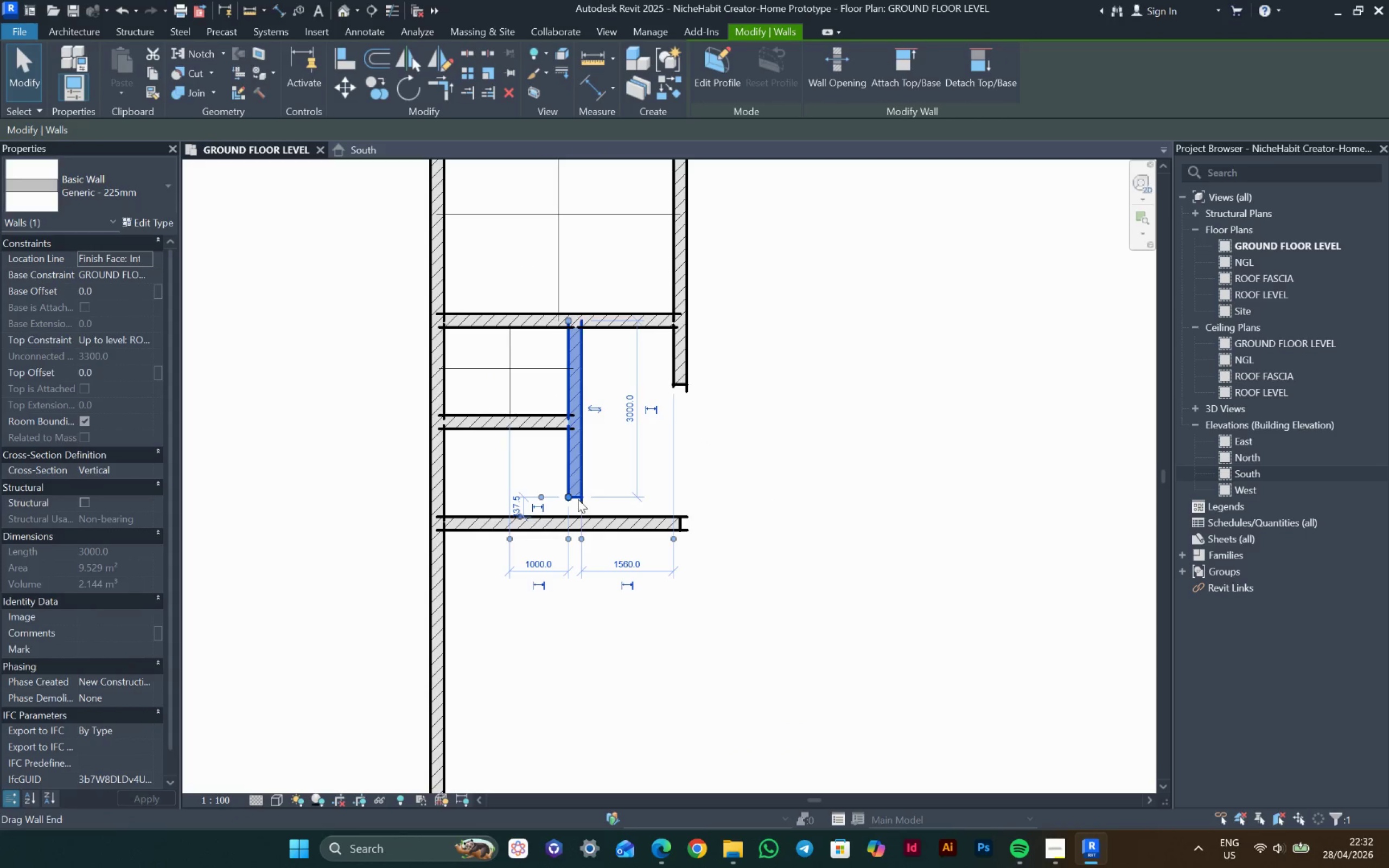 
left_click_drag(start_coordinate=[573, 498], to_coordinate=[571, 523])
 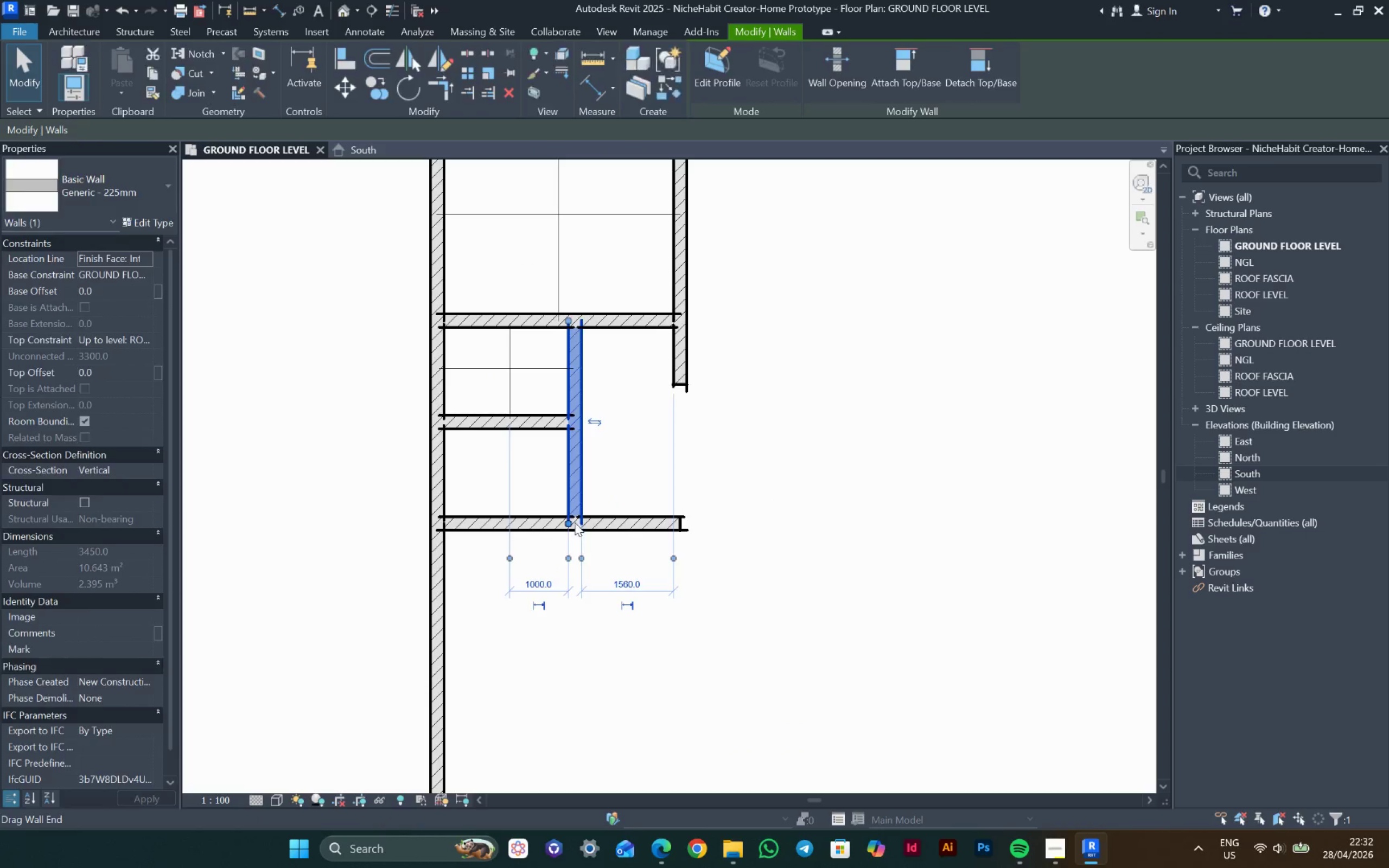 
key(Escape)
 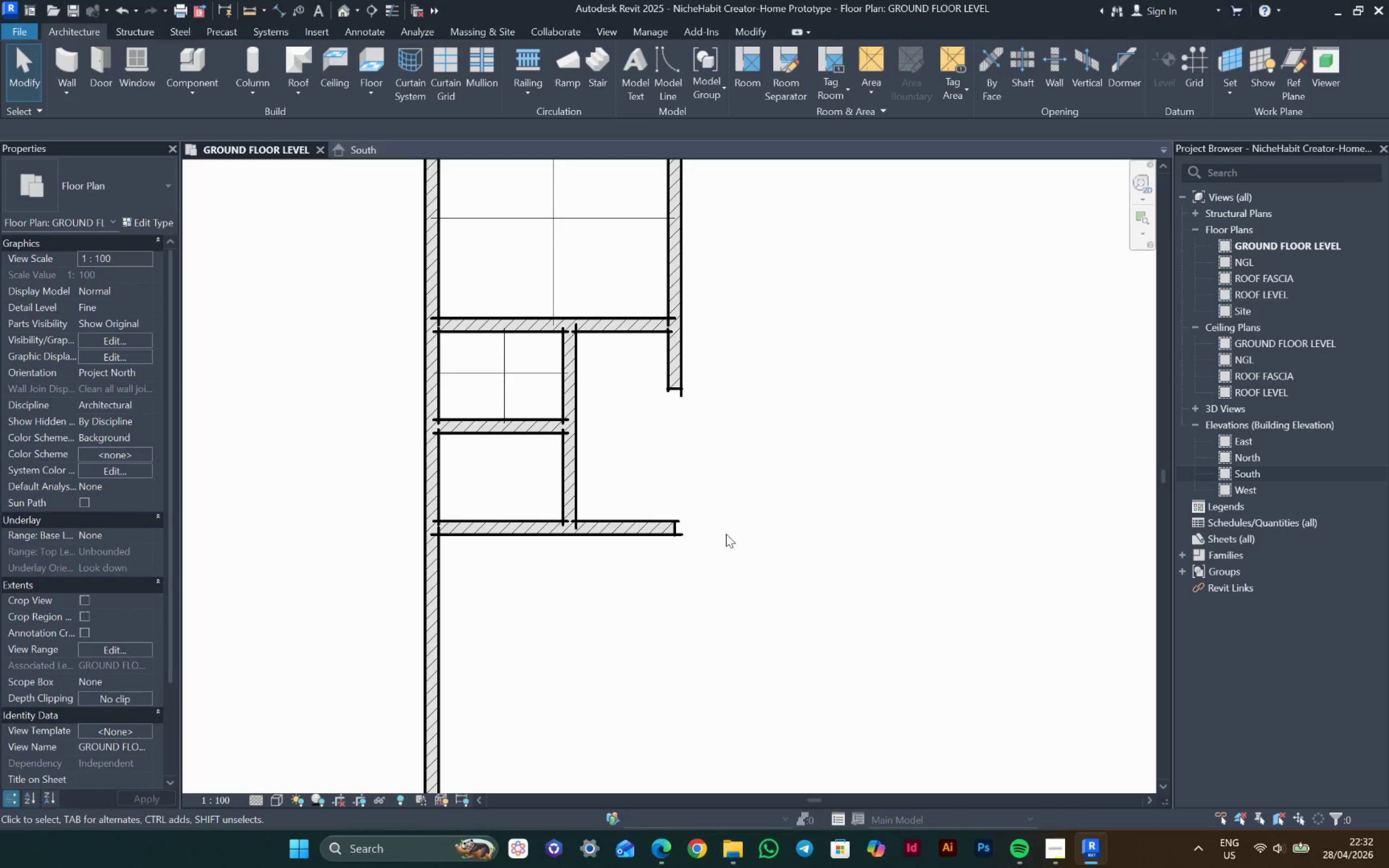 
wait(9.3)
 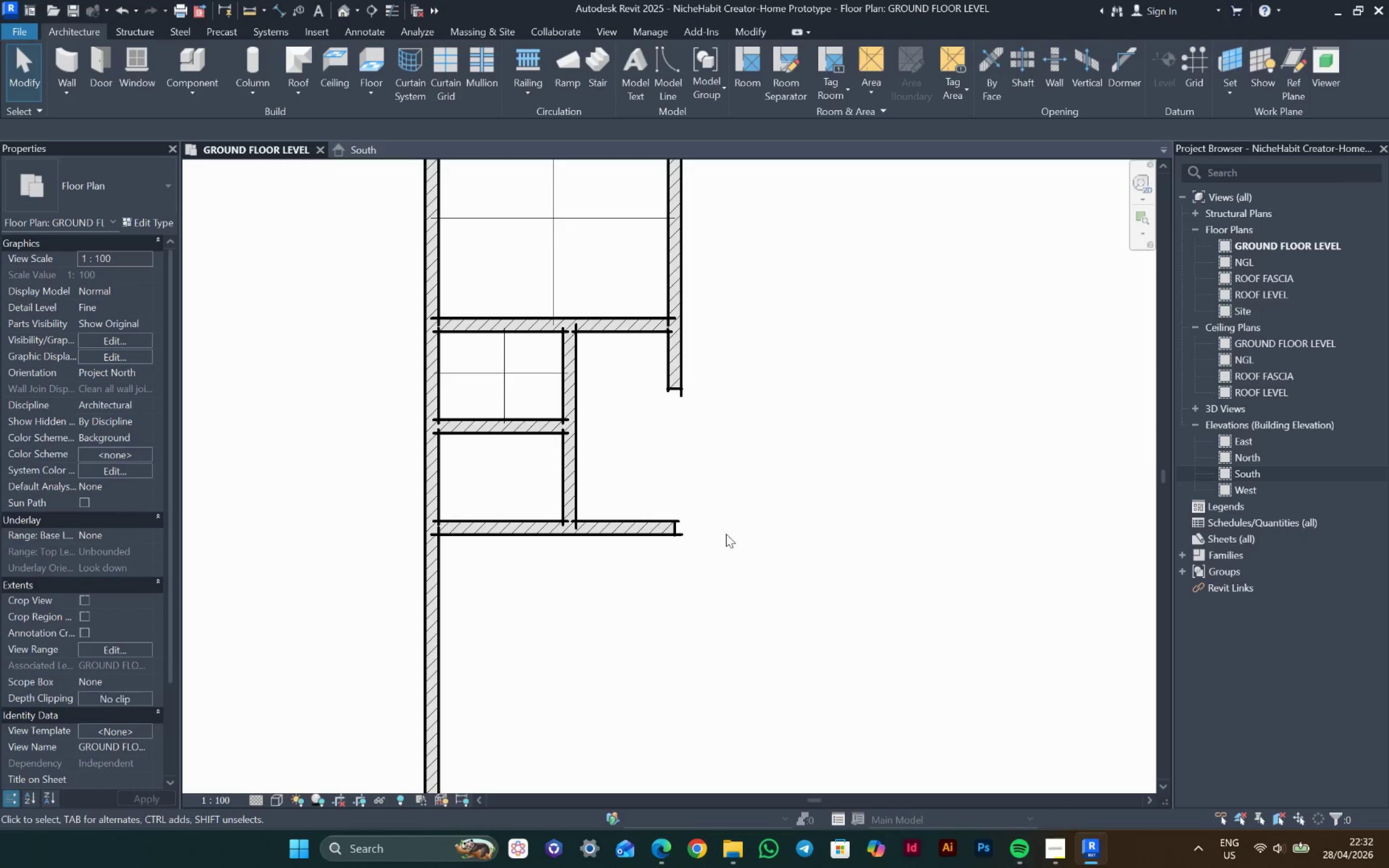 
left_click_drag(start_coordinate=[619, 342], to_coordinate=[623, 342])
 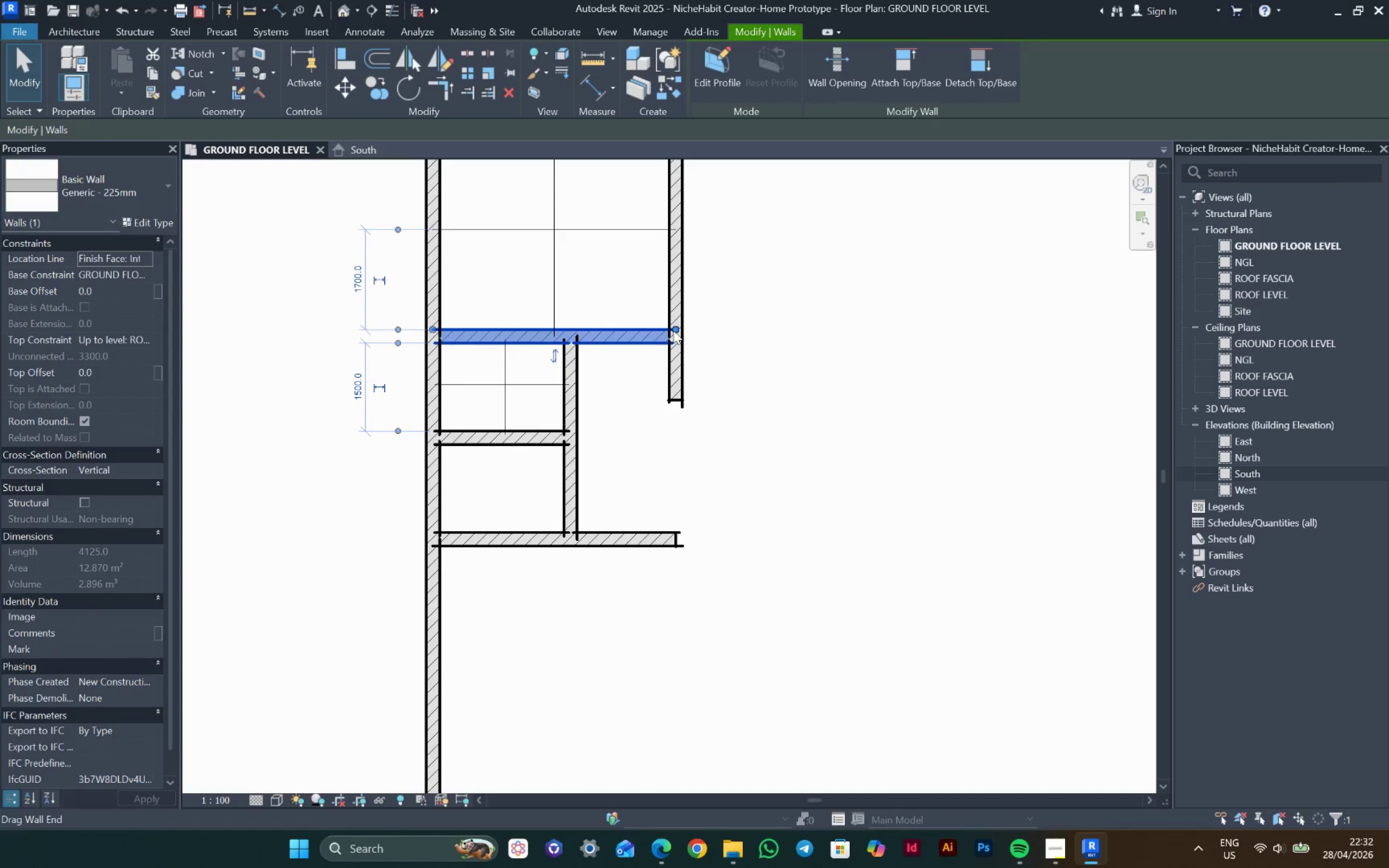 
left_click_drag(start_coordinate=[673, 330], to_coordinate=[581, 333])
 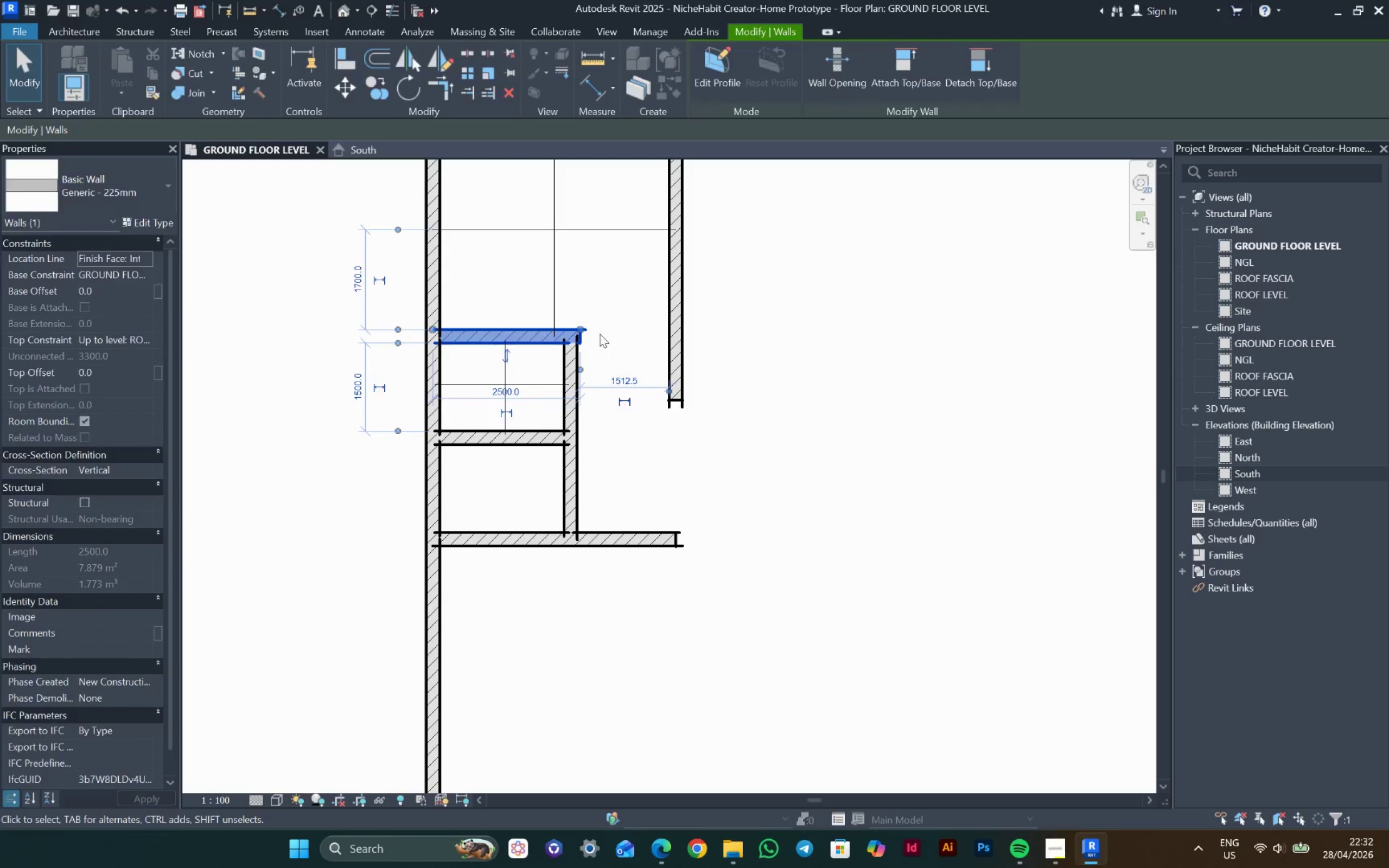 
key(Escape)
key(Escape)
type(tr)
 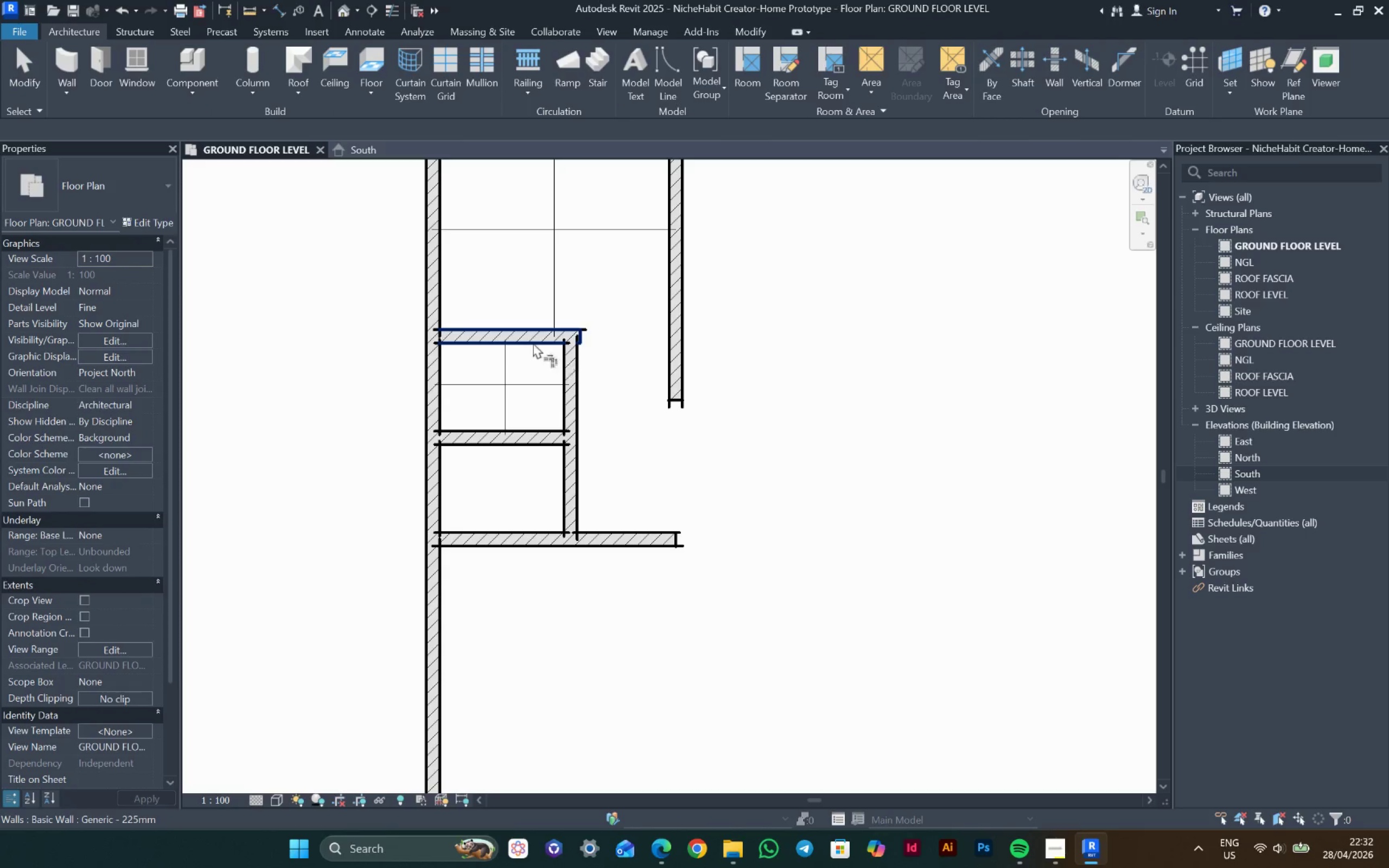 
left_click_drag(start_coordinate=[533, 342], to_coordinate=[536, 346])
 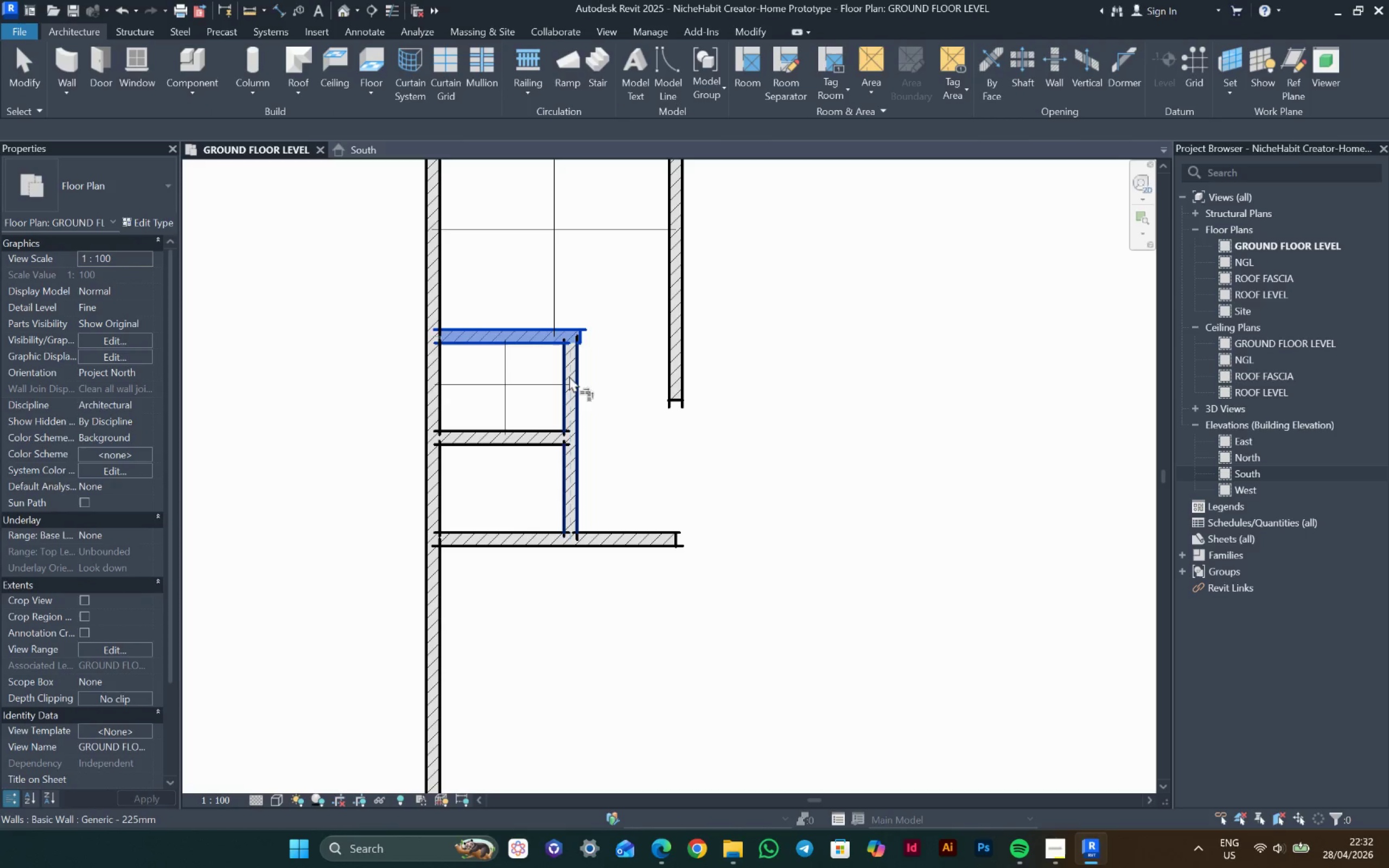 
double_click([569, 376])
 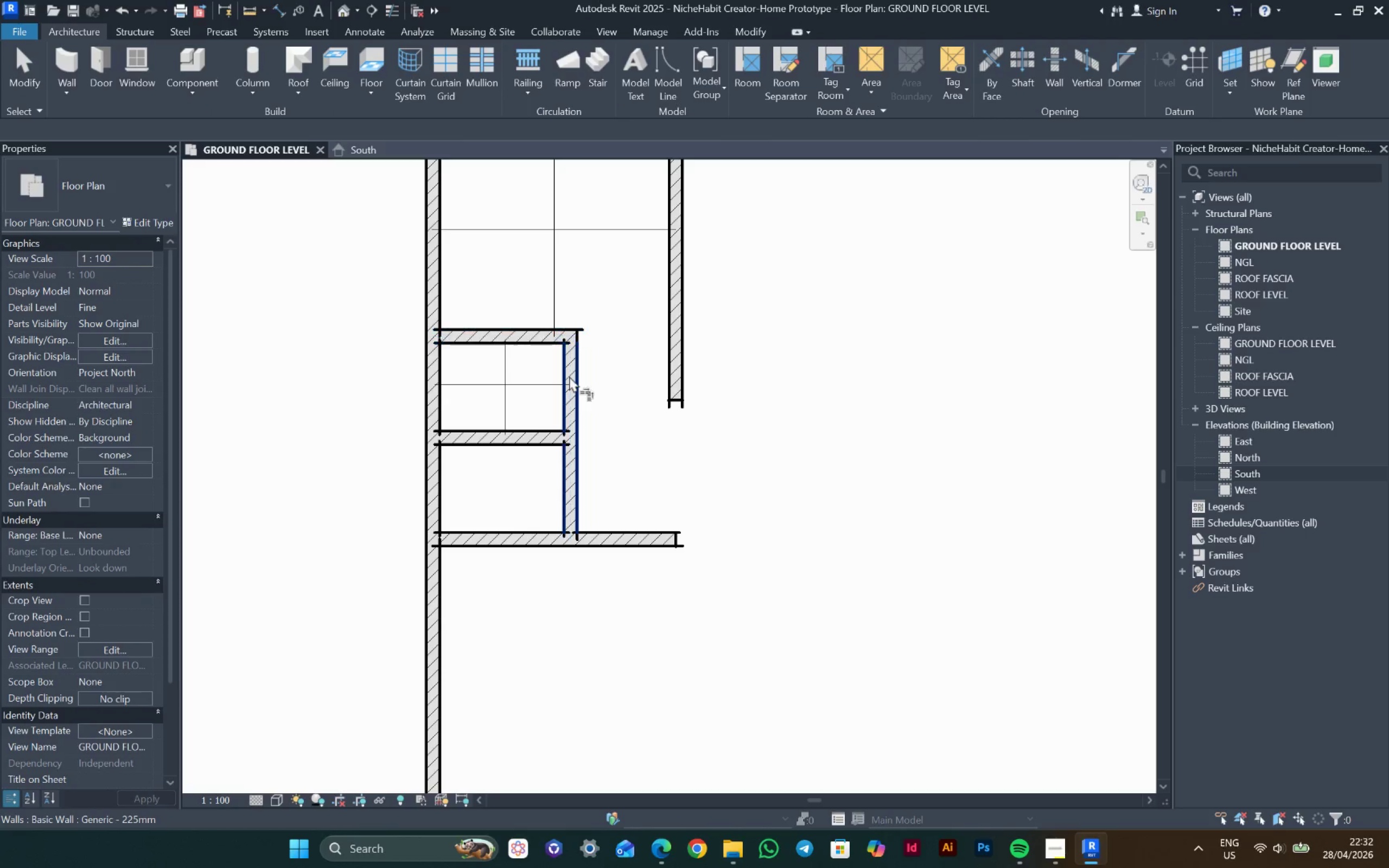 
key(Escape)
 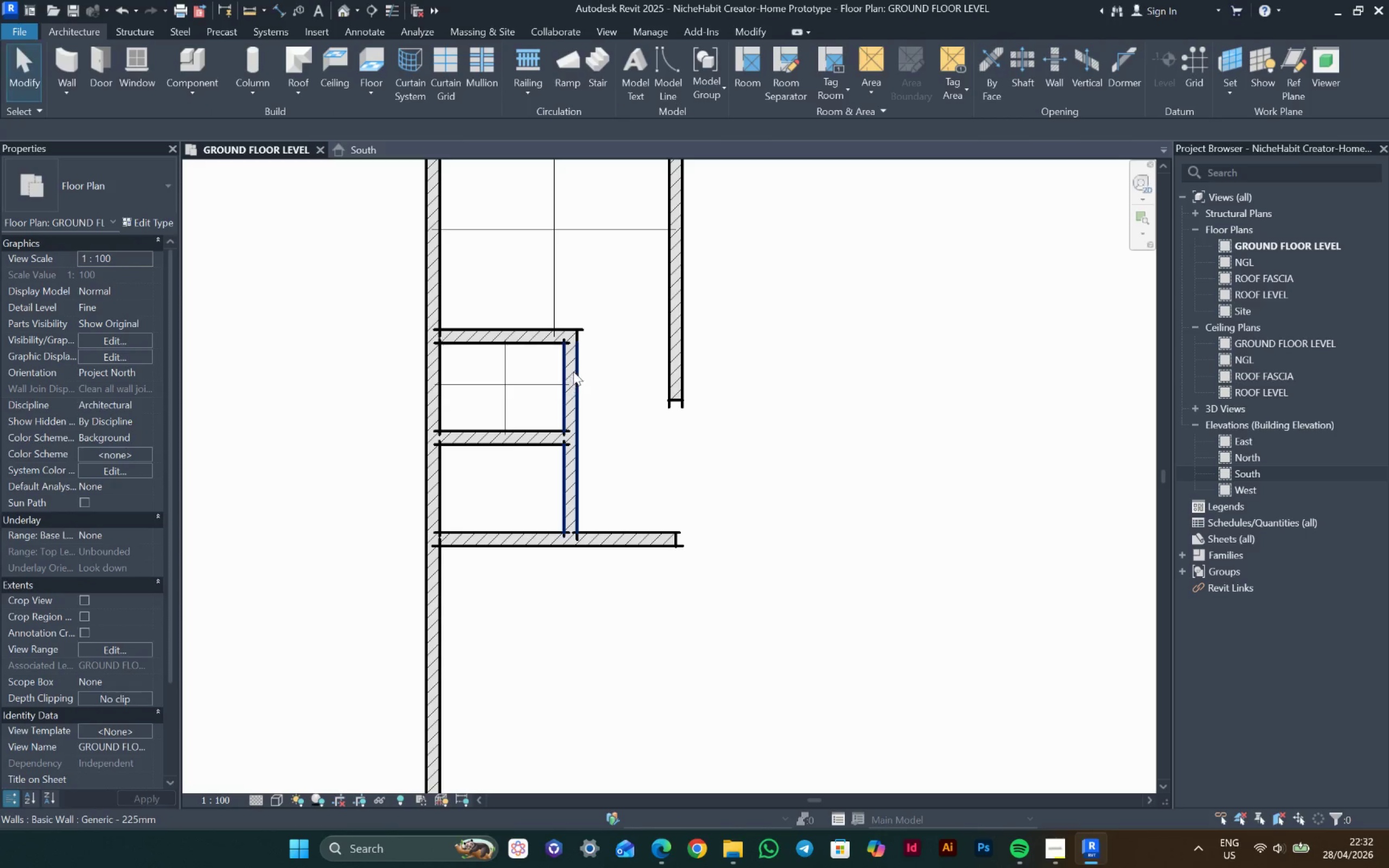 
key(Escape)
 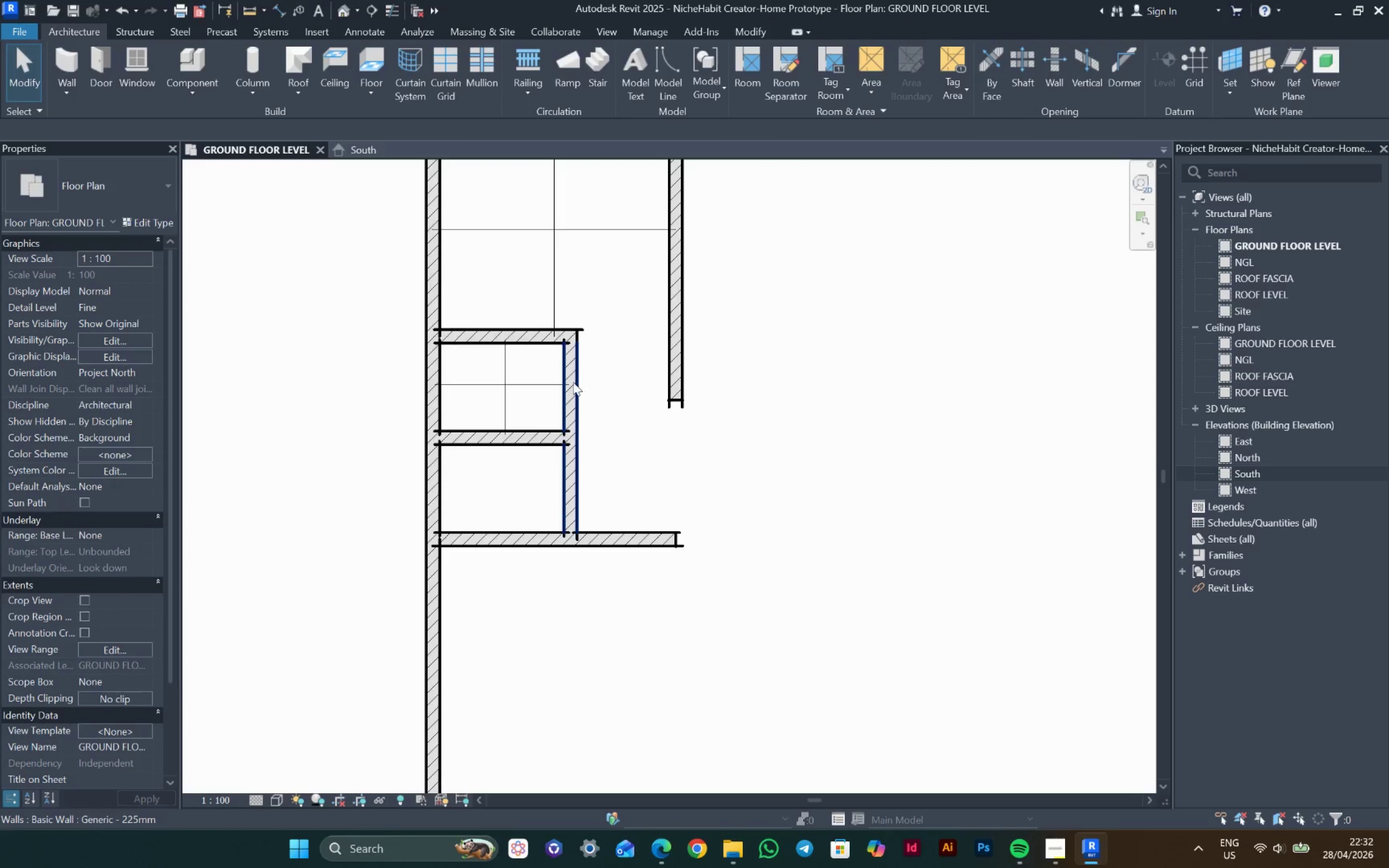 
scroll: coordinate [573, 382], scroll_direction: down, amount: 4.0
 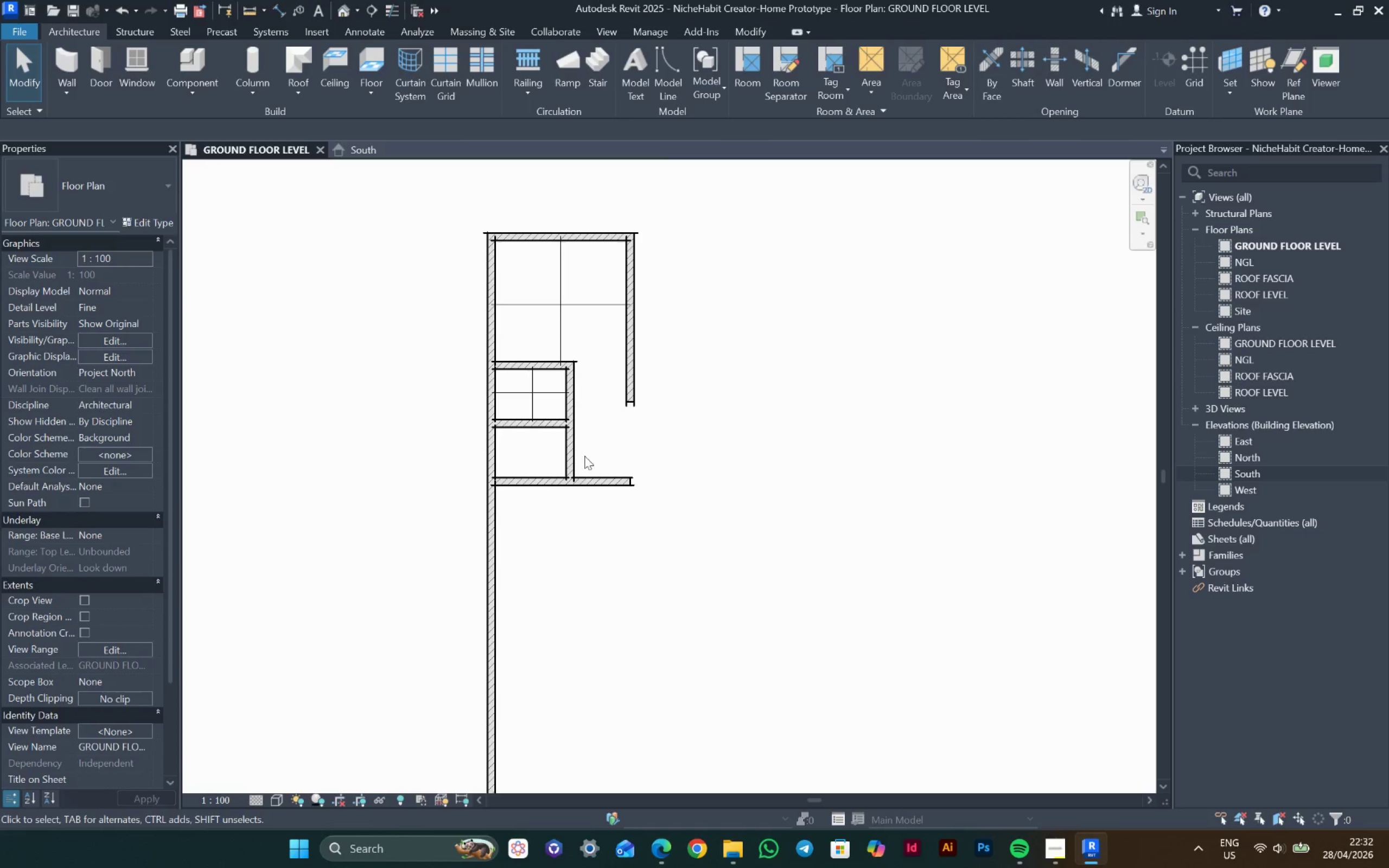 
key(T)
 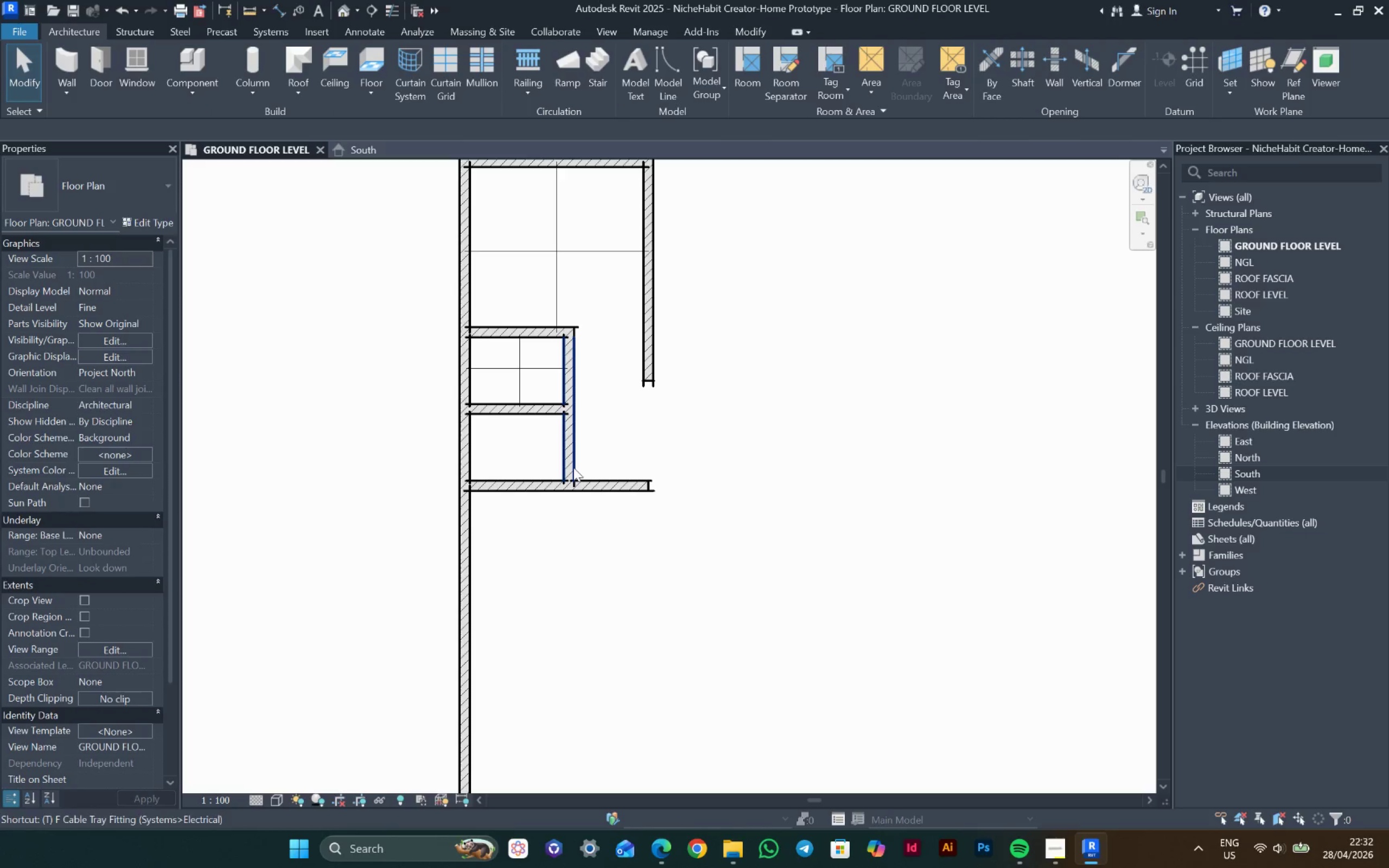 
scroll: coordinate [574, 468], scroll_direction: up, amount: 2.0
 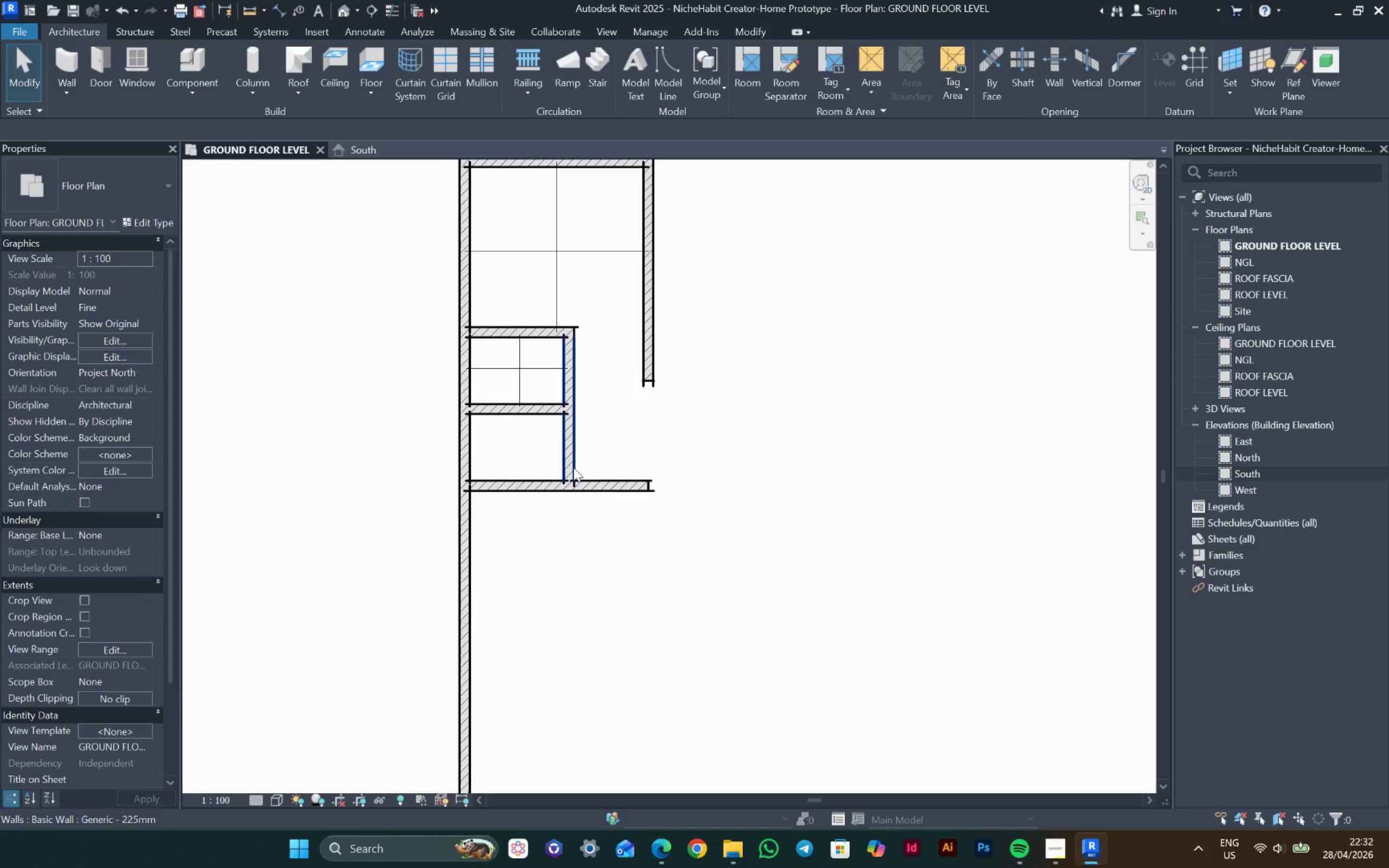 
key(R)
 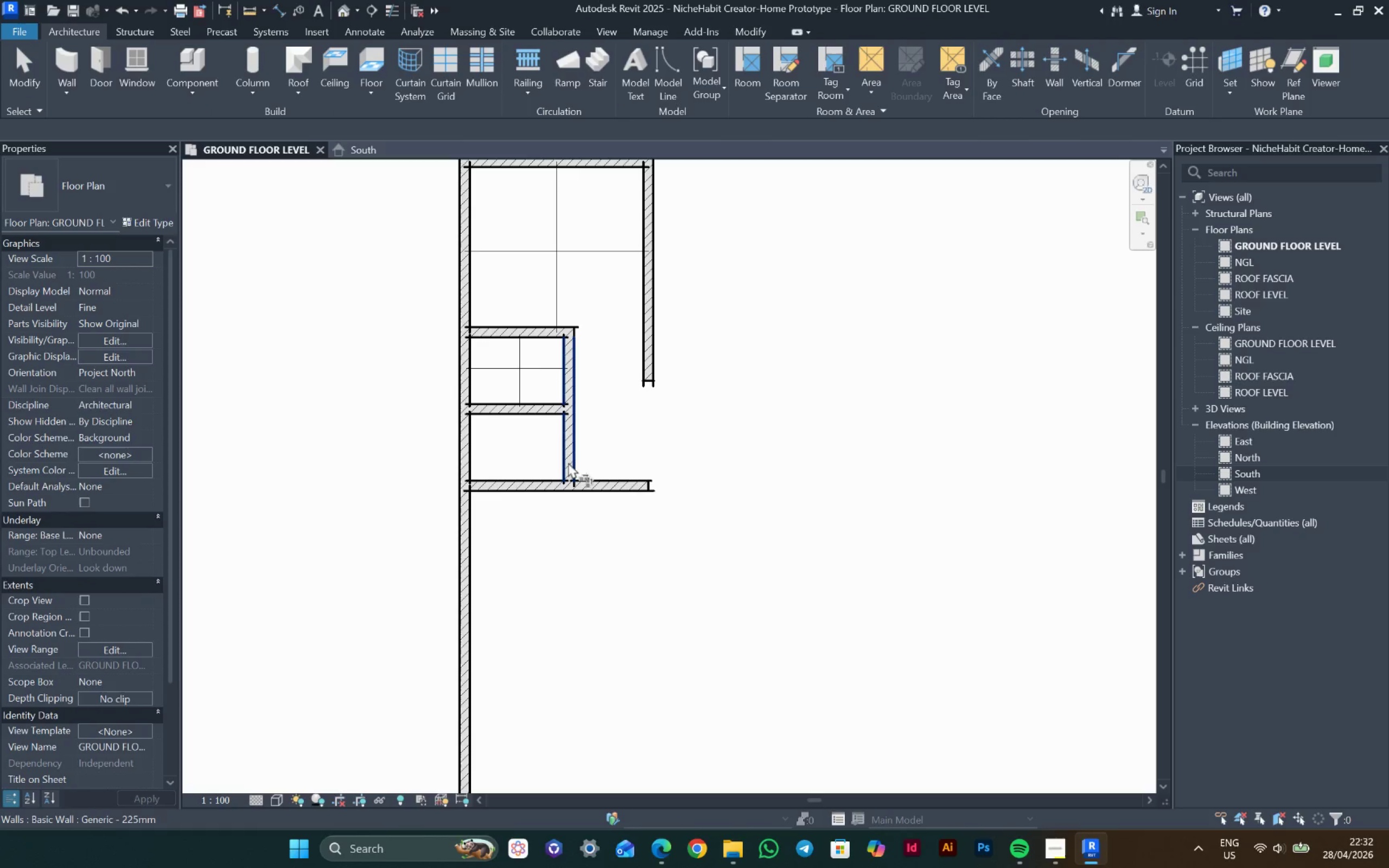 
left_click([568, 460])
 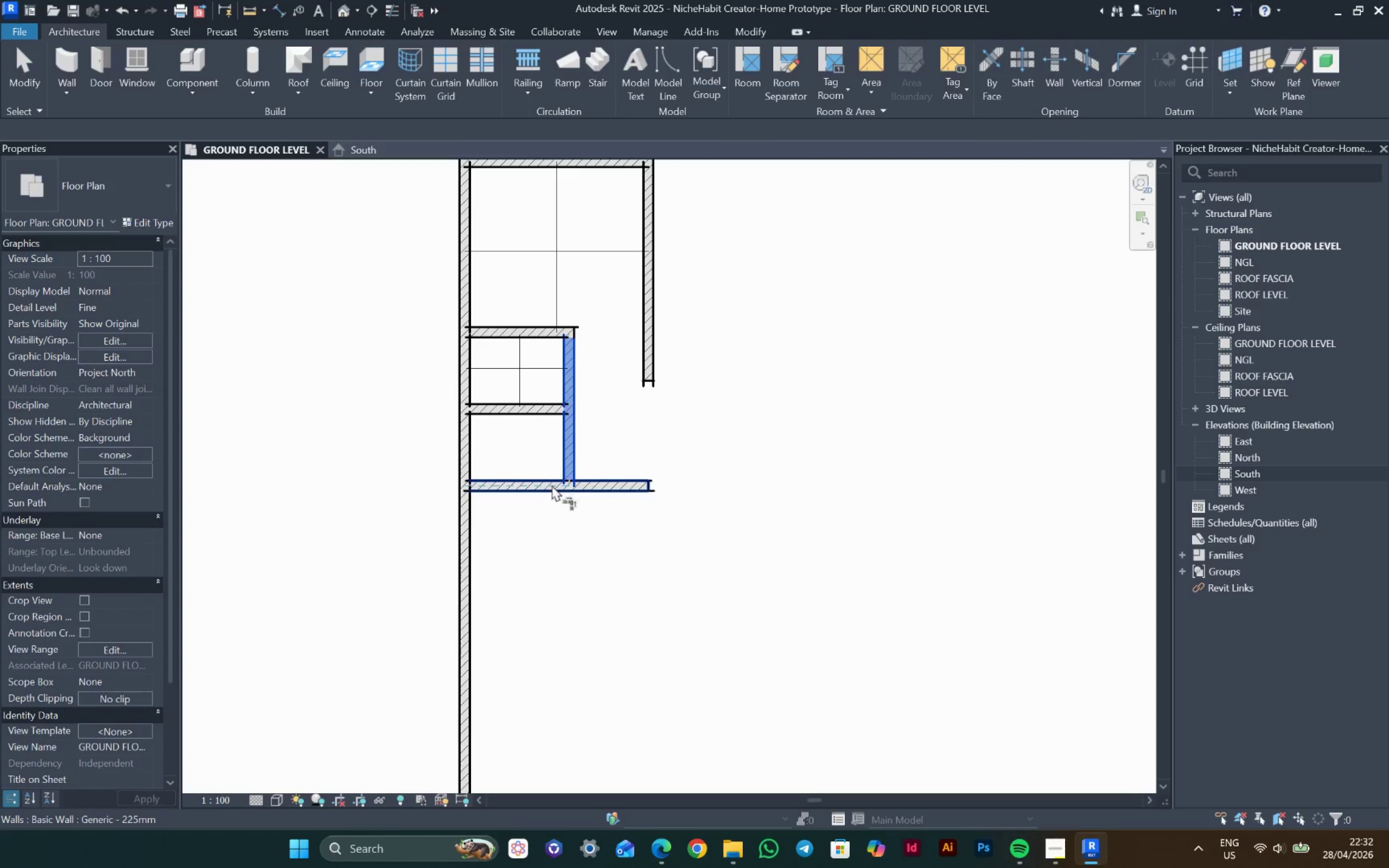 
key(Escape)
 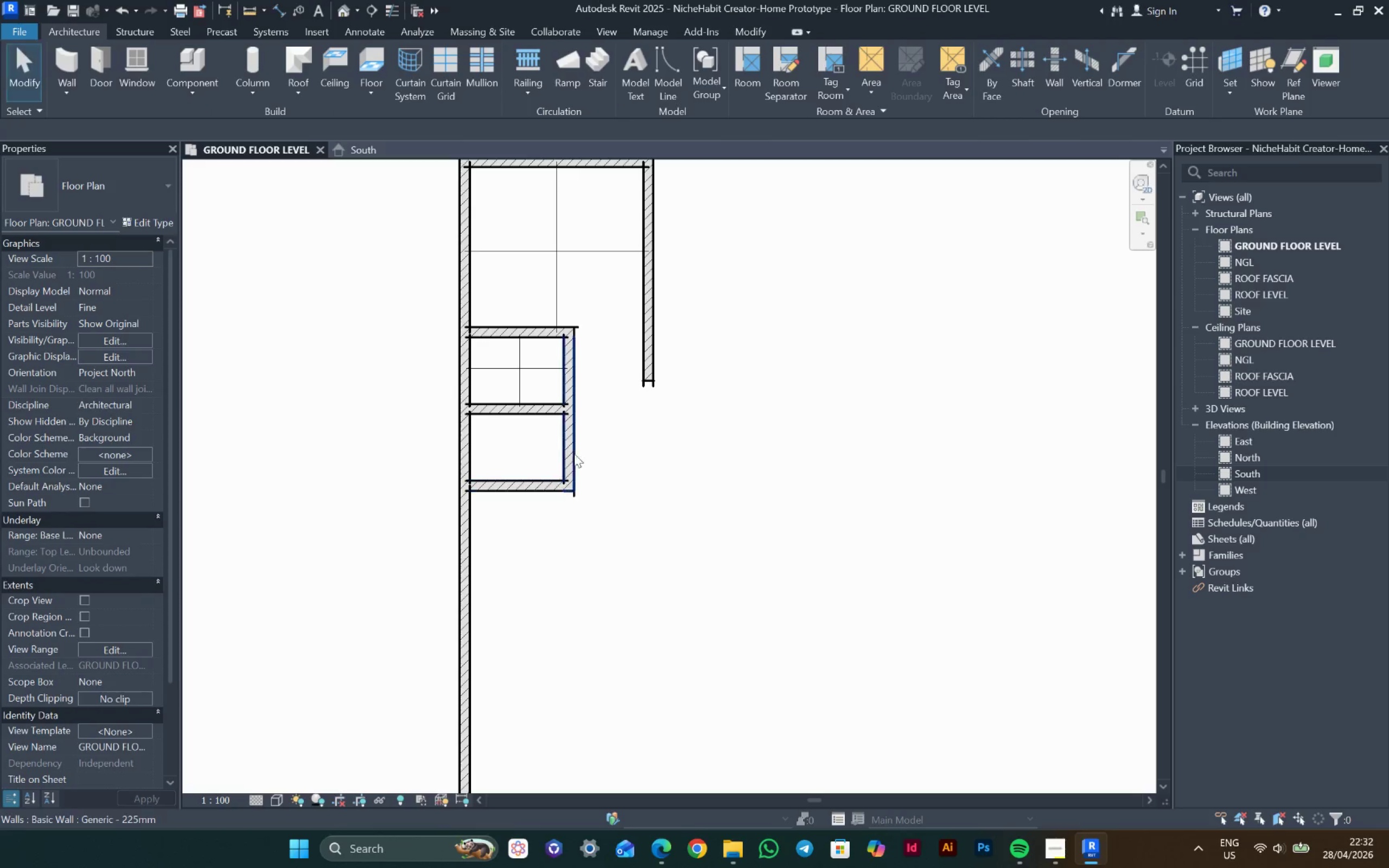 
key(Escape)
 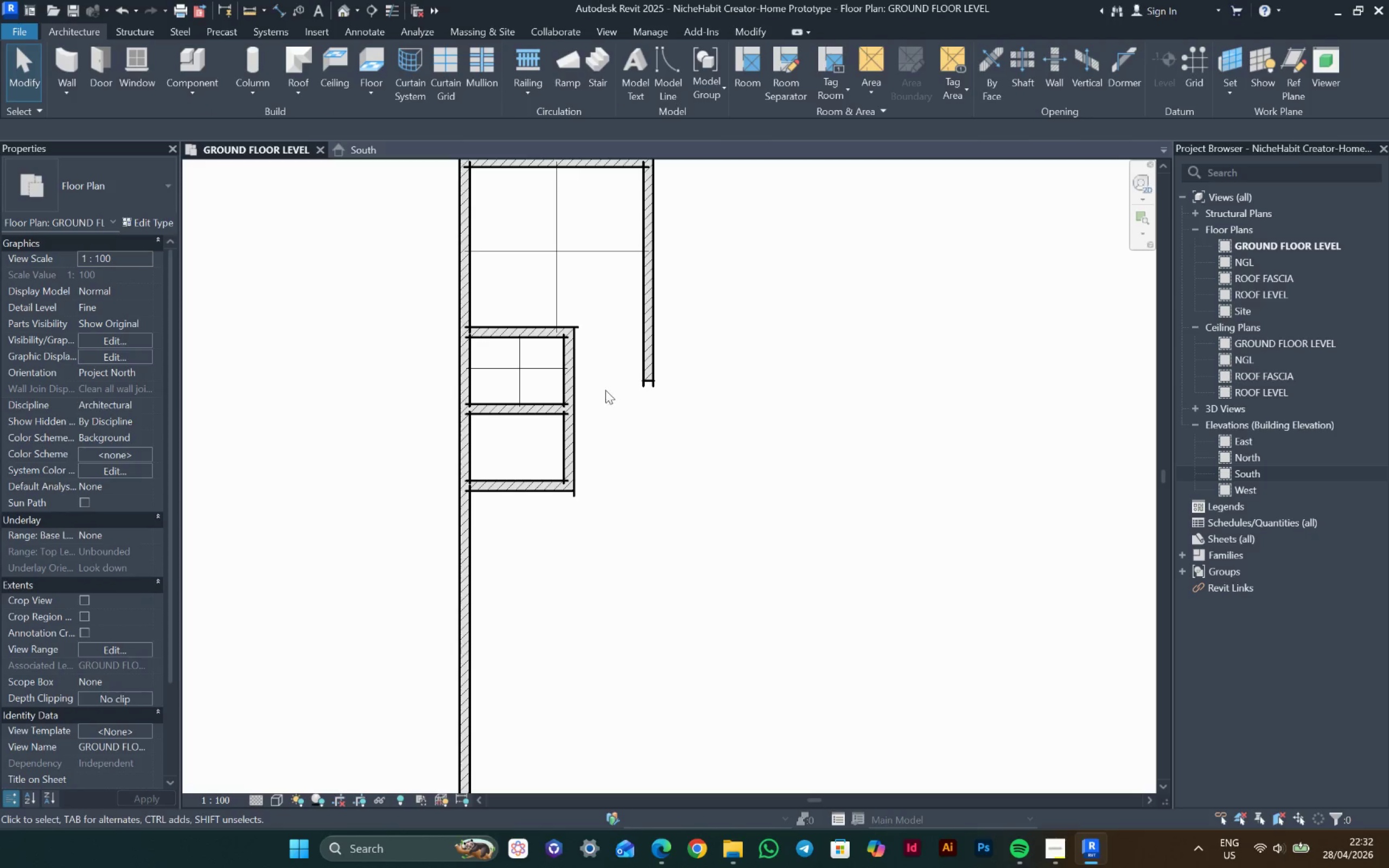 
key(Escape)
 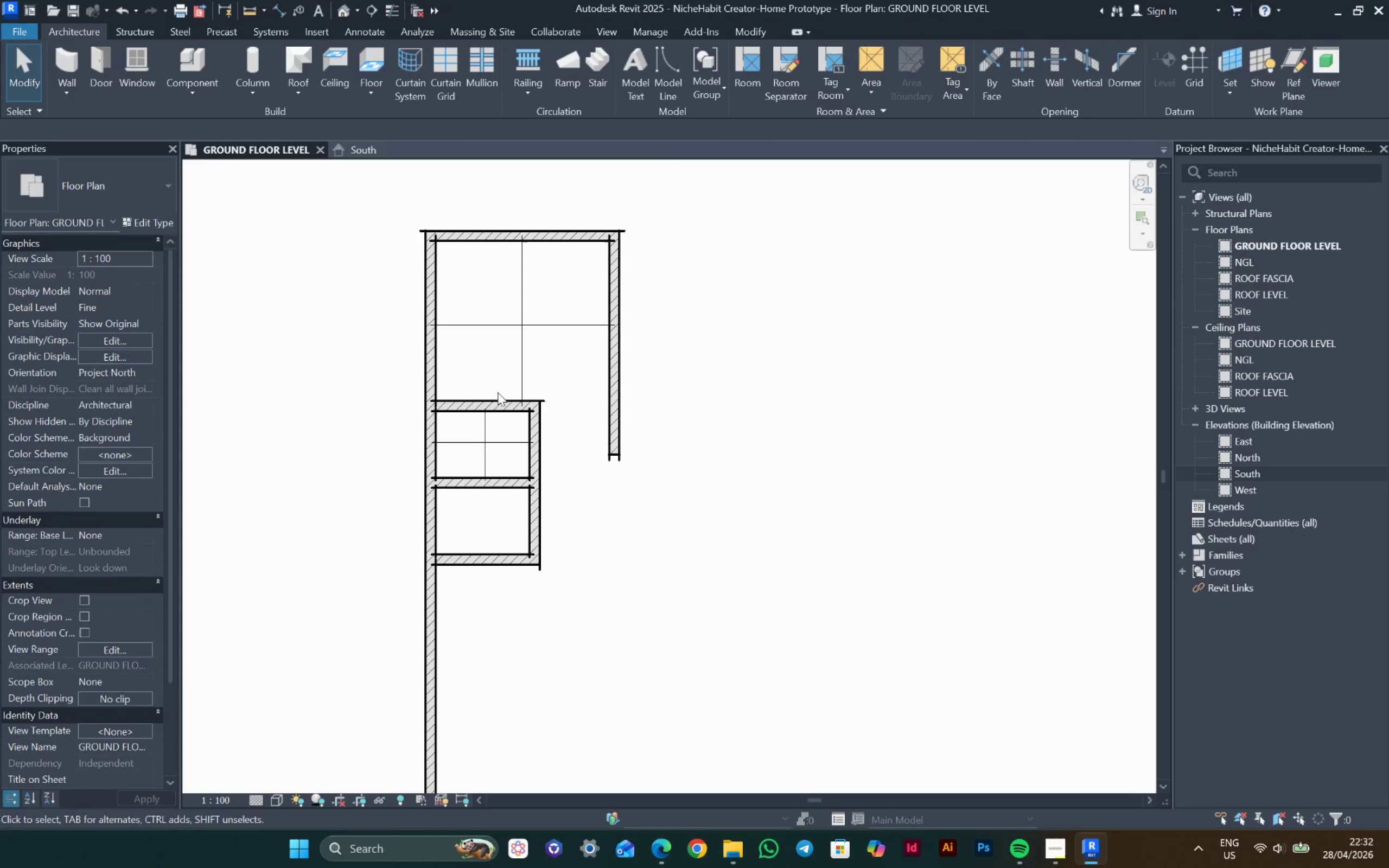 
left_click_drag(start_coordinate=[494, 412], to_coordinate=[540, 407])
 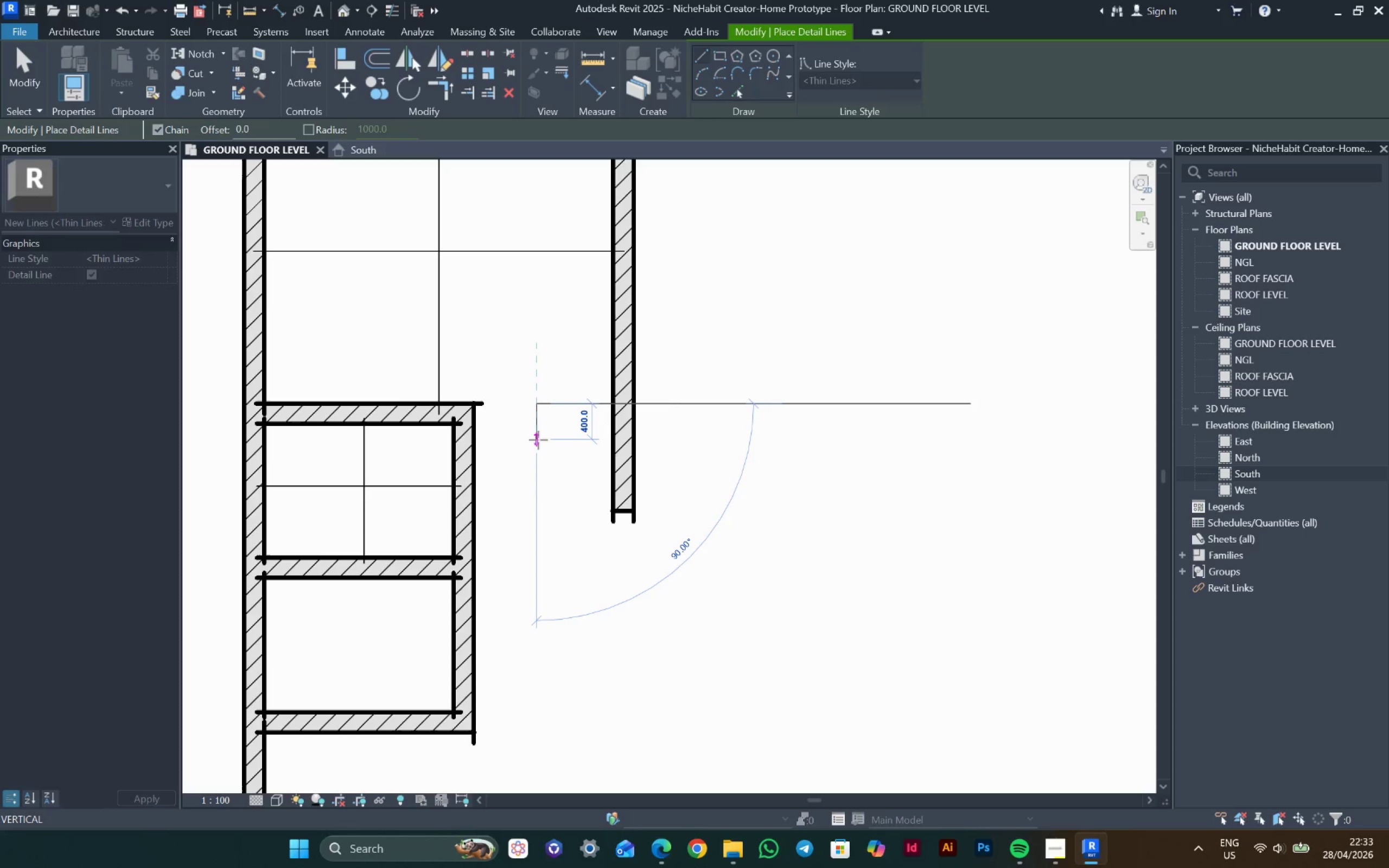 
key(Escape)
key(Escape)
type(dl)
 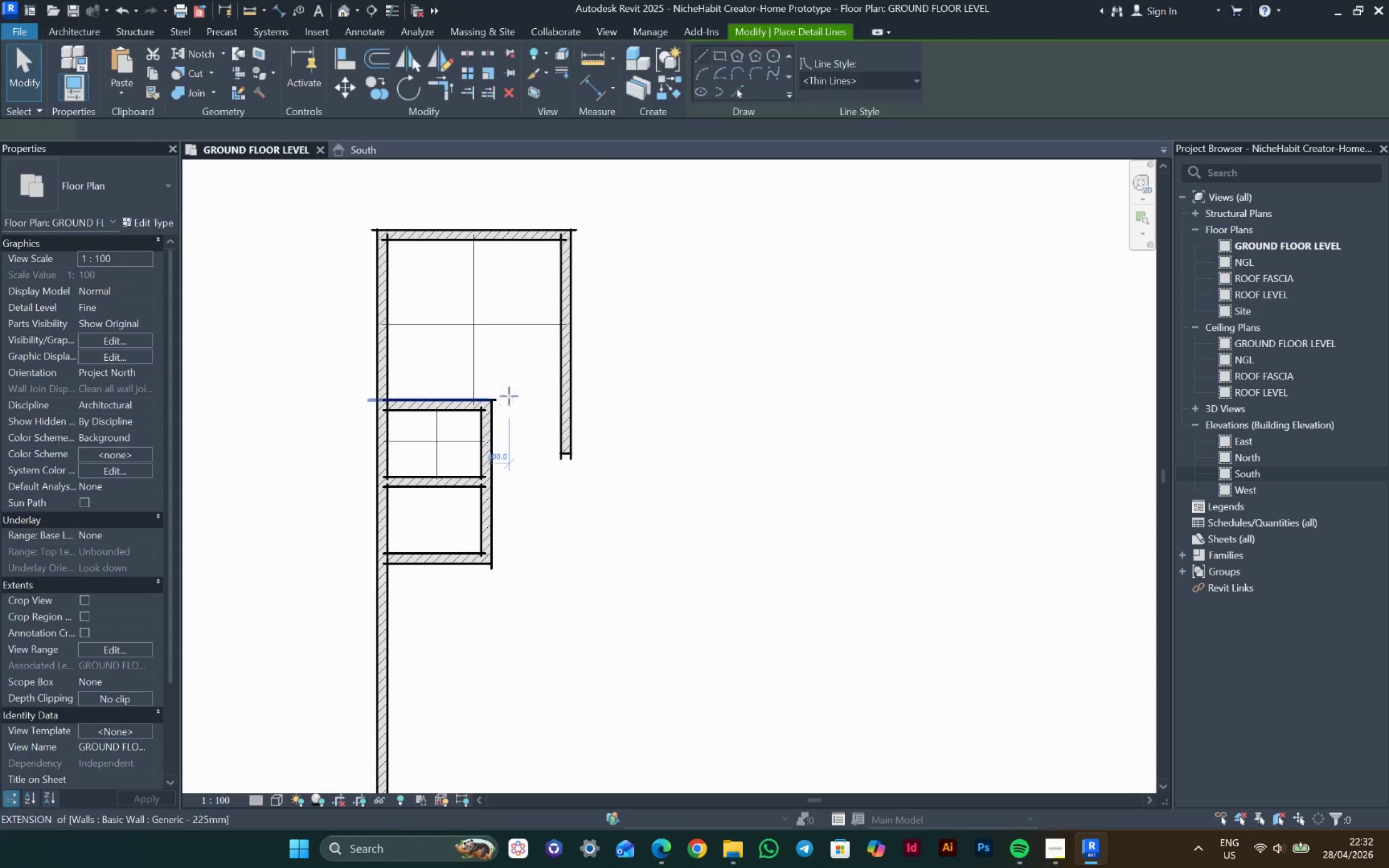 
scroll: coordinate [509, 396], scroll_direction: up, amount: 5.0
 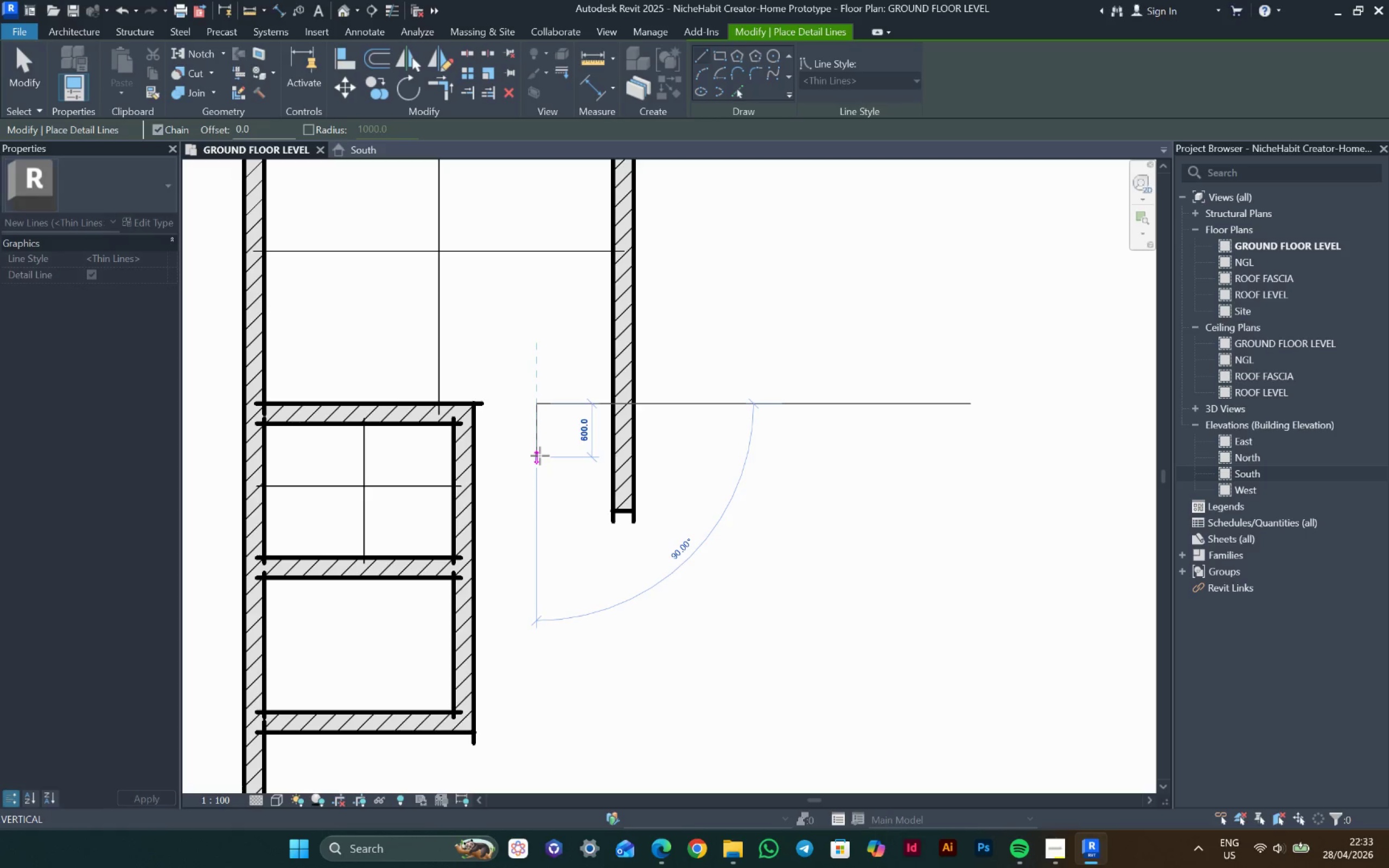 
key(Escape)
key(Escape)
type(wa)
 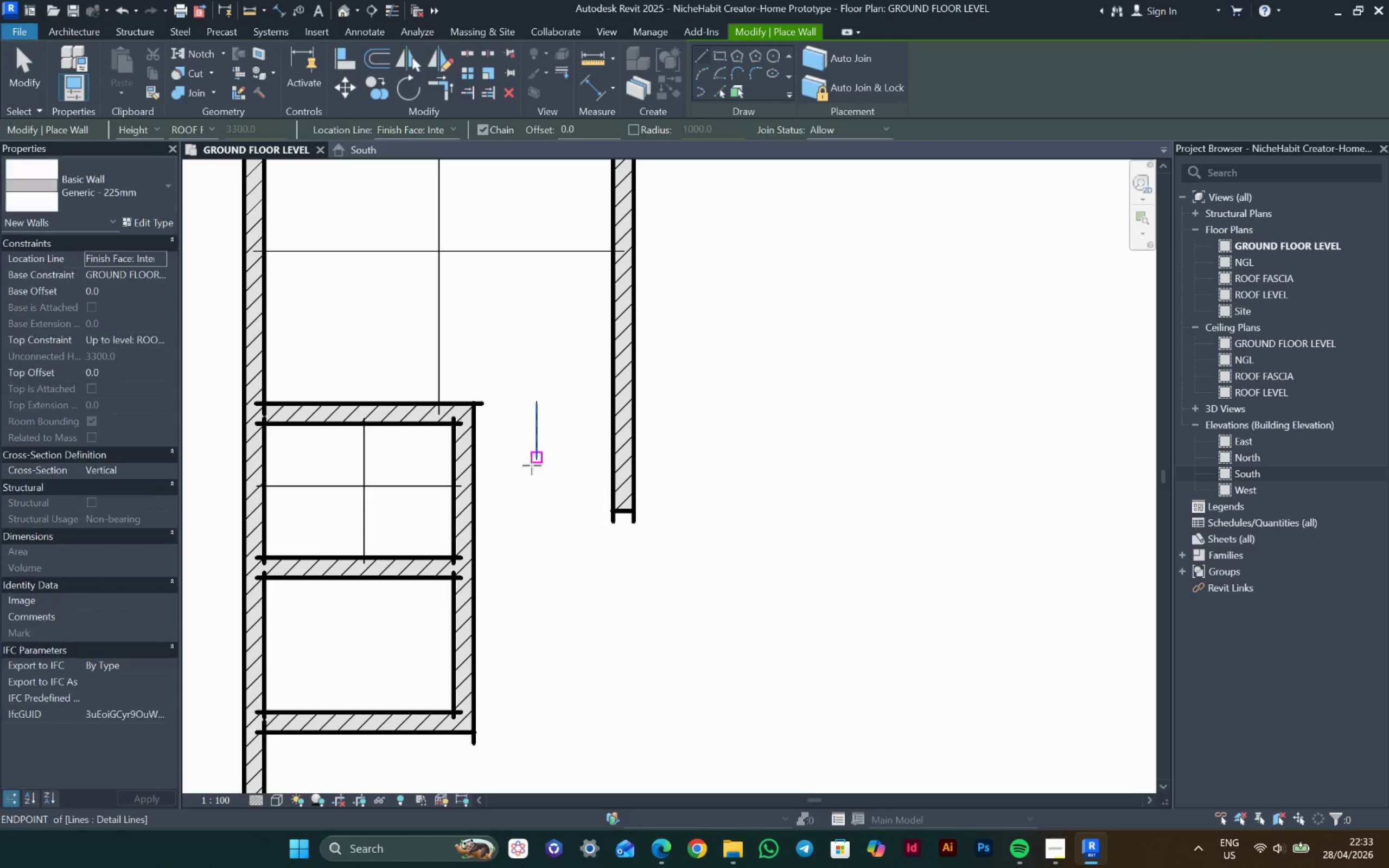 
left_click([532, 465])
 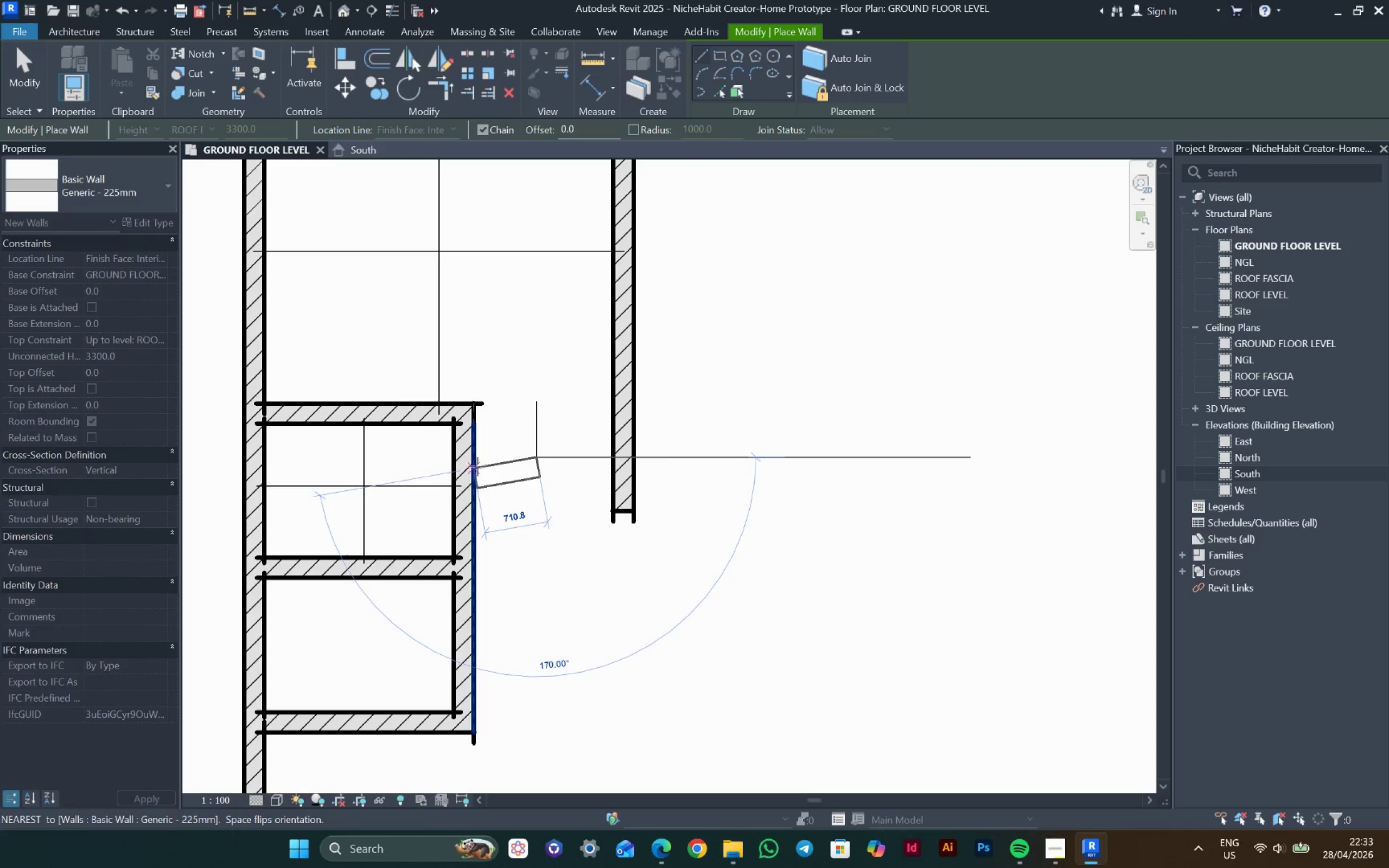 
left_click([476, 462])
 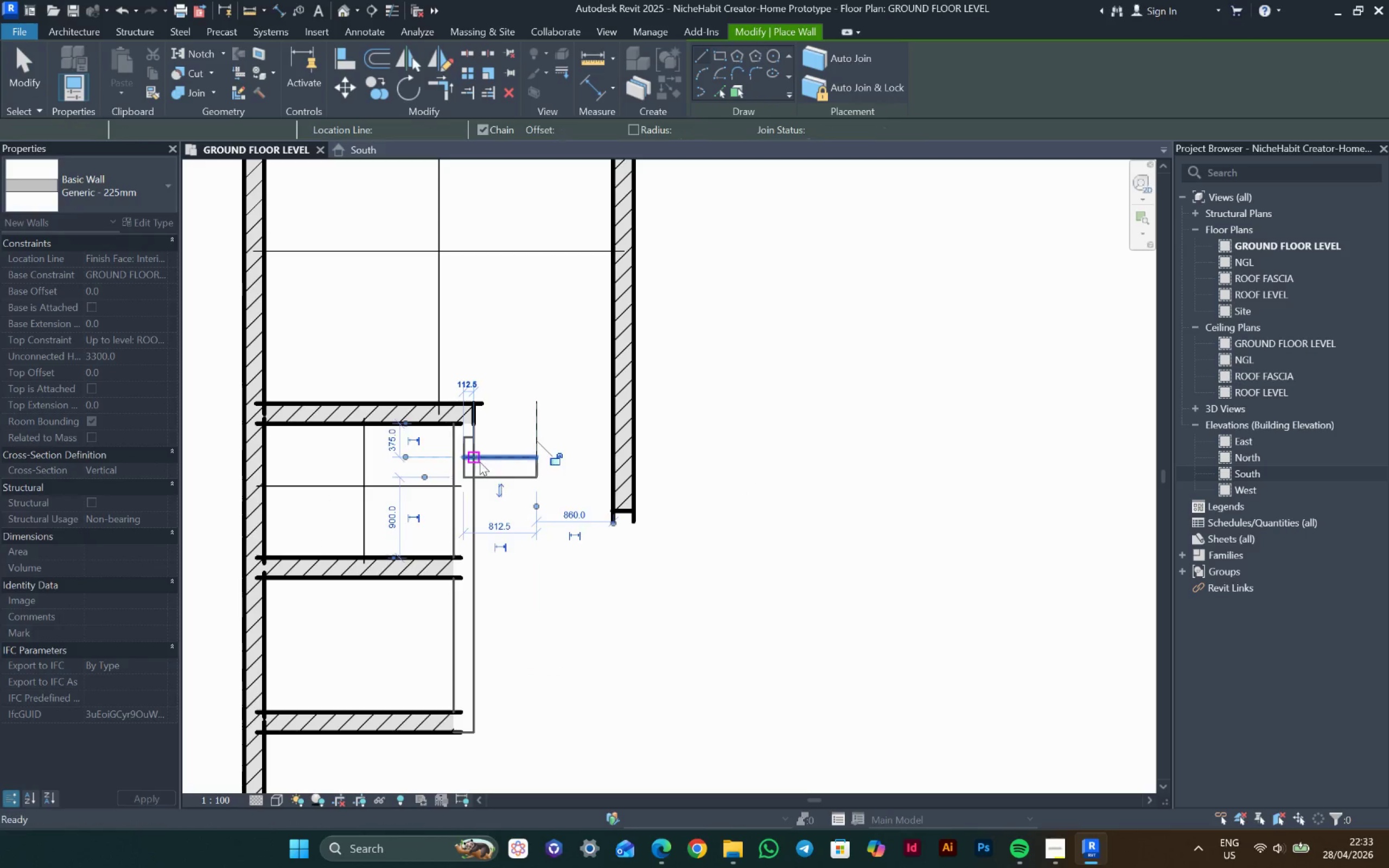 
key(Escape)
 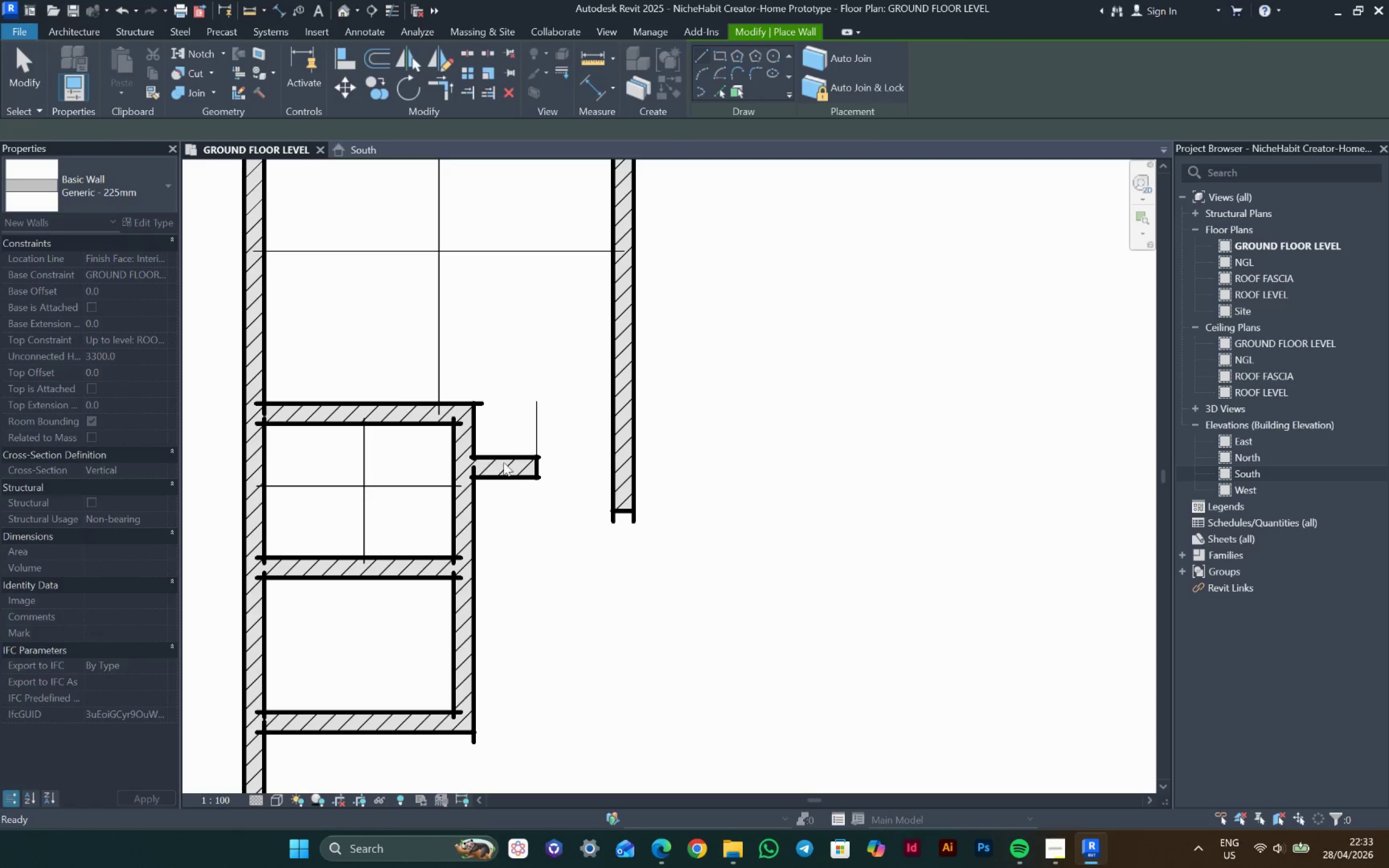 
hold_key(key=Escape, duration=1.98)
 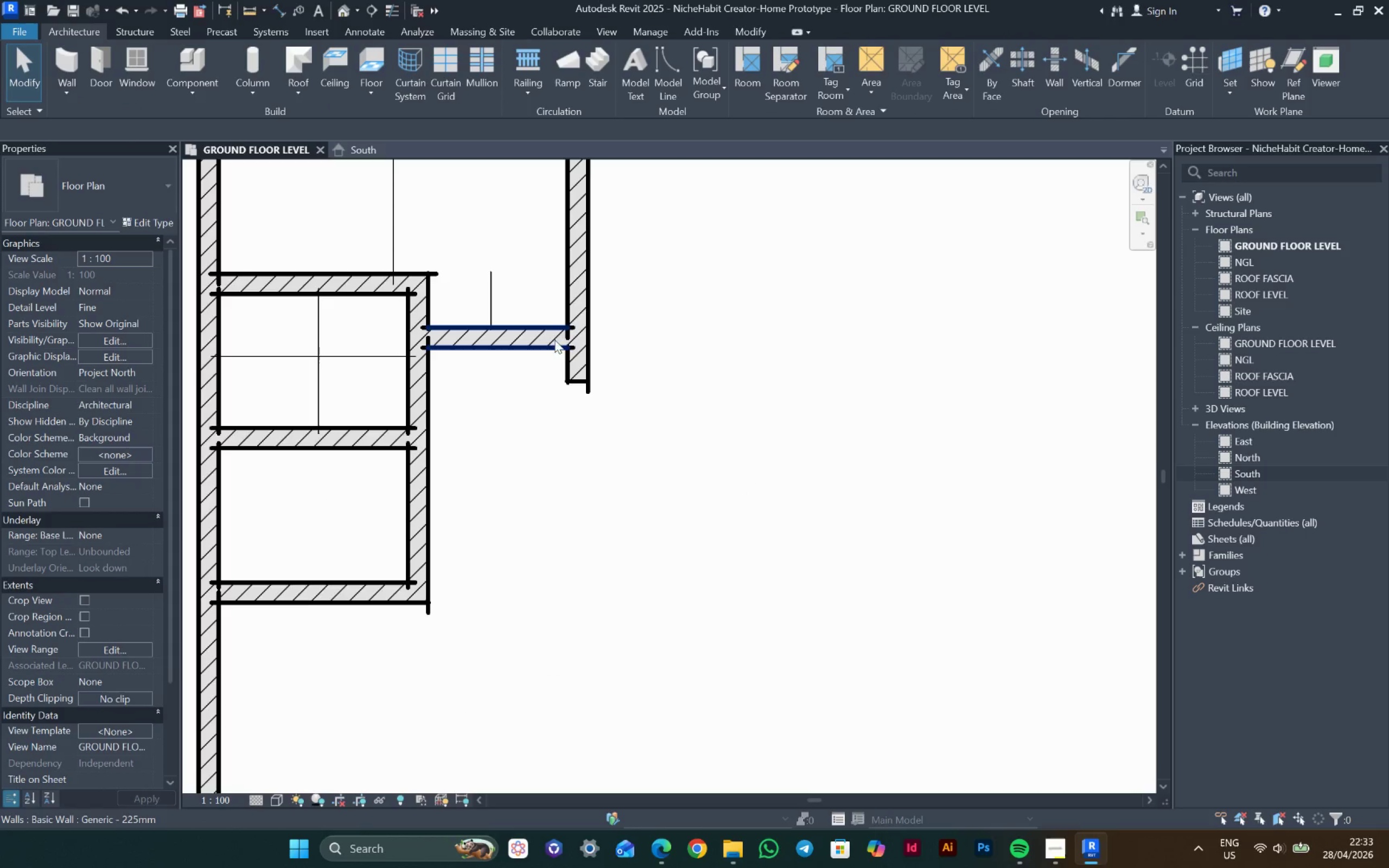 
left_click_drag(start_coordinate=[511, 462], to_coordinate=[610, 452])
 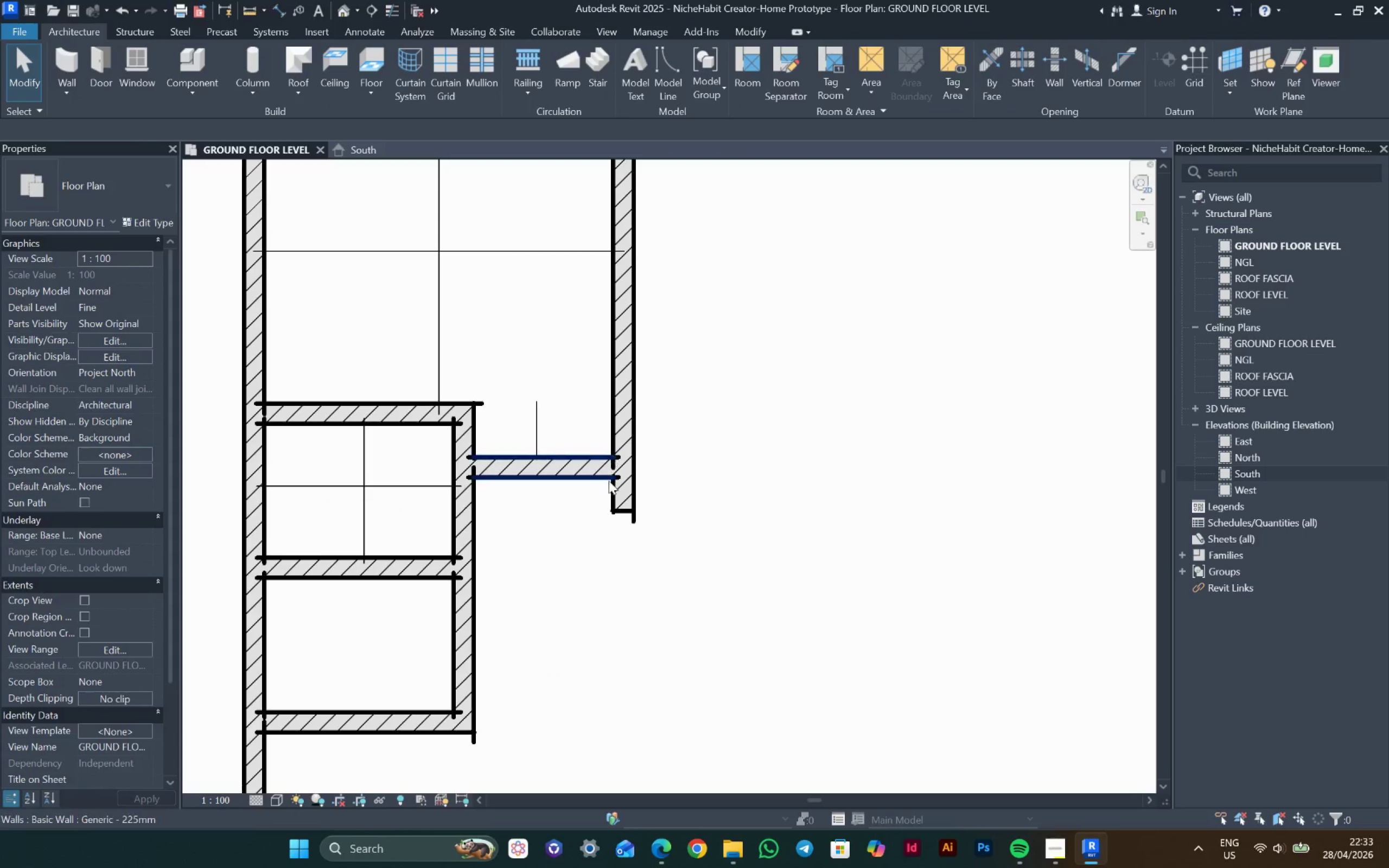 
key(Escape)
 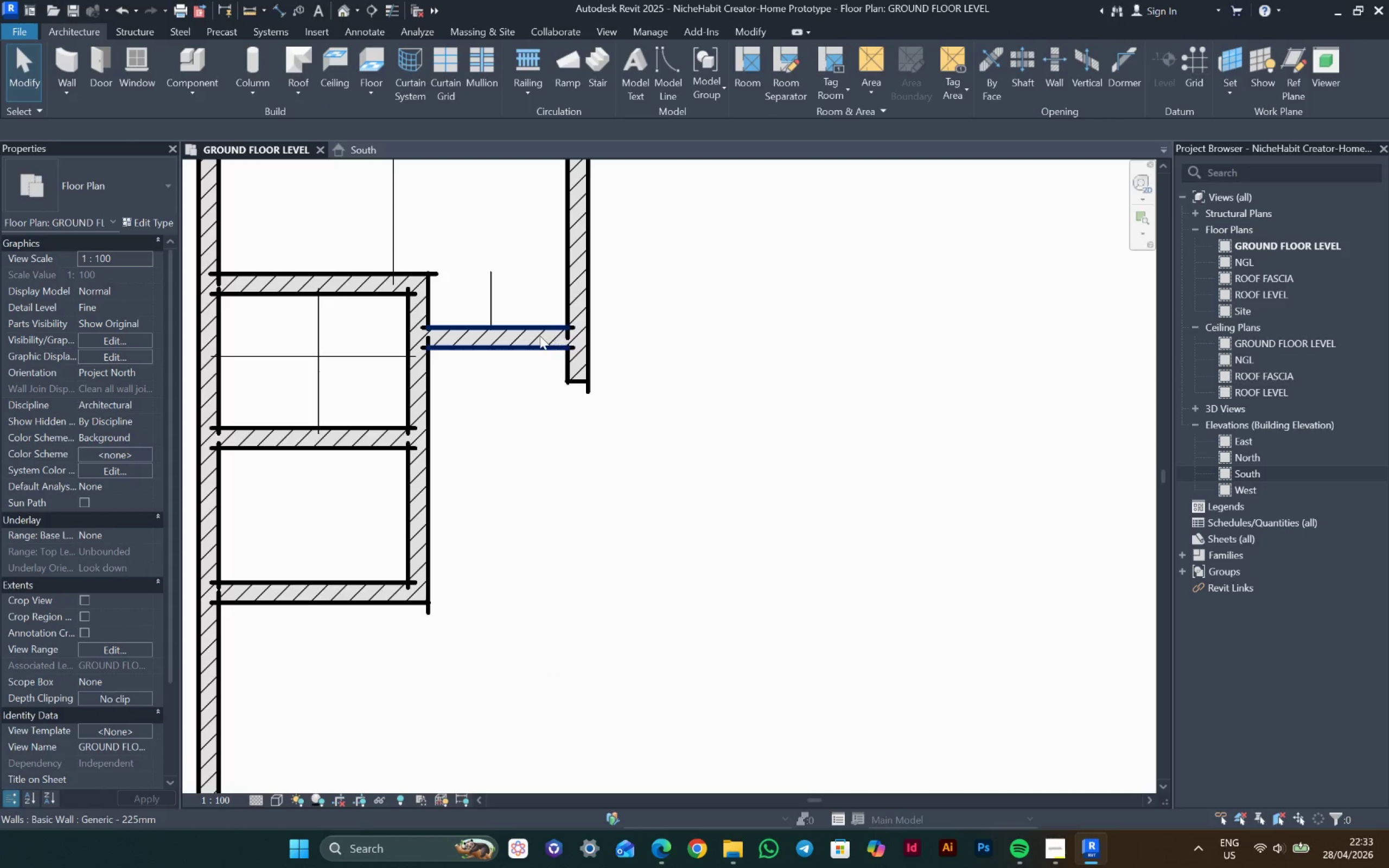 
left_click([539, 336])
 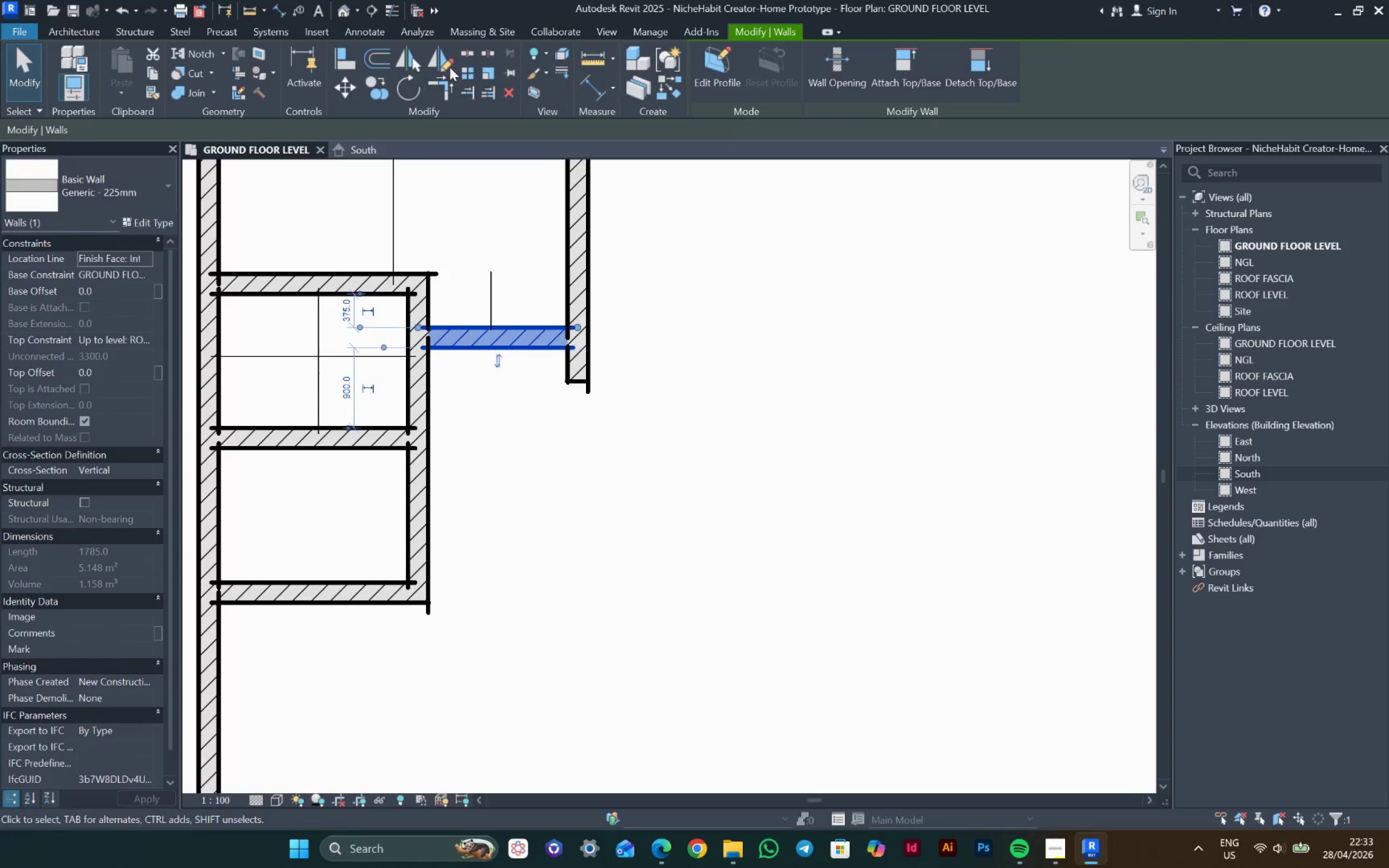 
left_click_drag(start_coordinate=[449, 60], to_coordinate=[445, 67])
 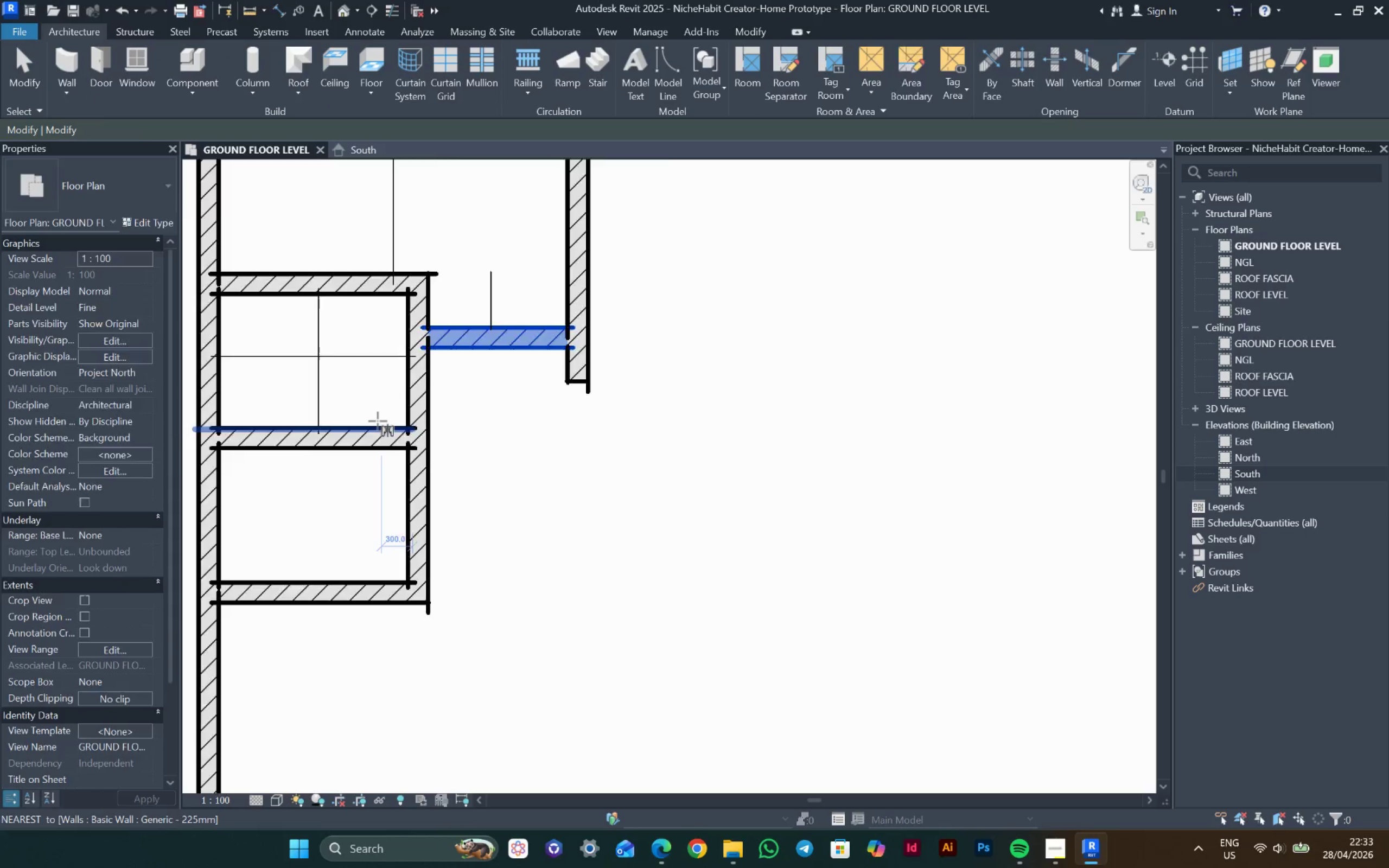 
scroll: coordinate [378, 422], scroll_direction: up, amount: 3.0
 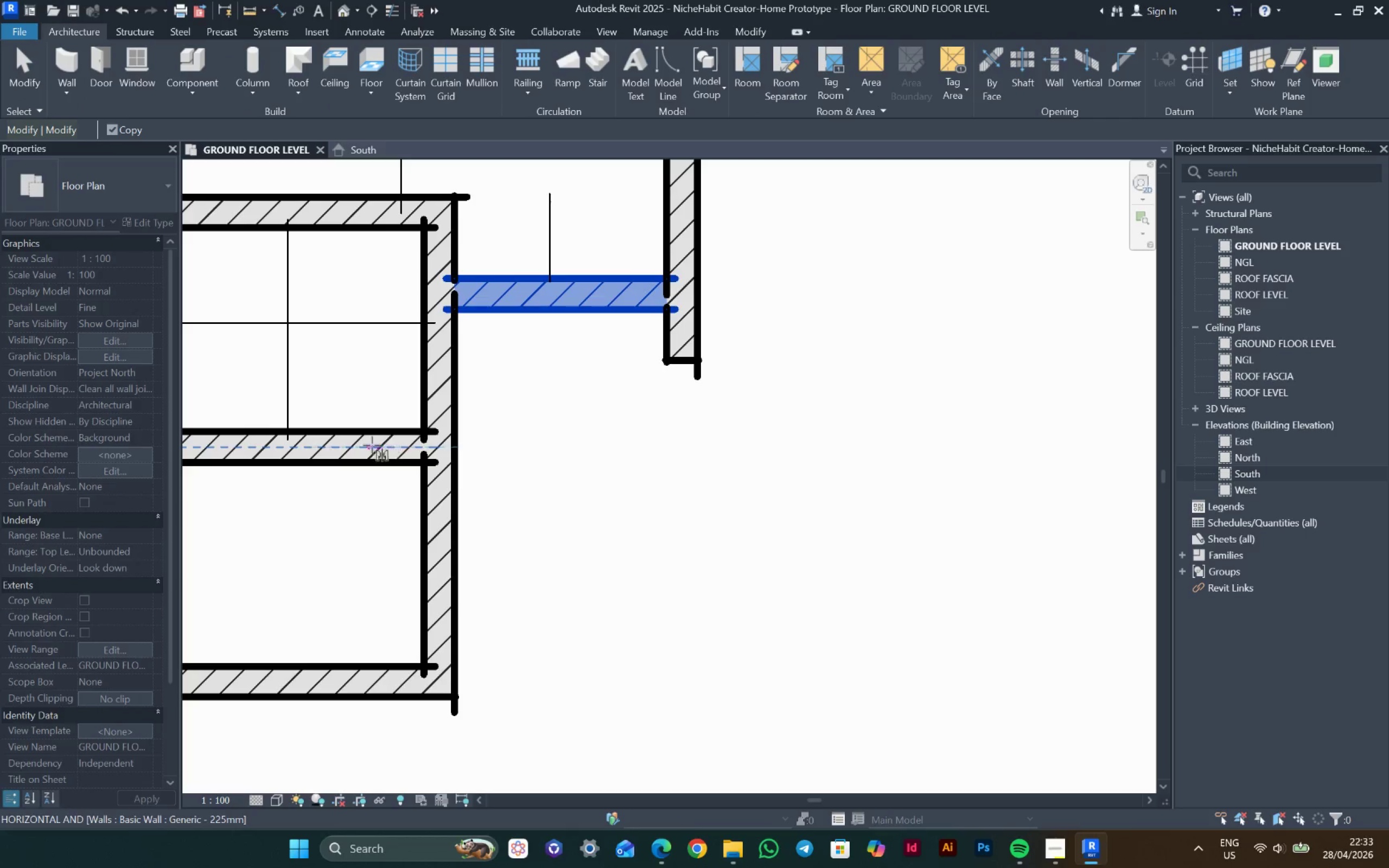 
double_click([346, 449])
 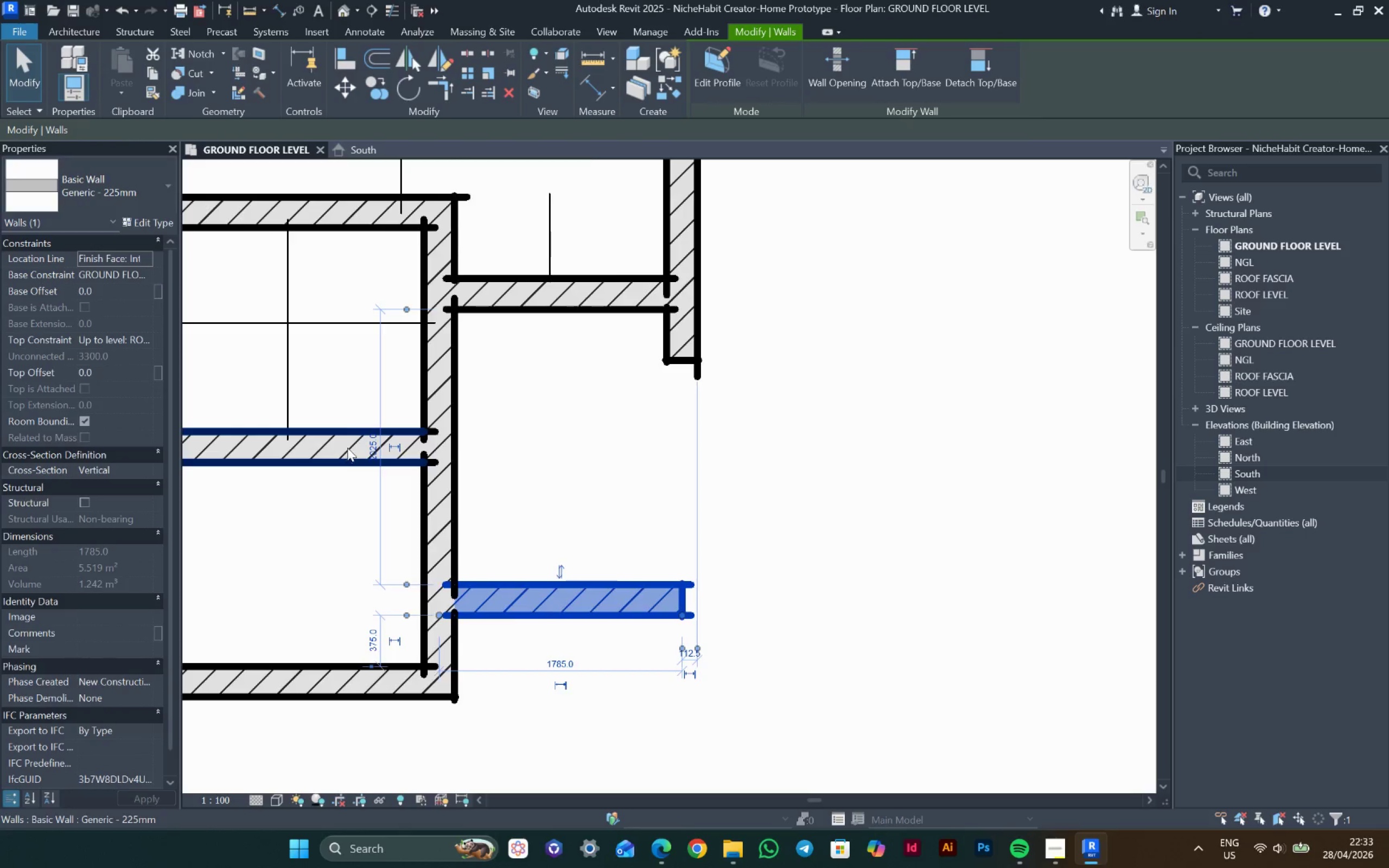 
key(Escape)
 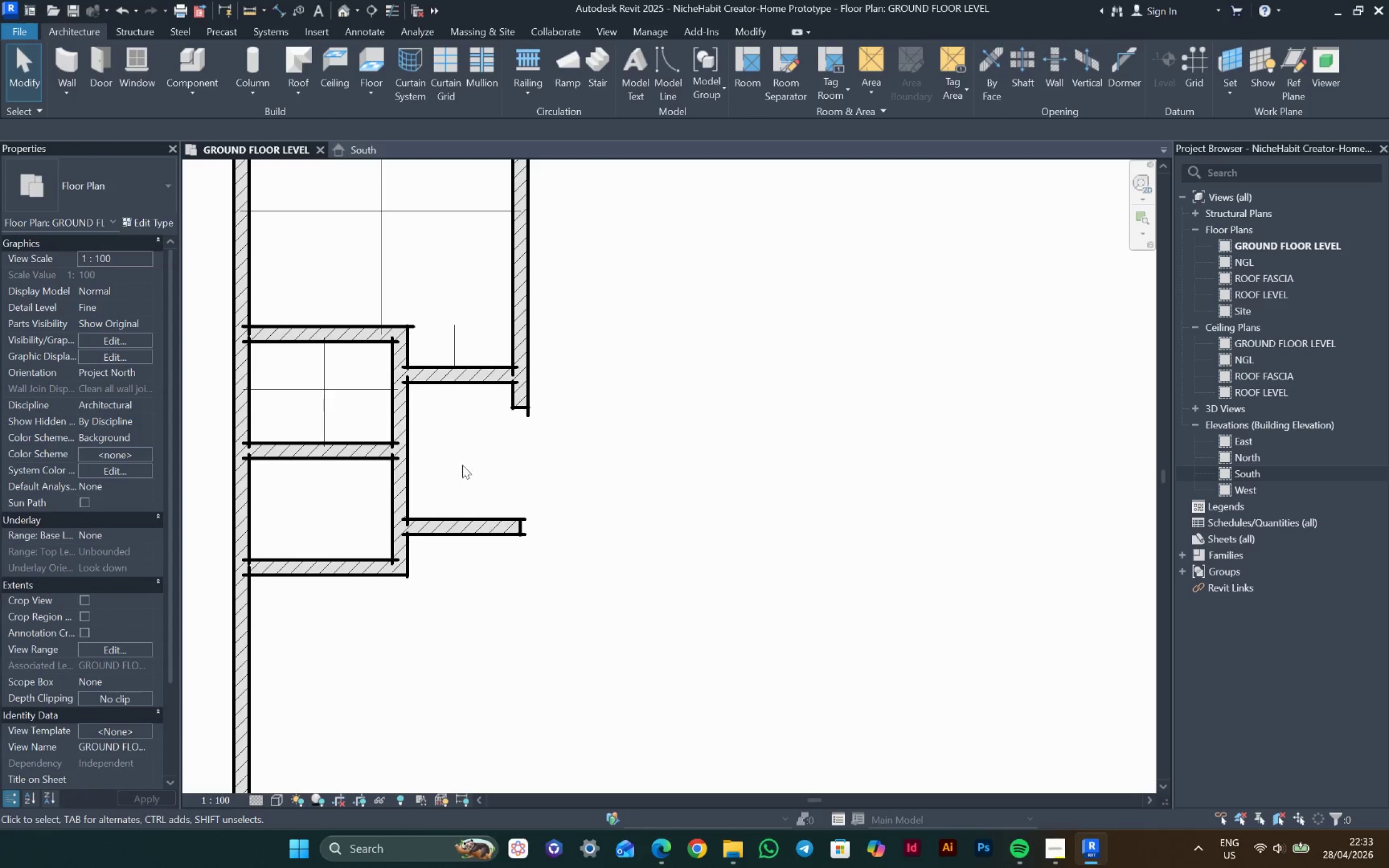 
scroll: coordinate [368, 458], scroll_direction: down, amount: 5.0
 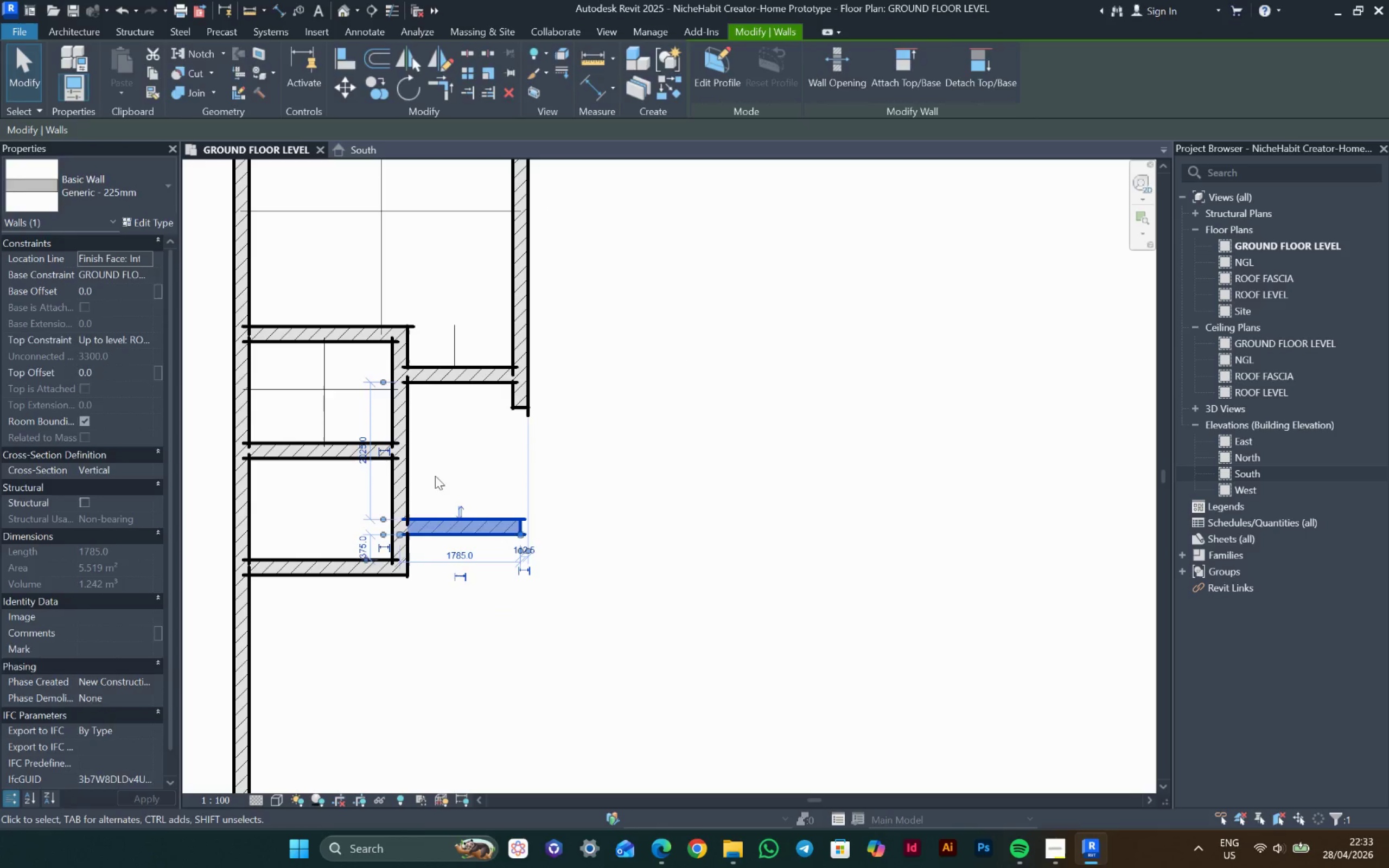 
key(Escape)
key(Escape)
type(tr)
key(Escape)
key(Escape)
key(Escape)
type(wa)
 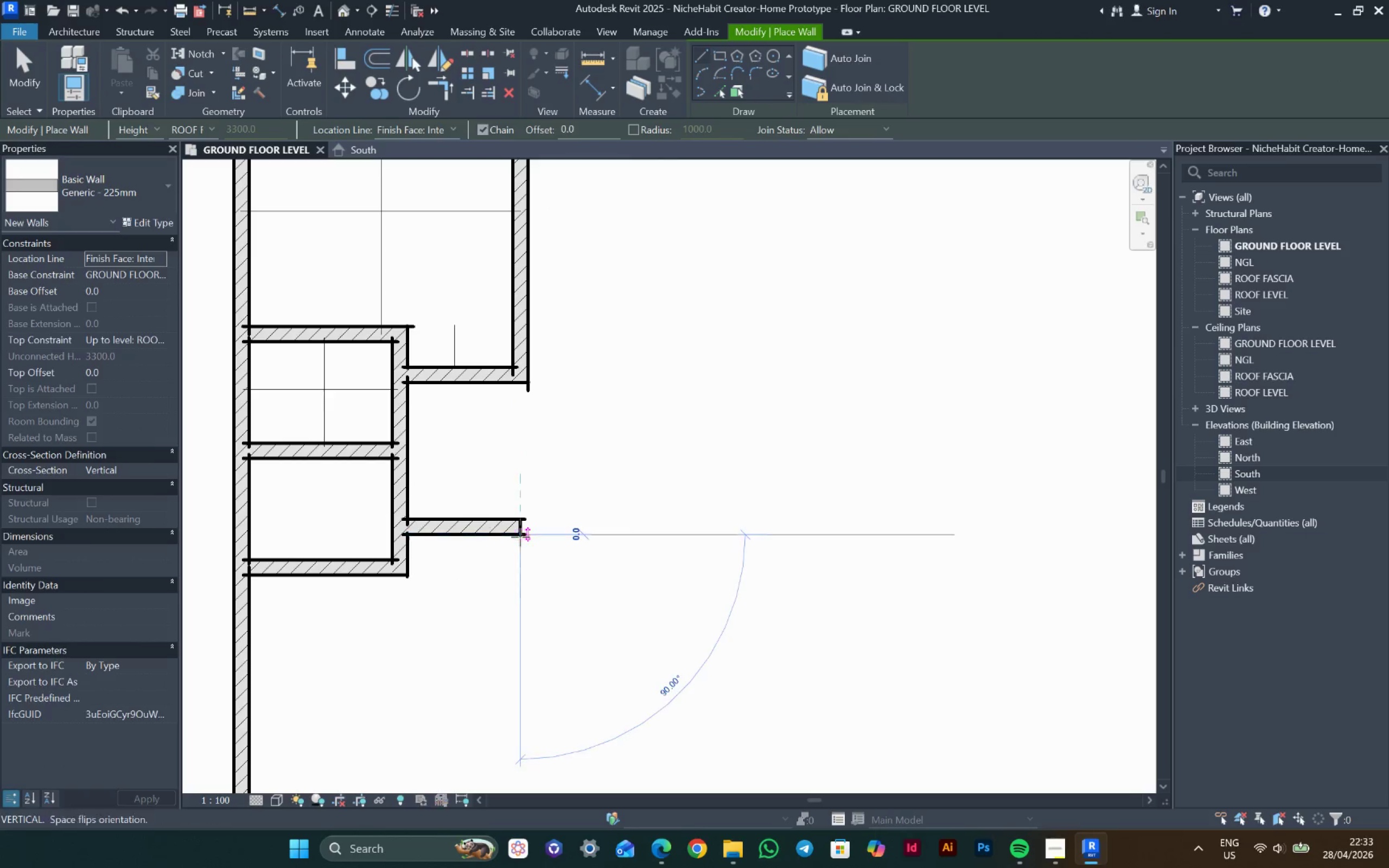 
scroll: coordinate [521, 610], scroll_direction: down, amount: 5.0
 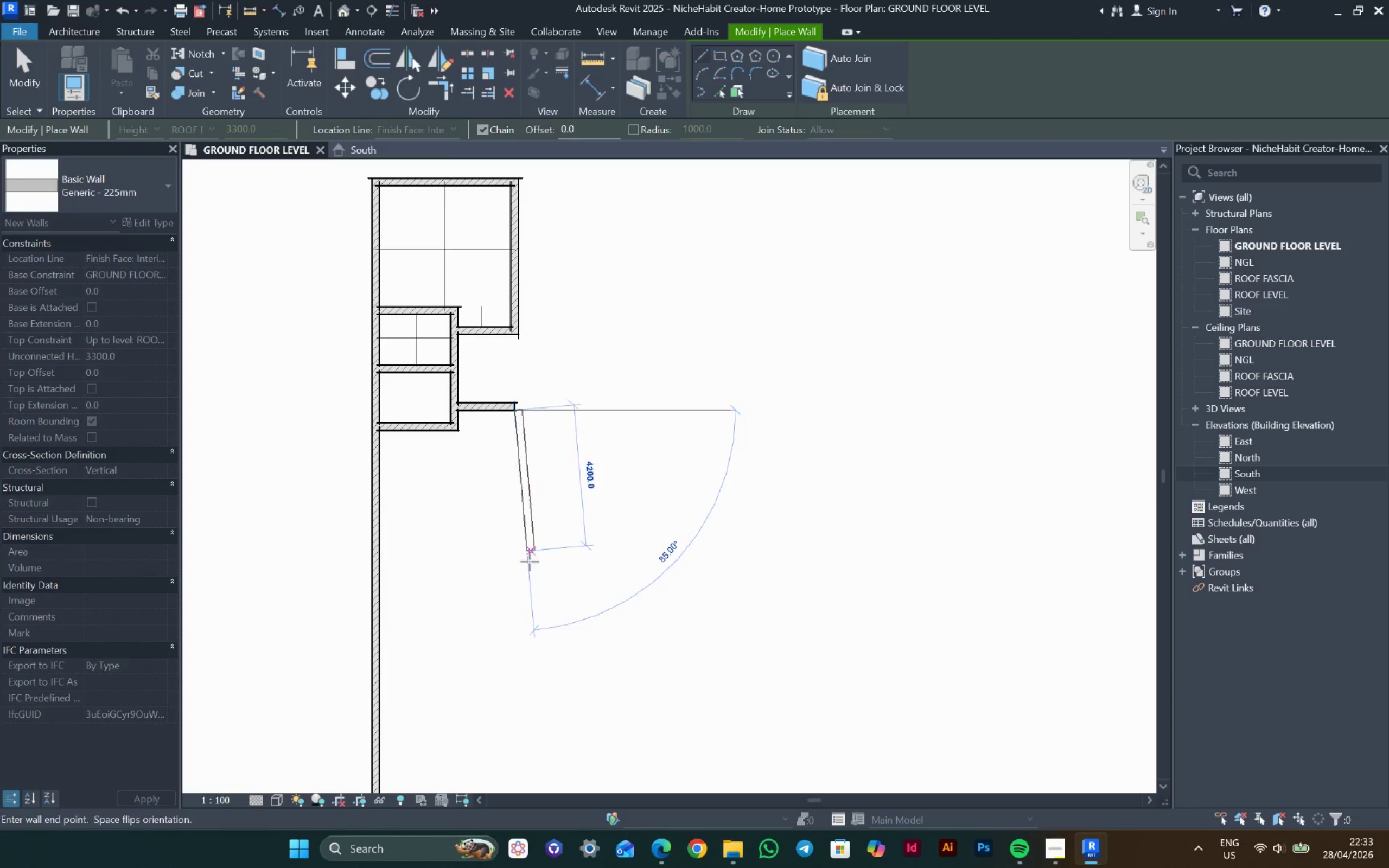 
left_click([515, 544])
 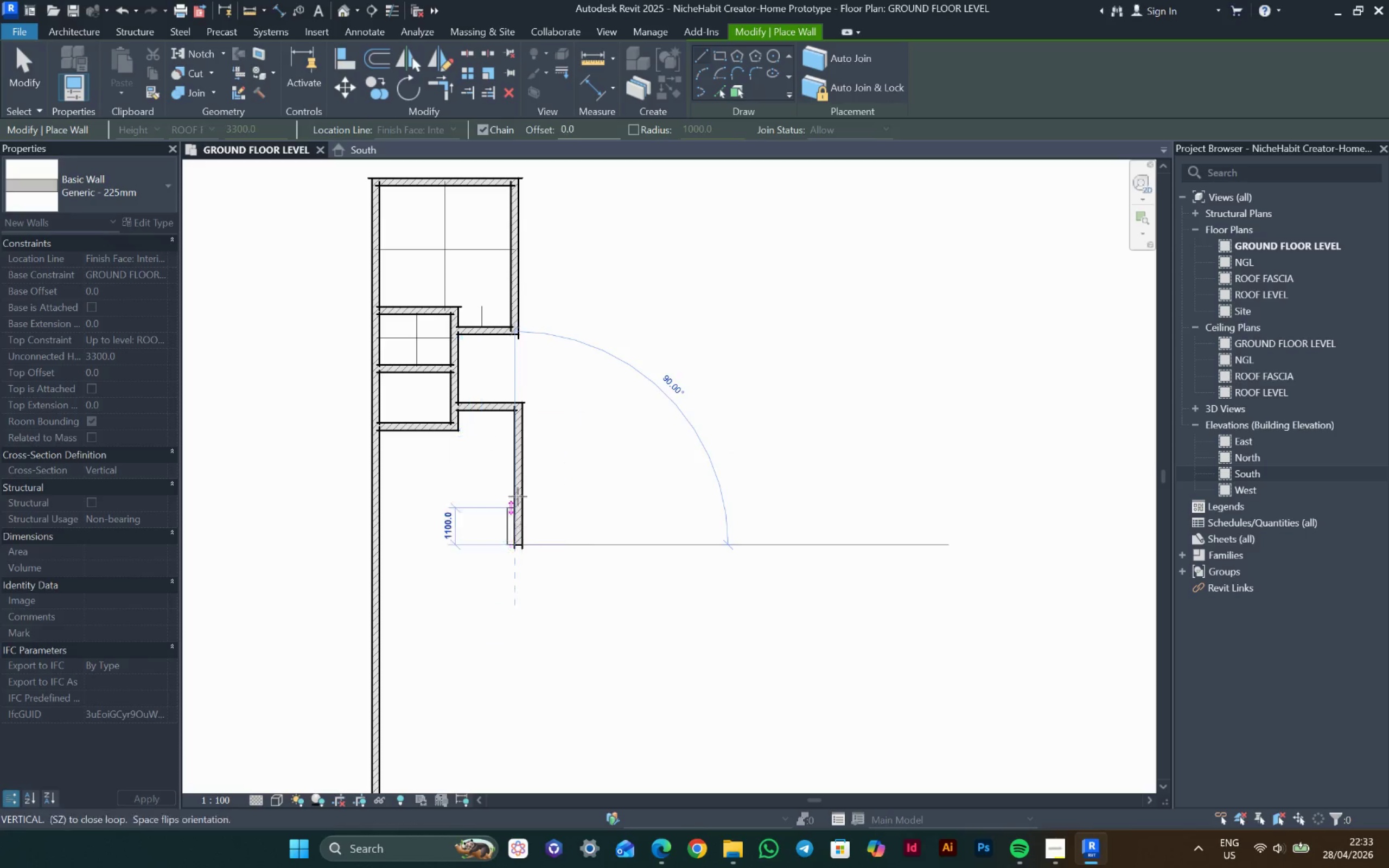 
key(Escape)
 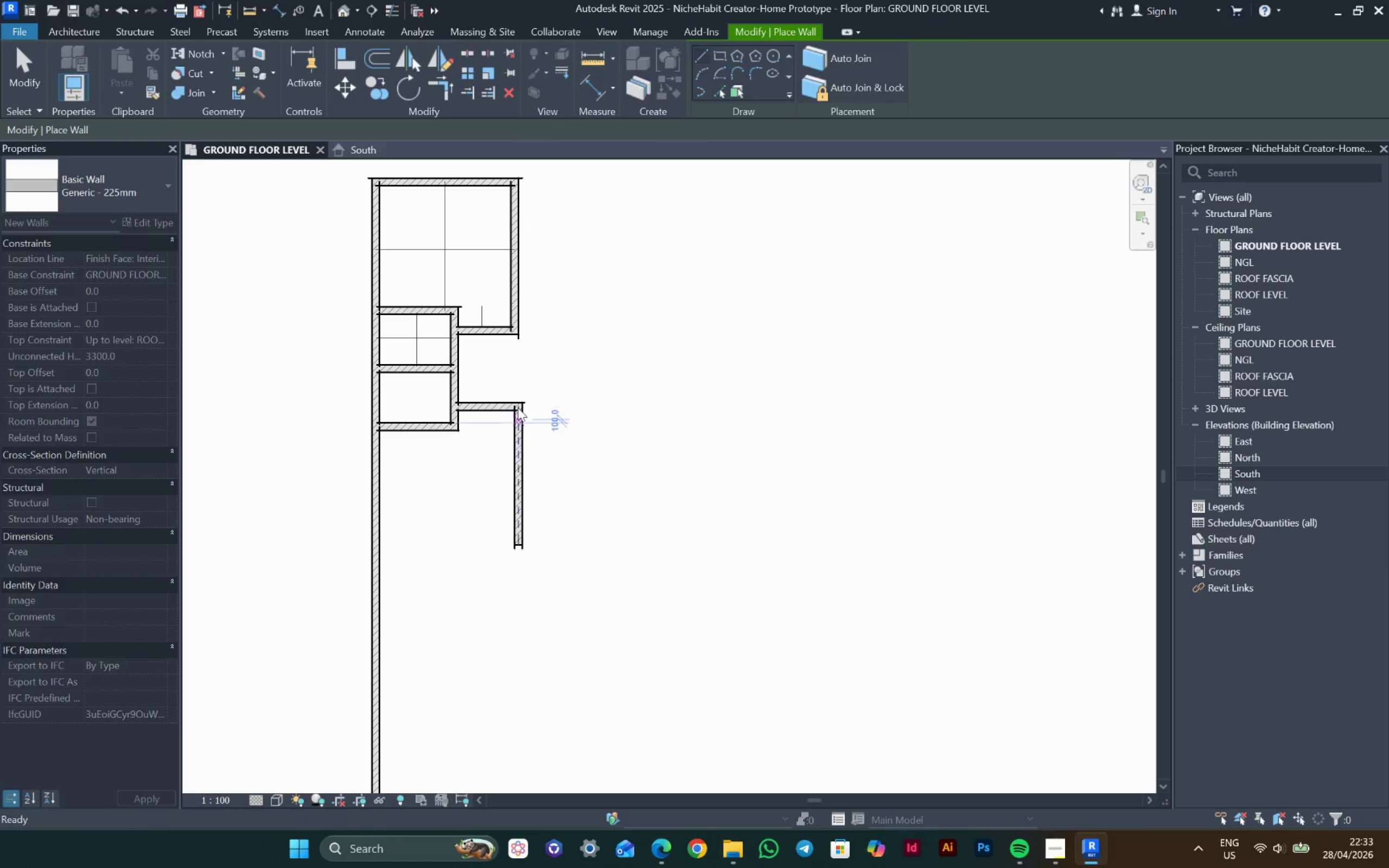 
key(Escape)
 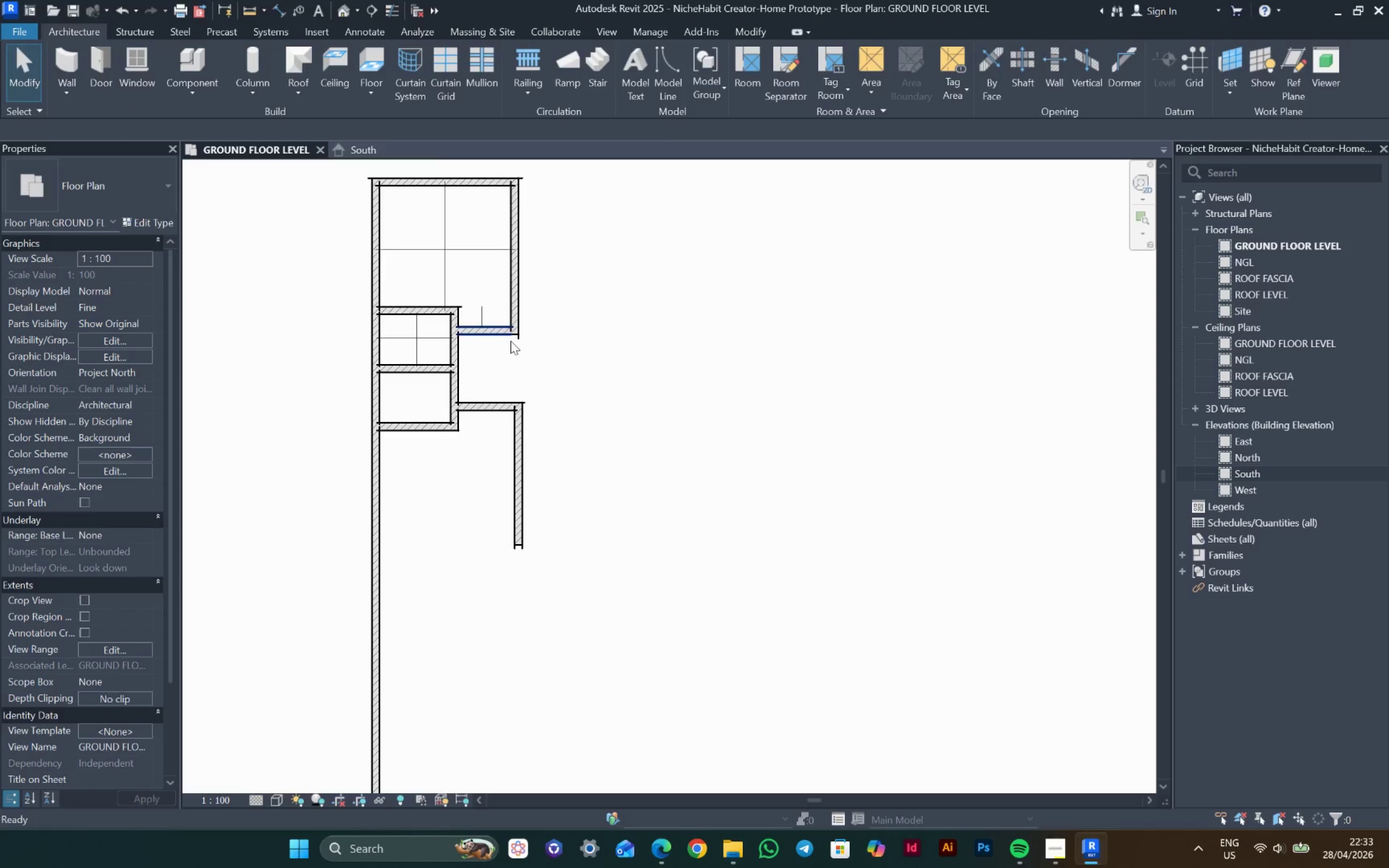 
key(Escape)
 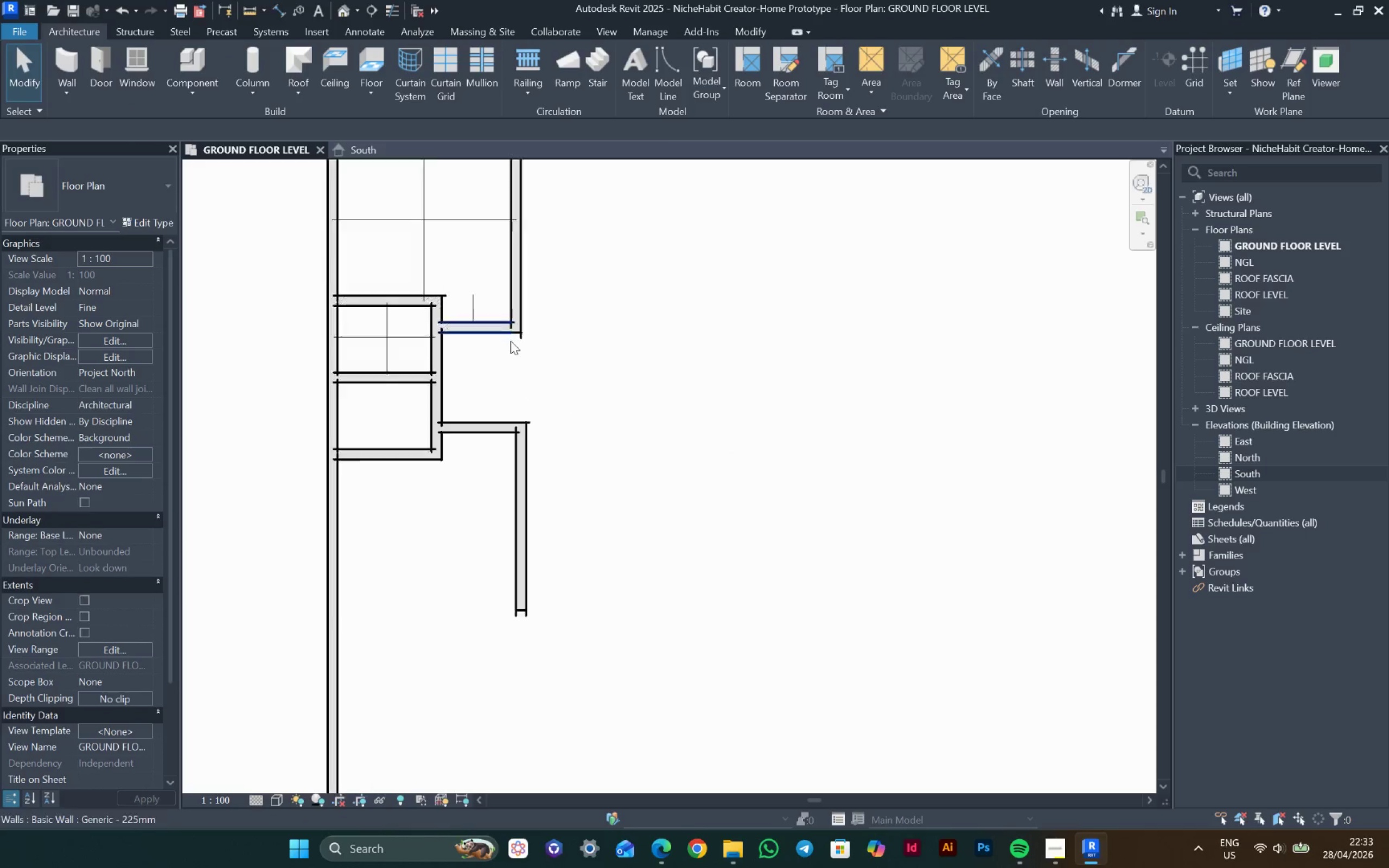 
key(Escape)
 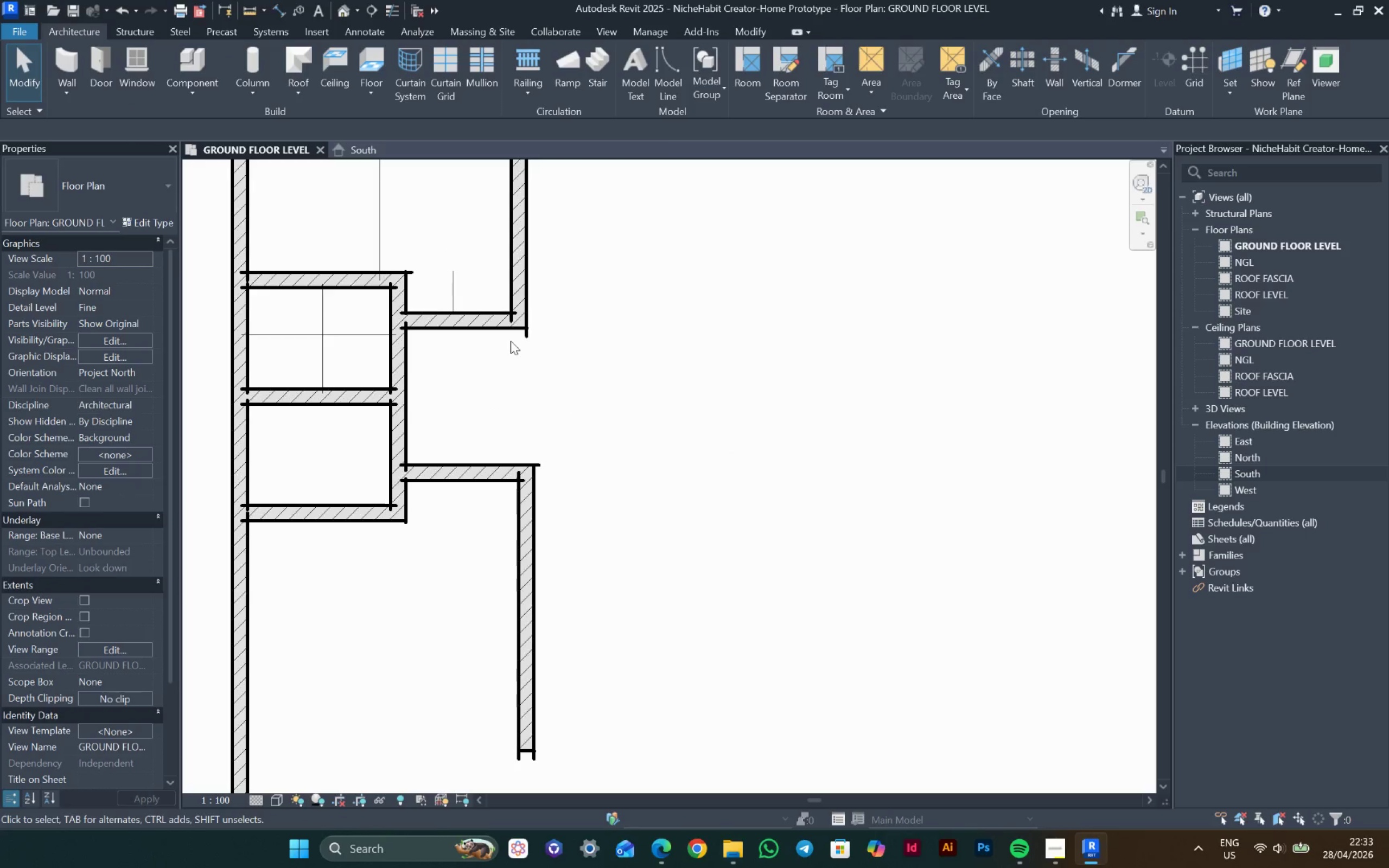 
key(D)
 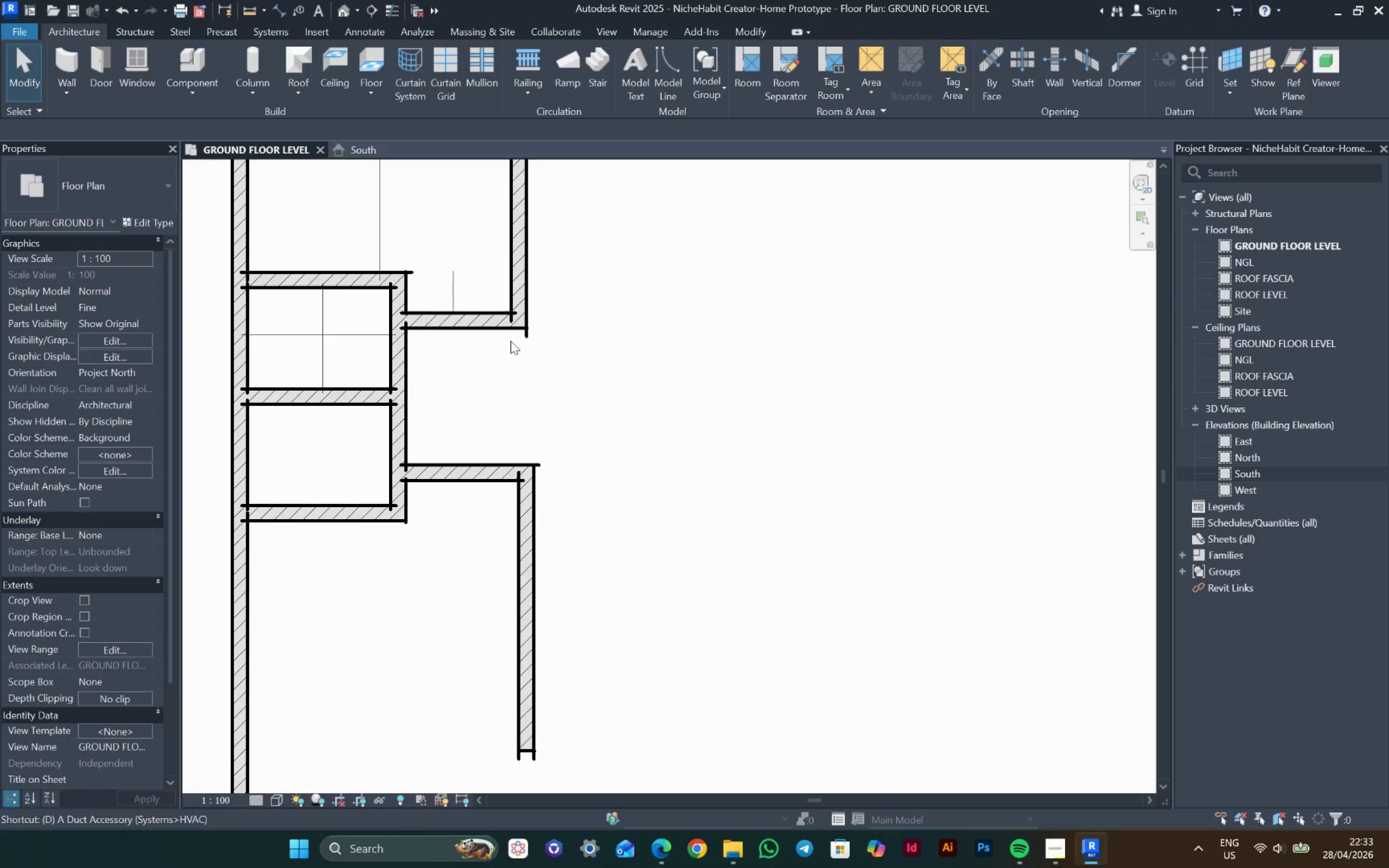 
scroll: coordinate [511, 341], scroll_direction: up, amount: 5.0
 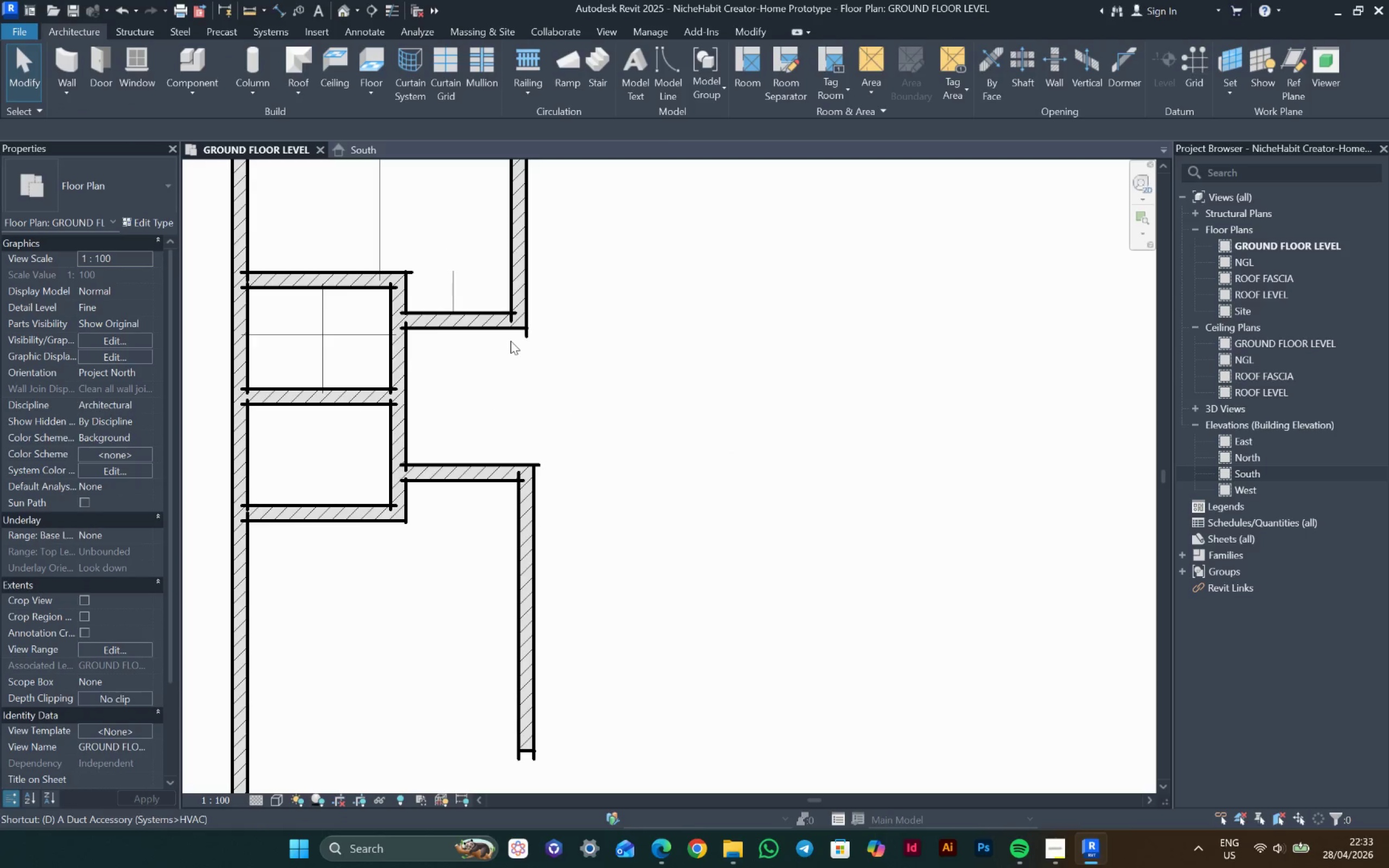 
key(L)
 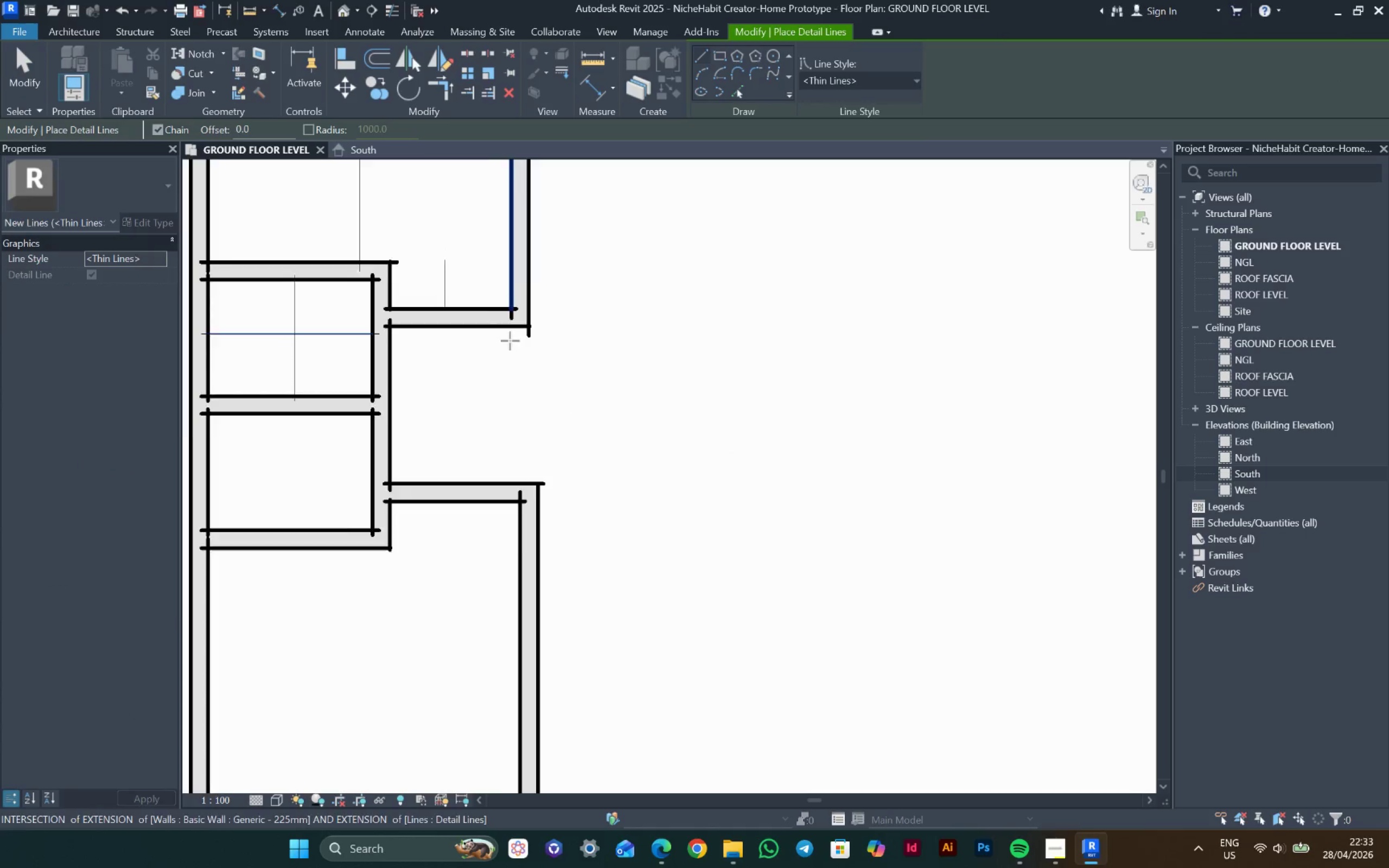 
scroll: coordinate [510, 340], scroll_direction: up, amount: 3.0
 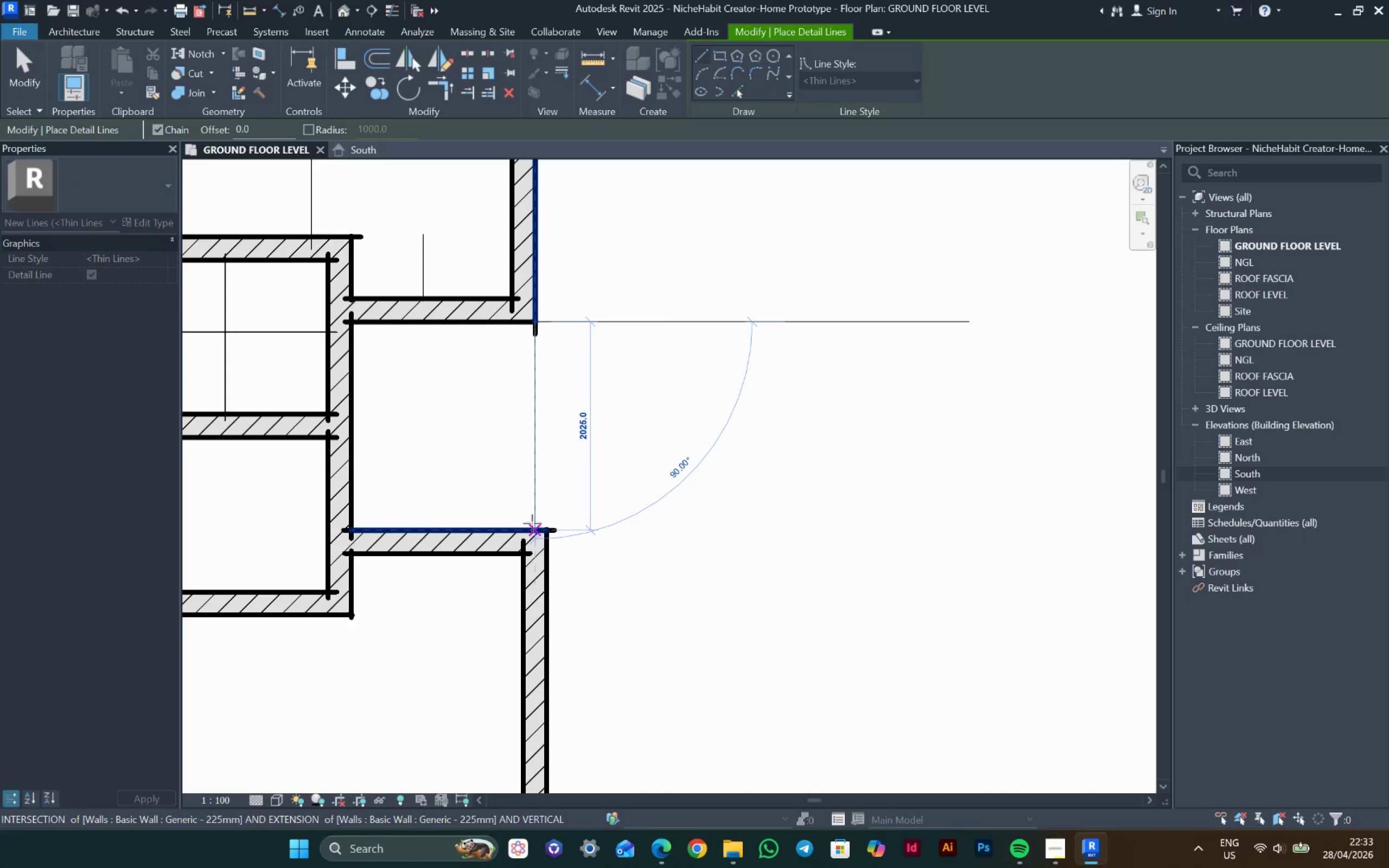 
key(Escape)
key(Escape)
key(Escape)
type(al)
key(Escape)
key(Escape)
key(Escape)
 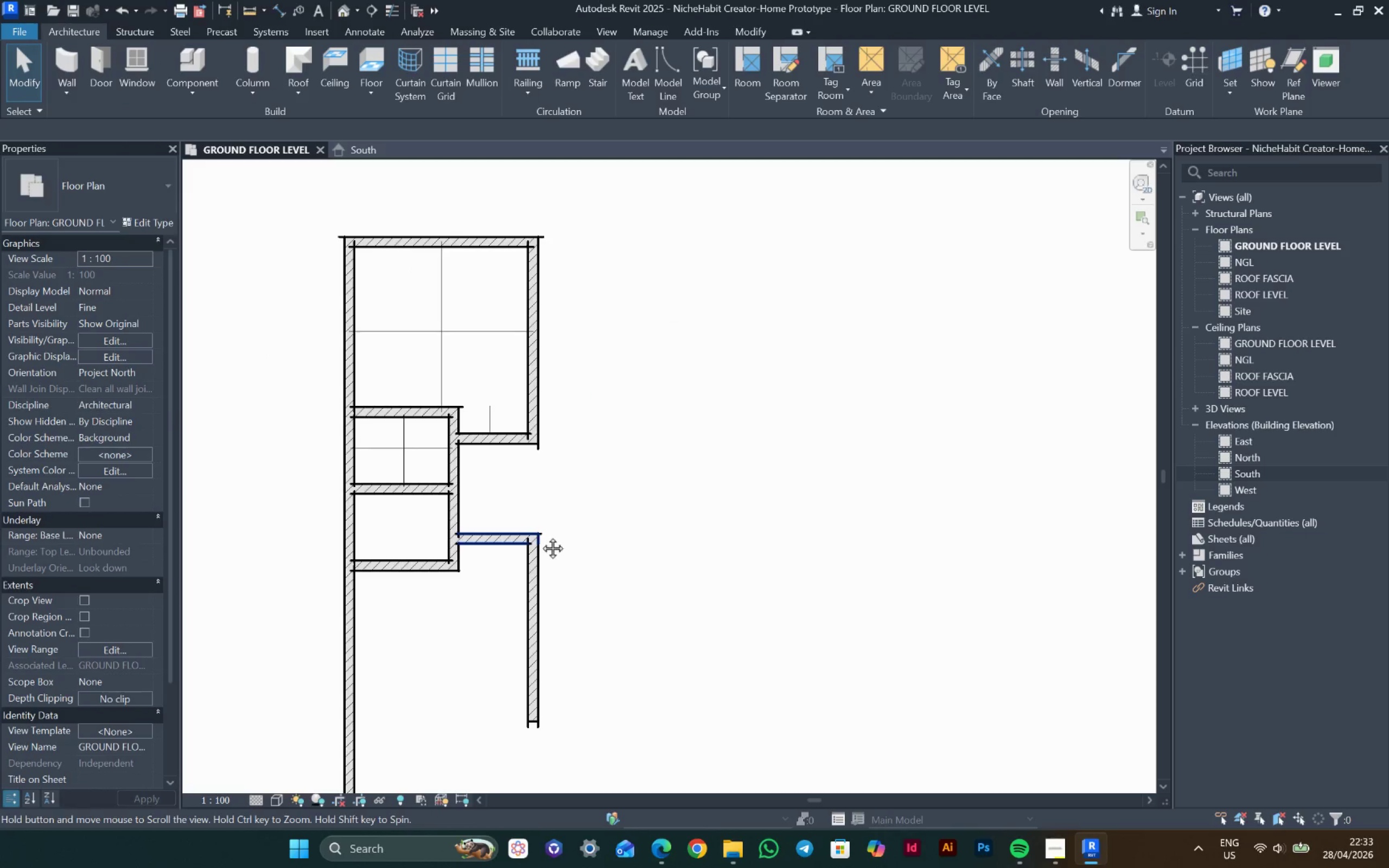 
scroll: coordinate [540, 537], scroll_direction: down, amount: 6.0
 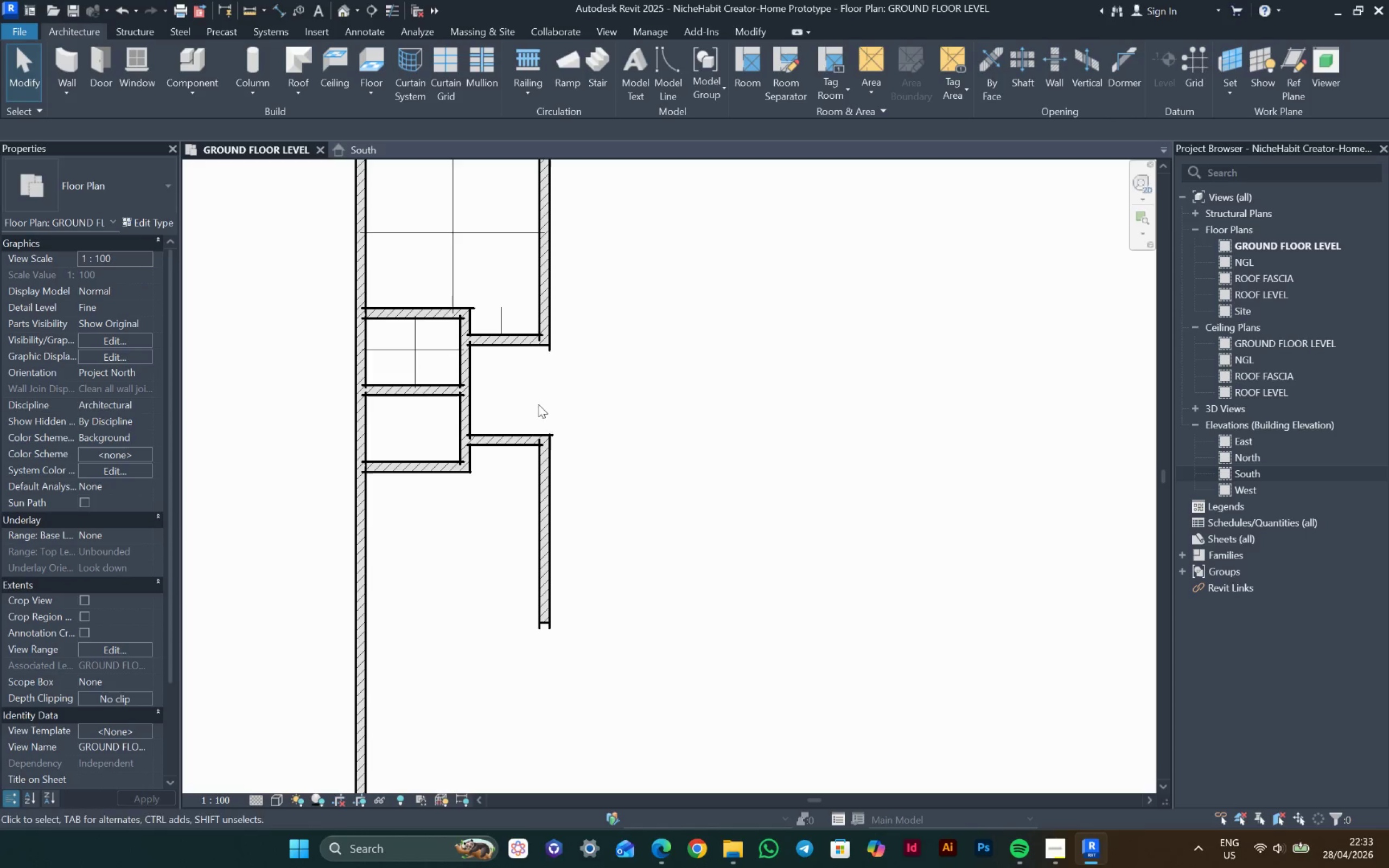 
type(dl)
 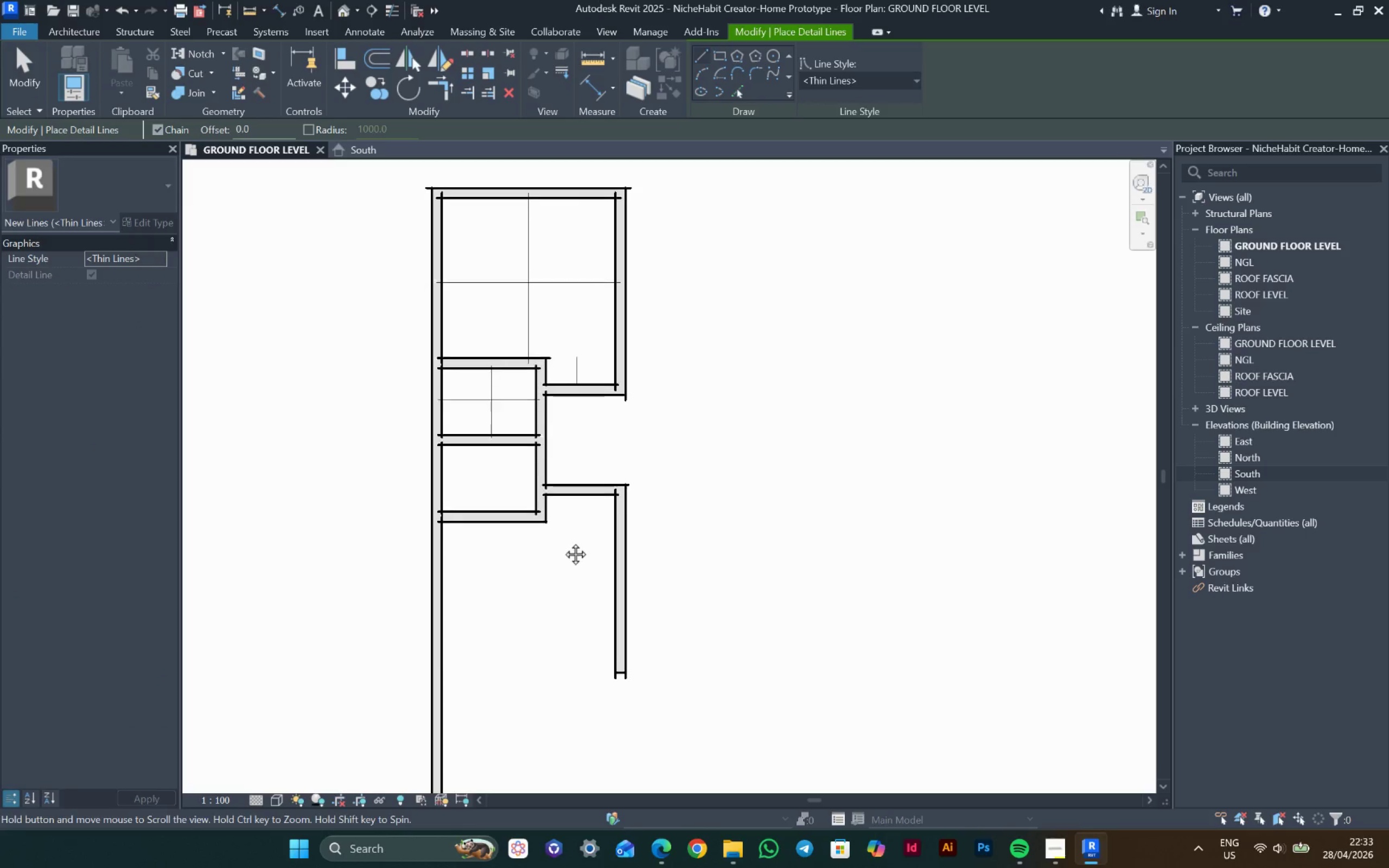 
scroll: coordinate [519, 514], scroll_direction: up, amount: 2.0
 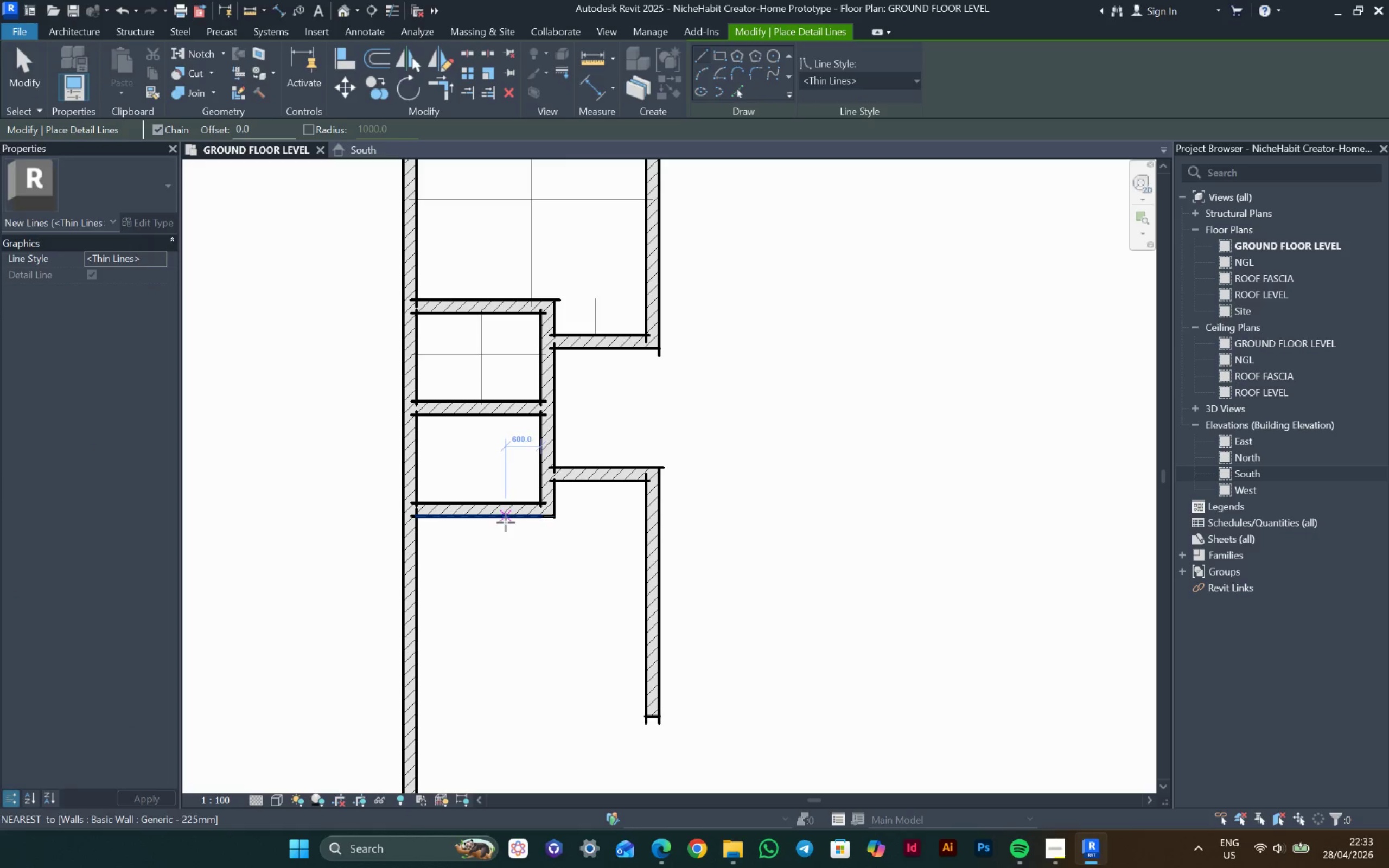 
left_click_drag(start_coordinate=[506, 521], to_coordinate=[506, 529])
 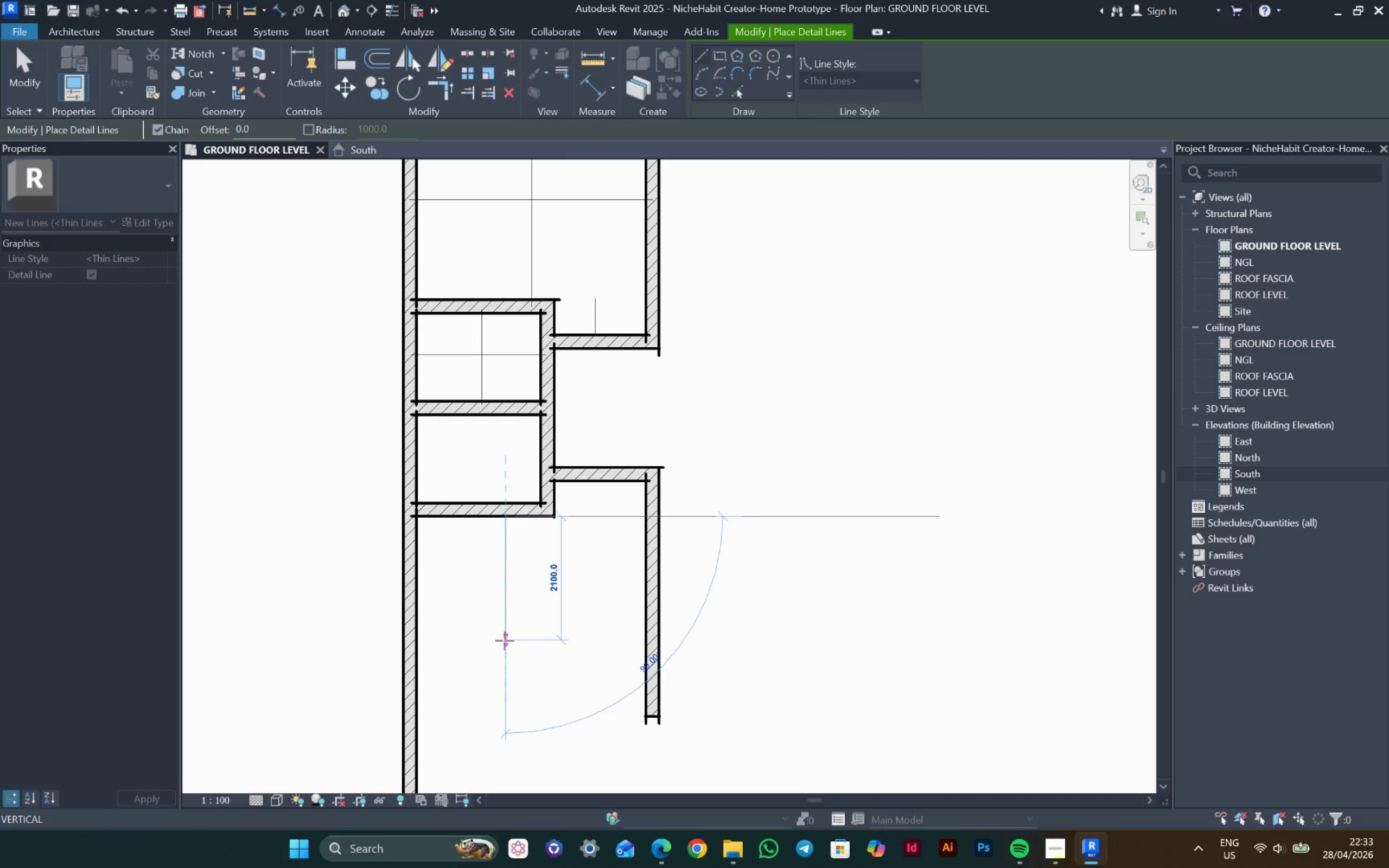 
type(3600)
 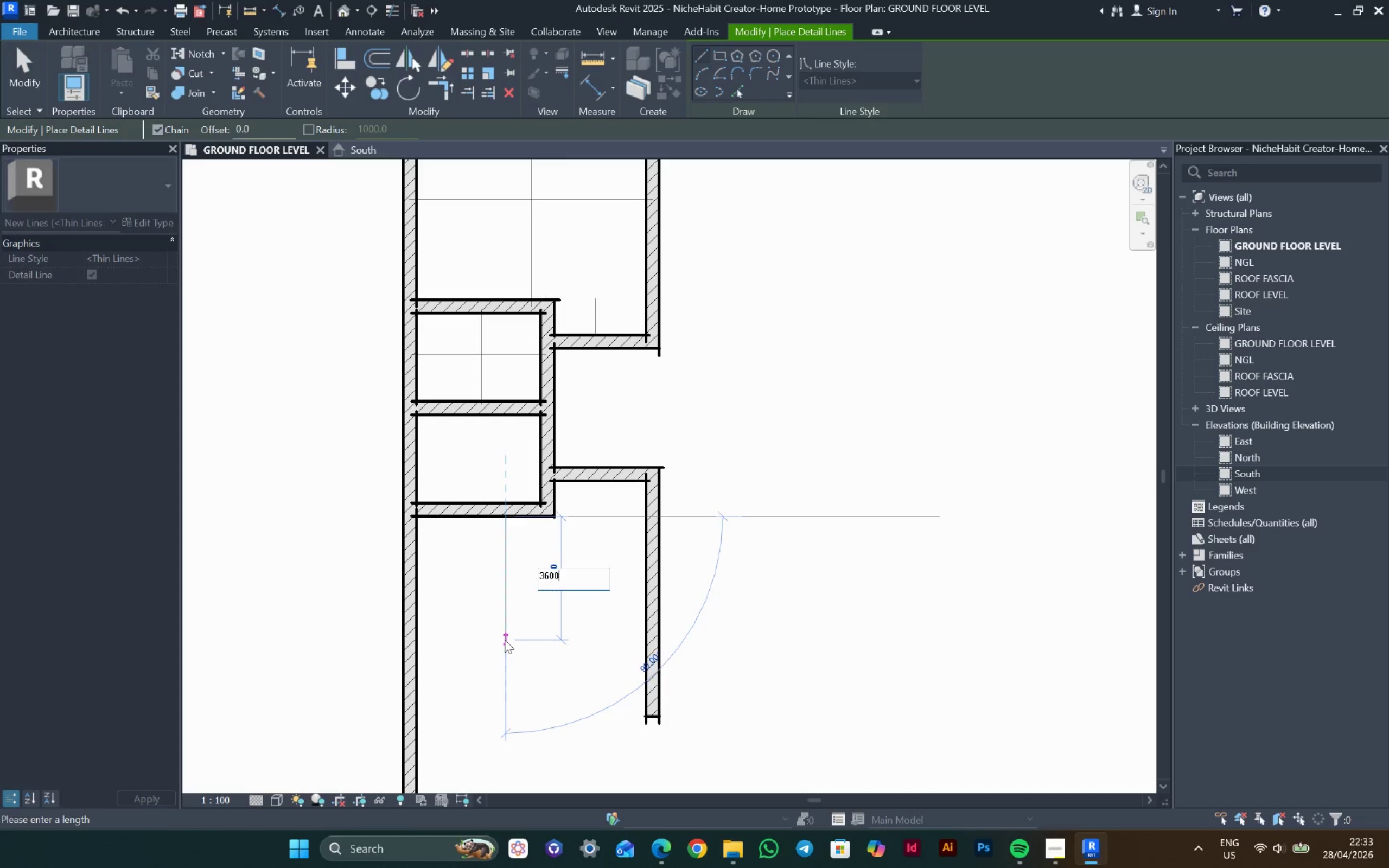 
key(Enter)
 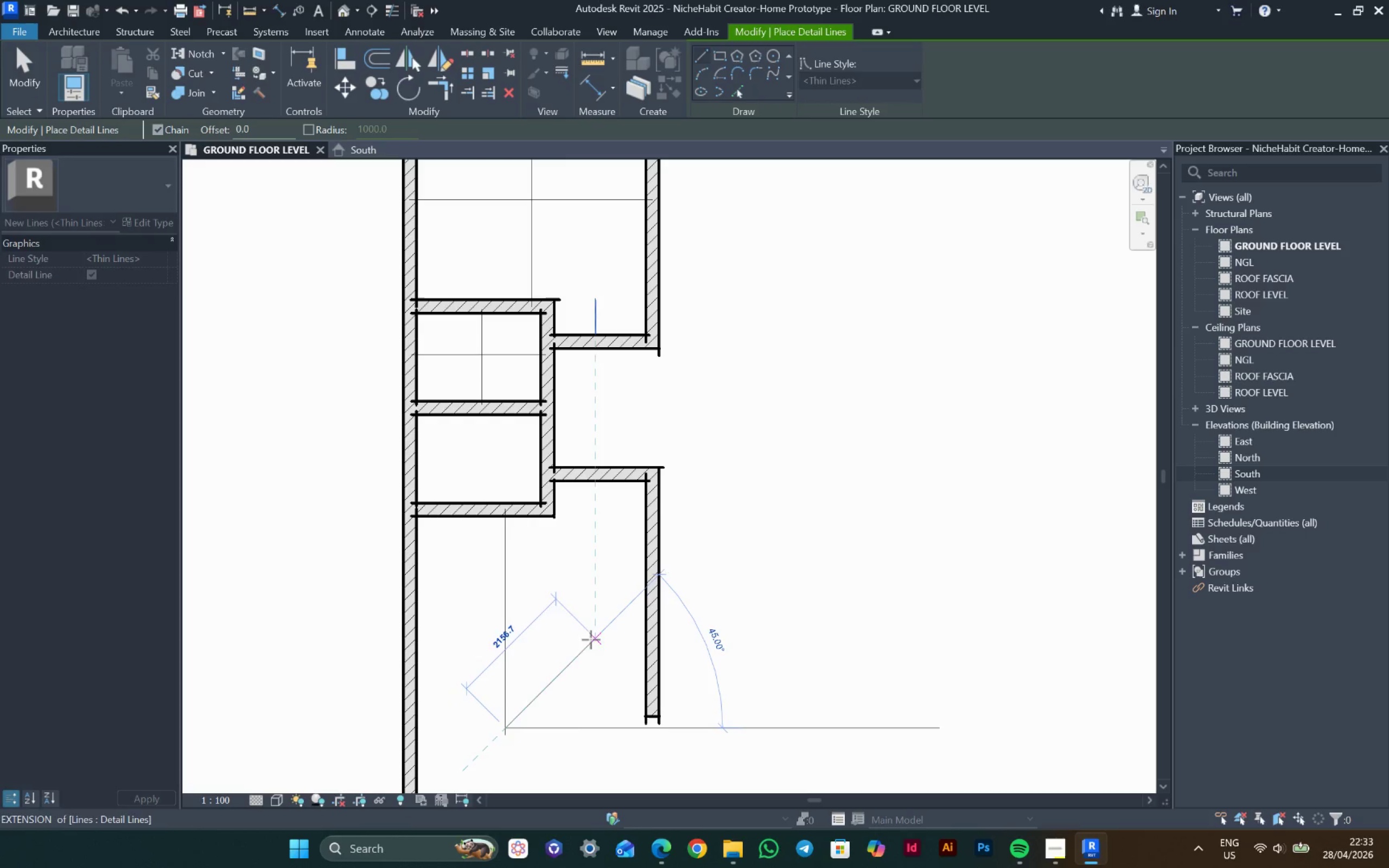 
key(Escape)
key(Escape)
key(Escape)
type(wa)
 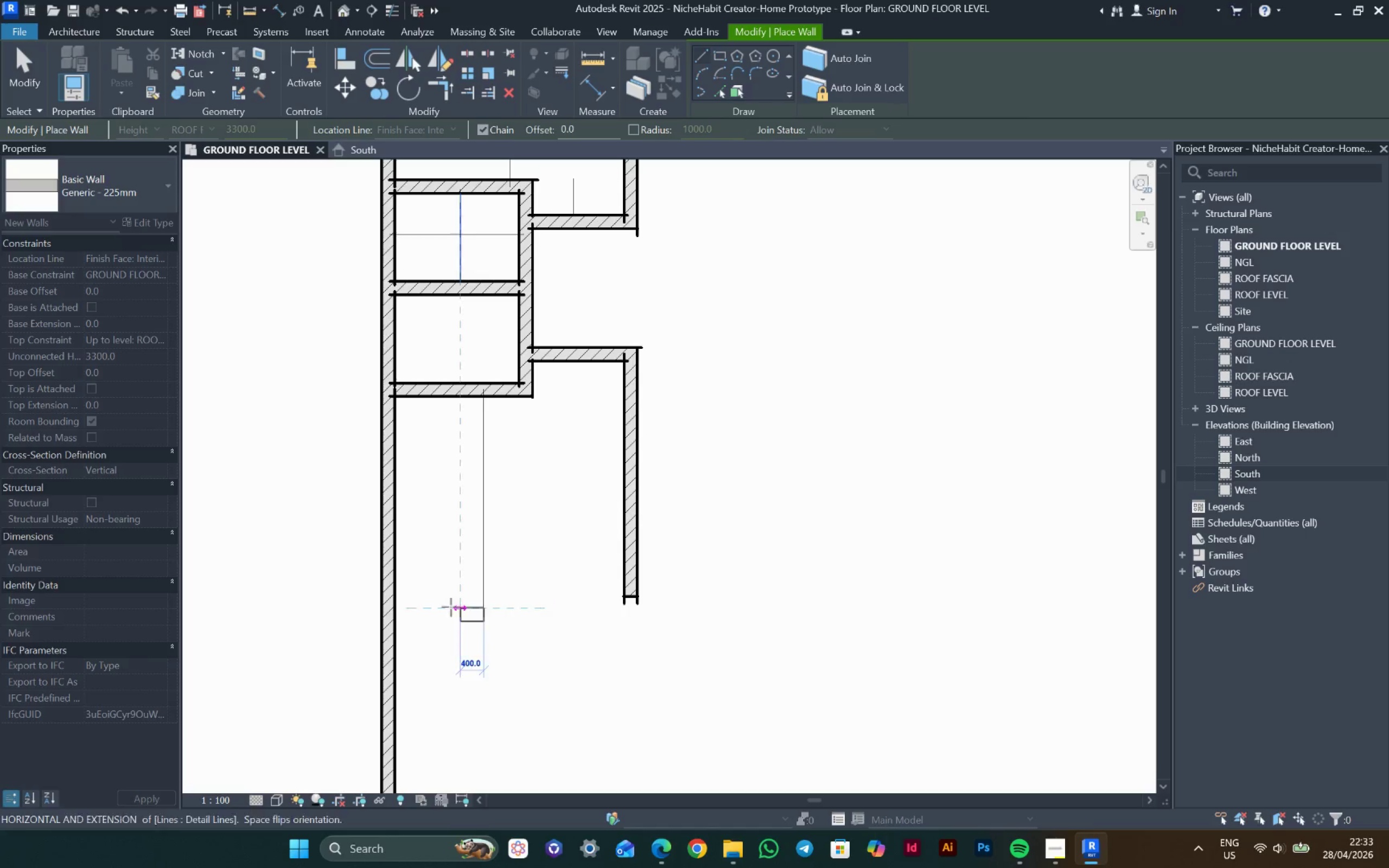 
left_click([400, 615])
 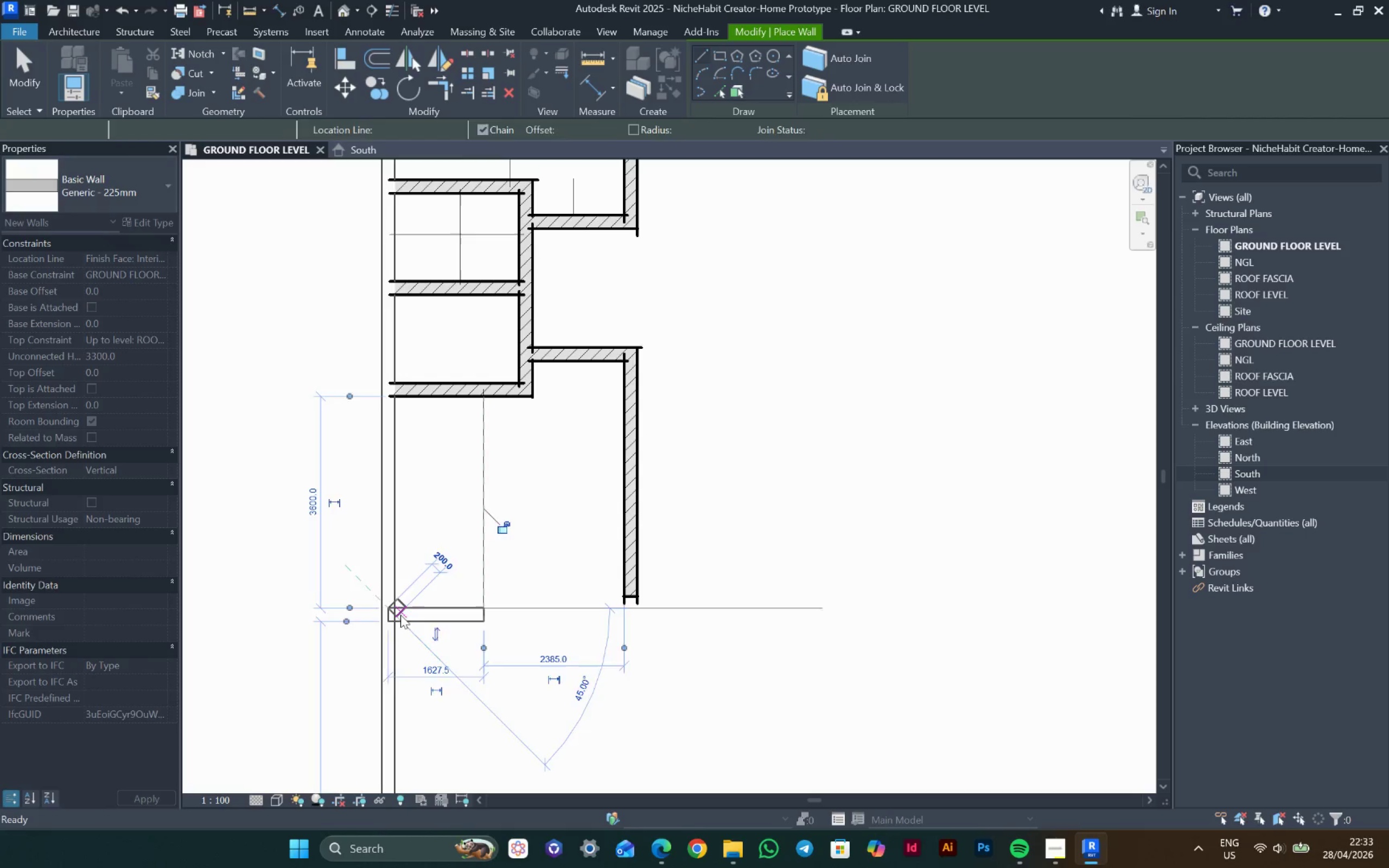 
key(Escape)
key(Escape)
key(Escape)
key(Escape)
key(Escape)
type(tr)
 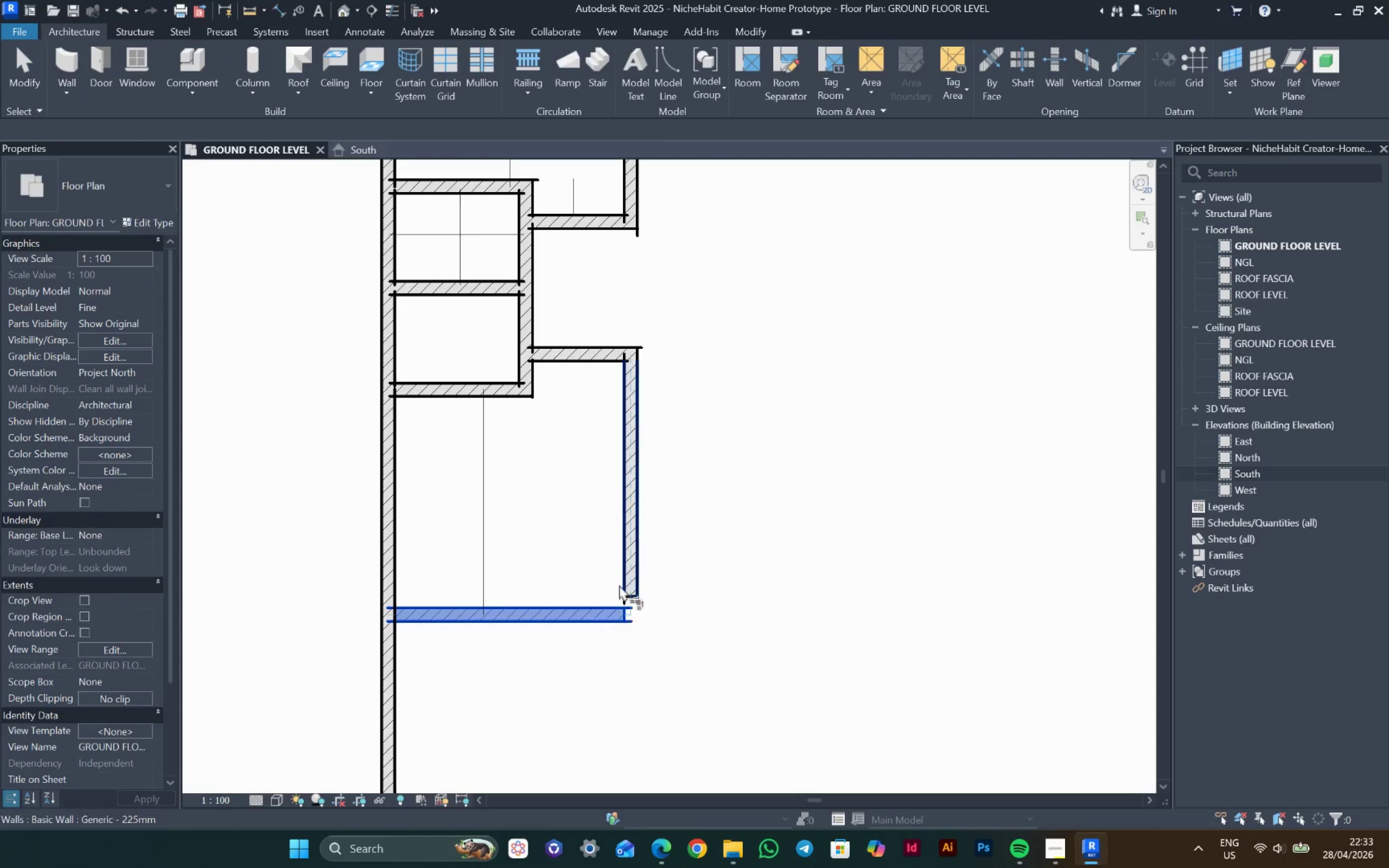 
left_click_drag(start_coordinate=[445, 612], to_coordinate=[450, 612])
 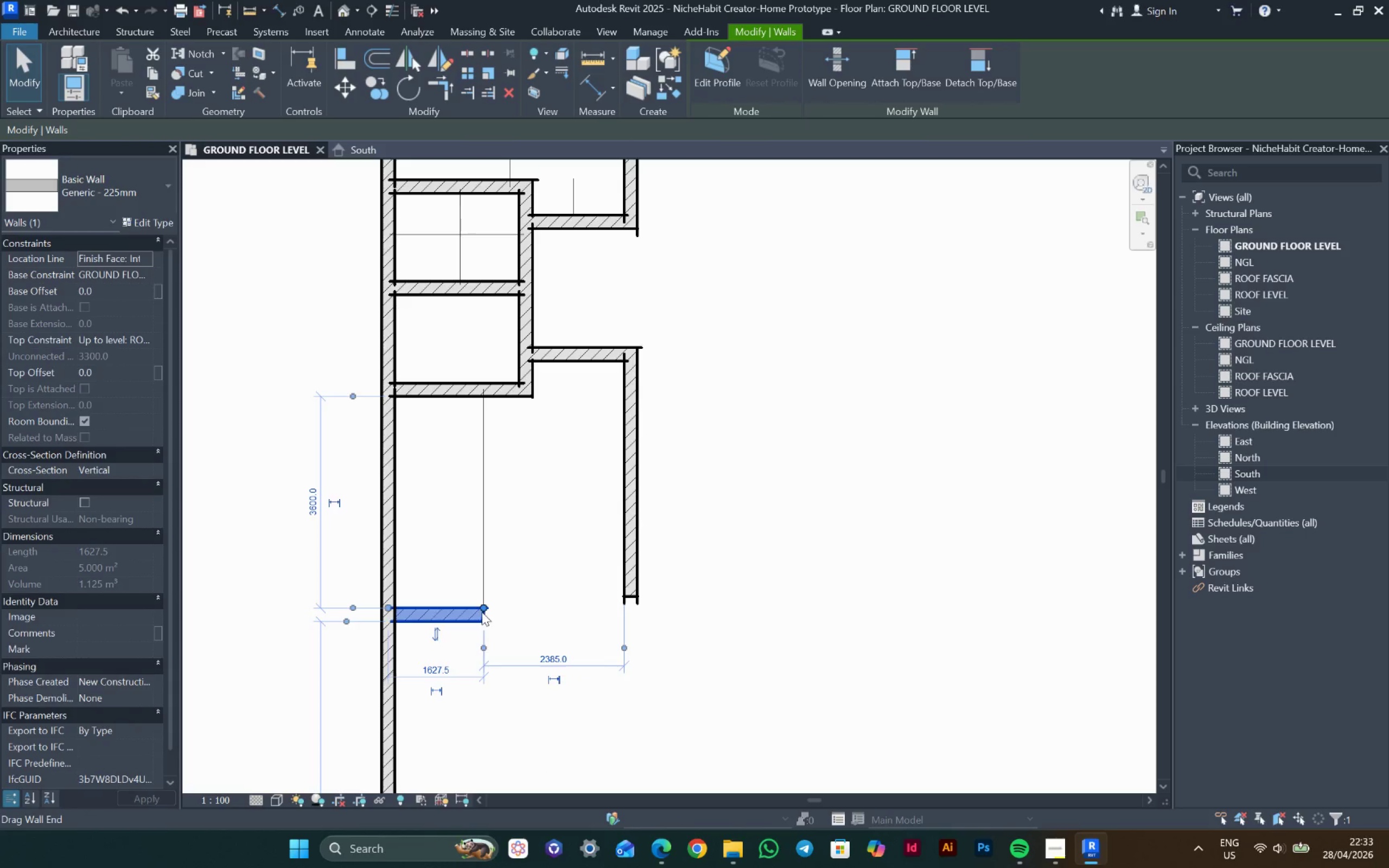 
left_click_drag(start_coordinate=[482, 611], to_coordinate=[633, 616])
 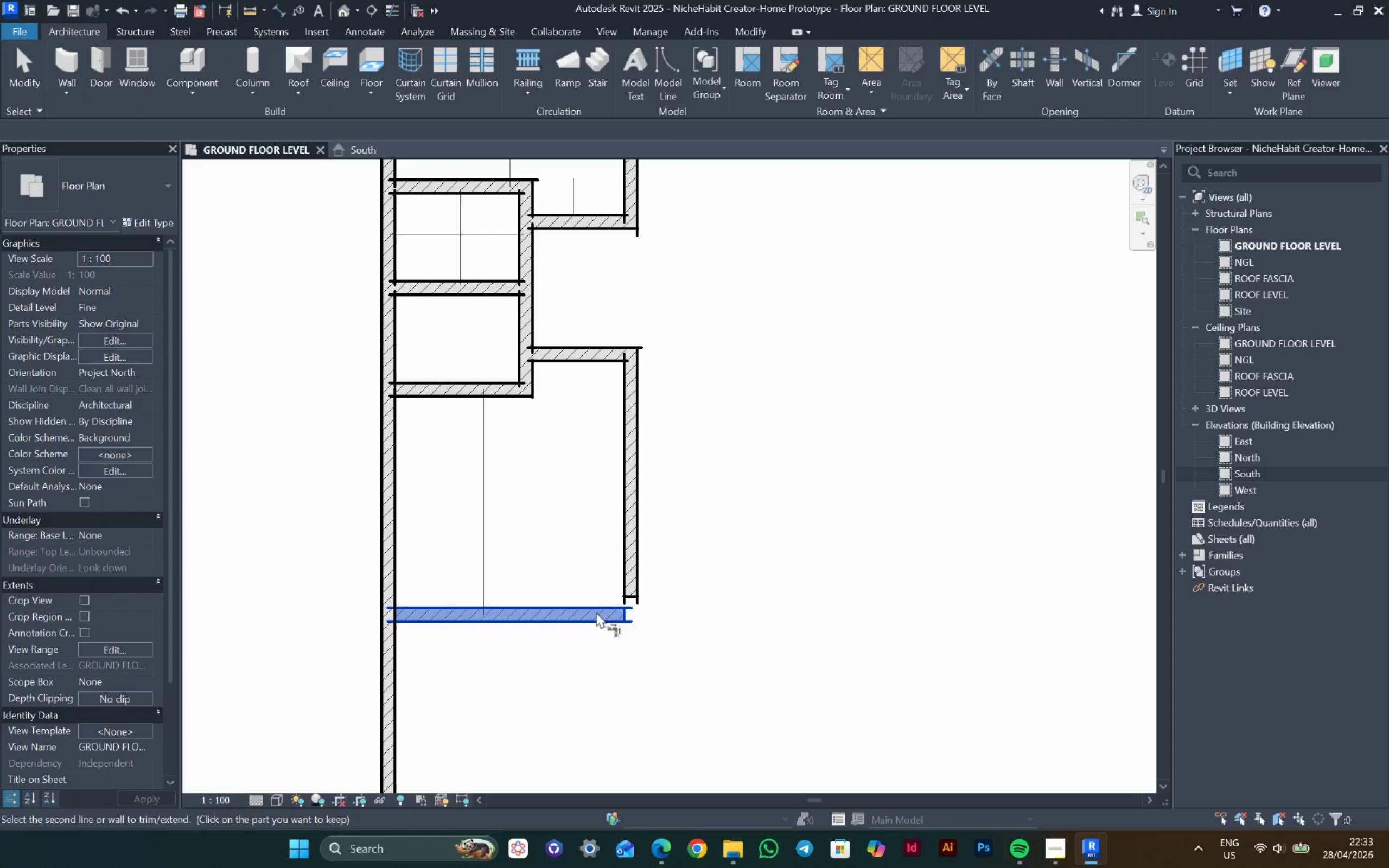 
key(Escape)
 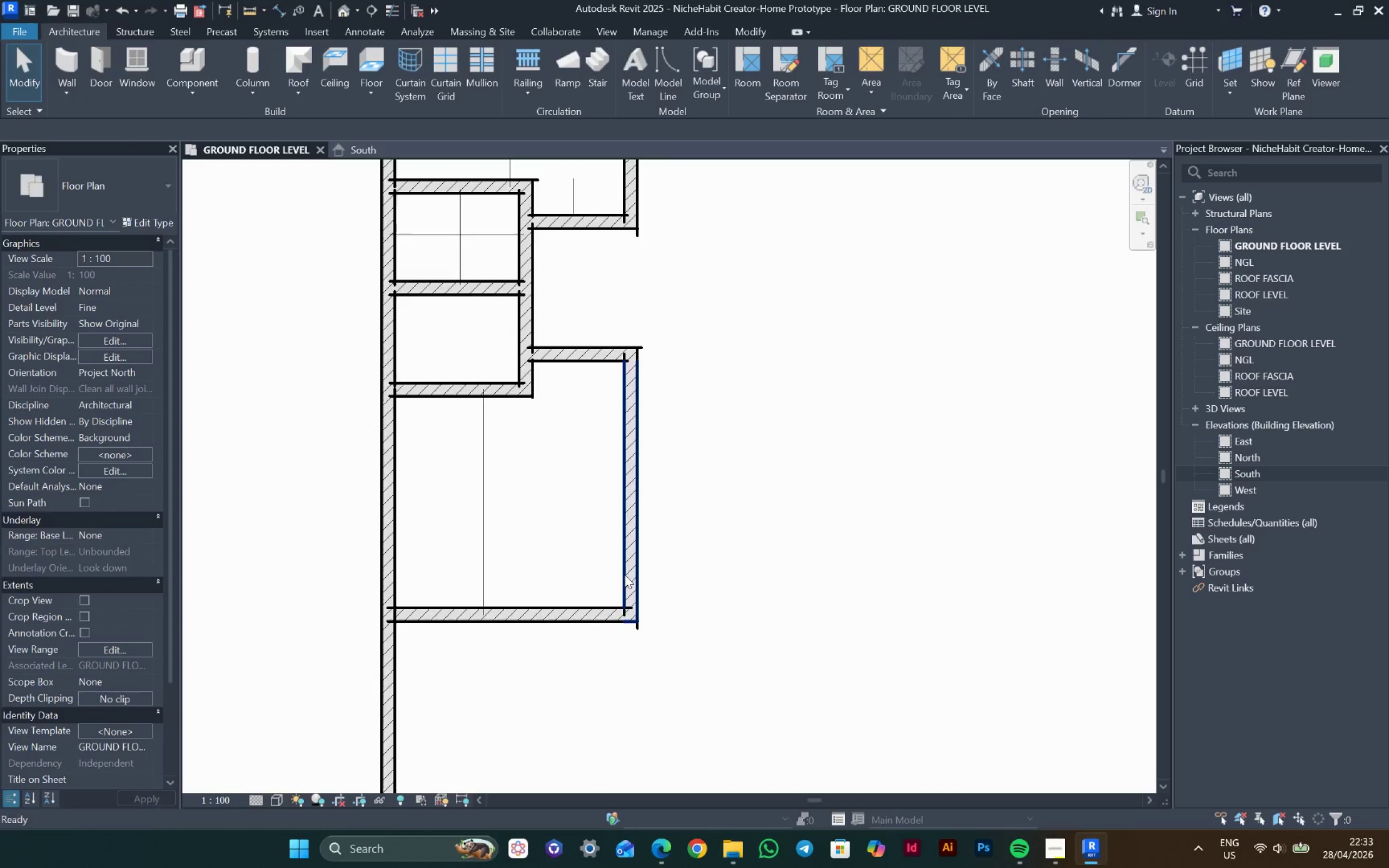 
key(Escape)
 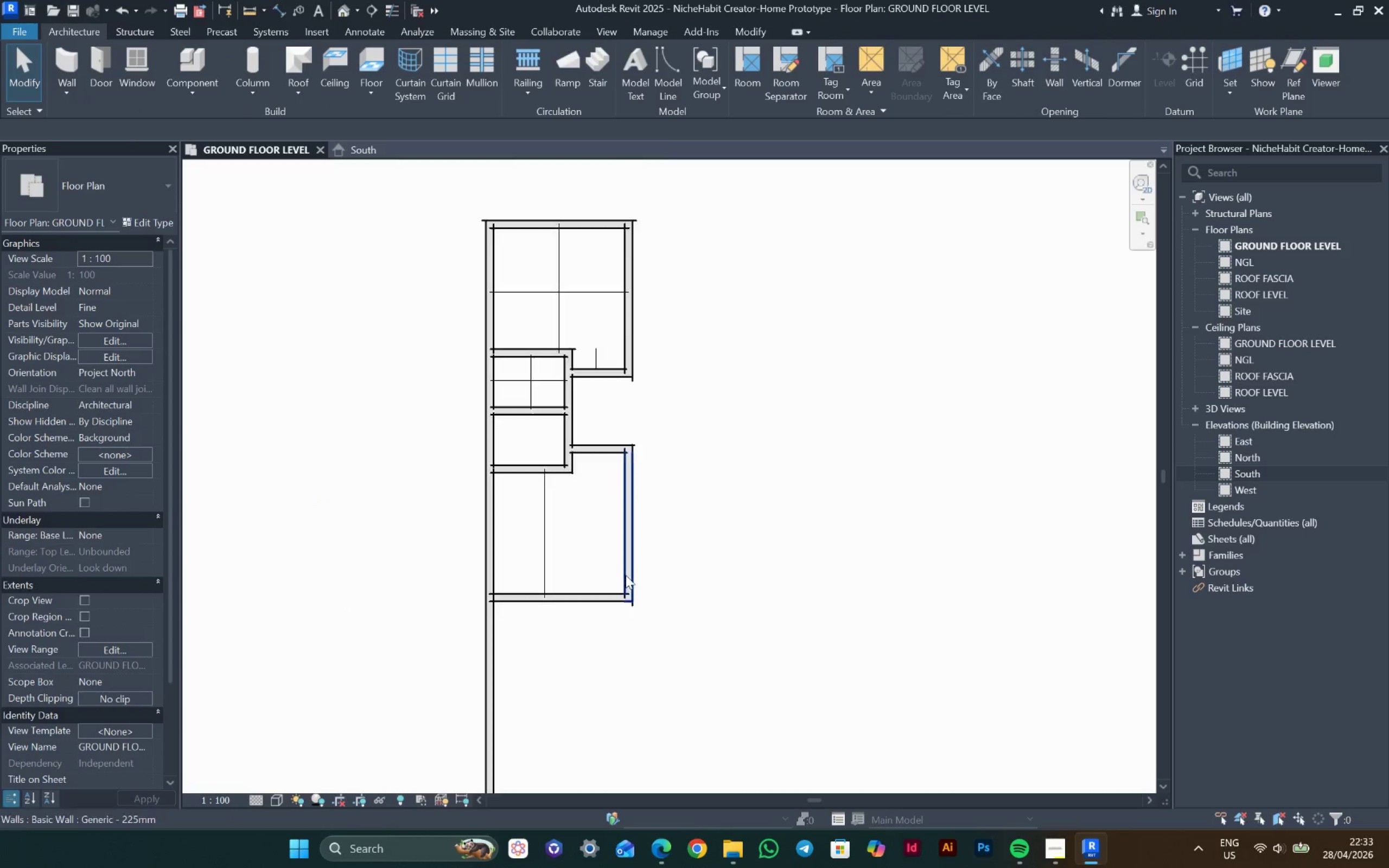 
scroll: coordinate [626, 575], scroll_direction: down, amount: 5.0
 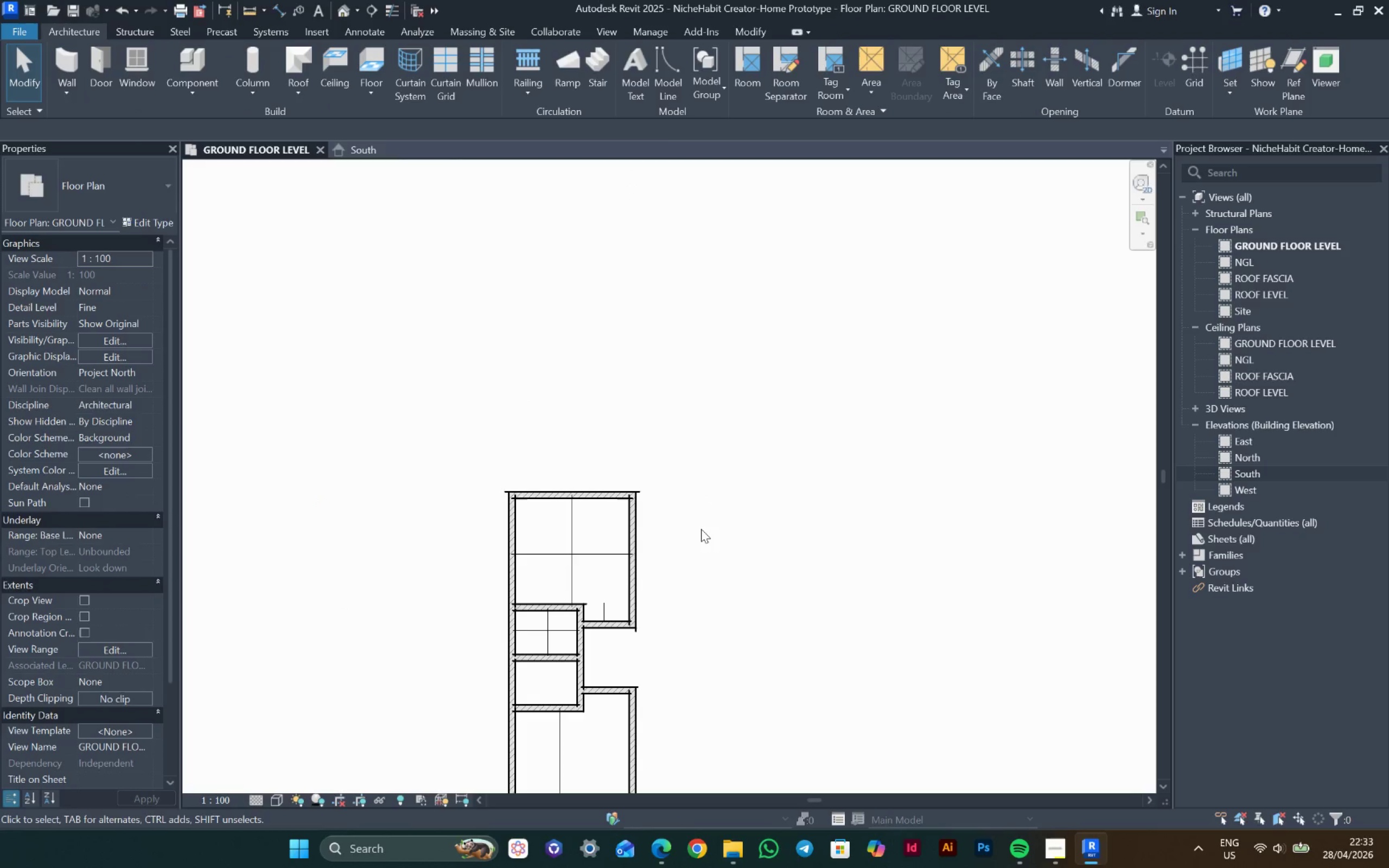 
wait(8.09)
 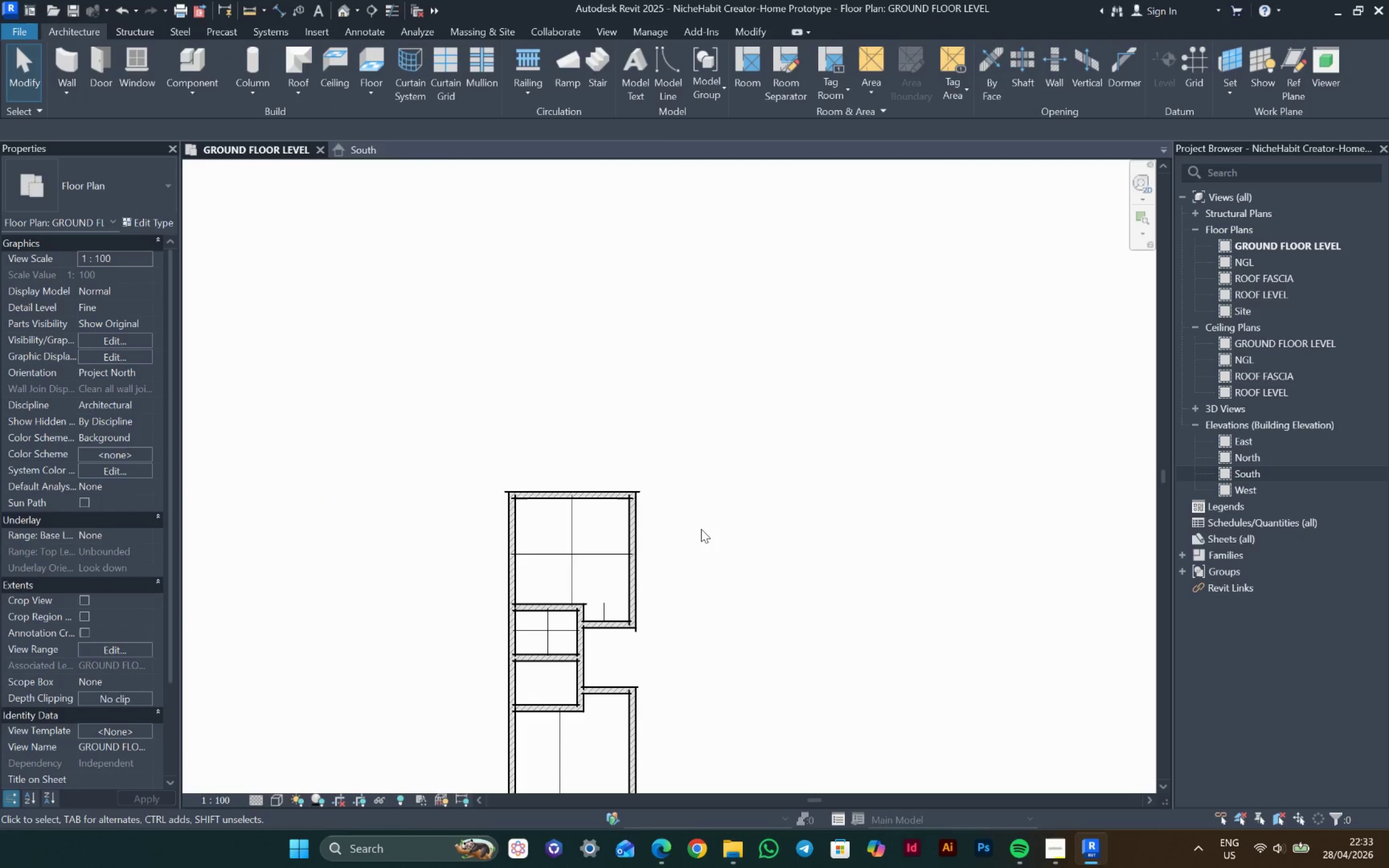 
type(dl)
 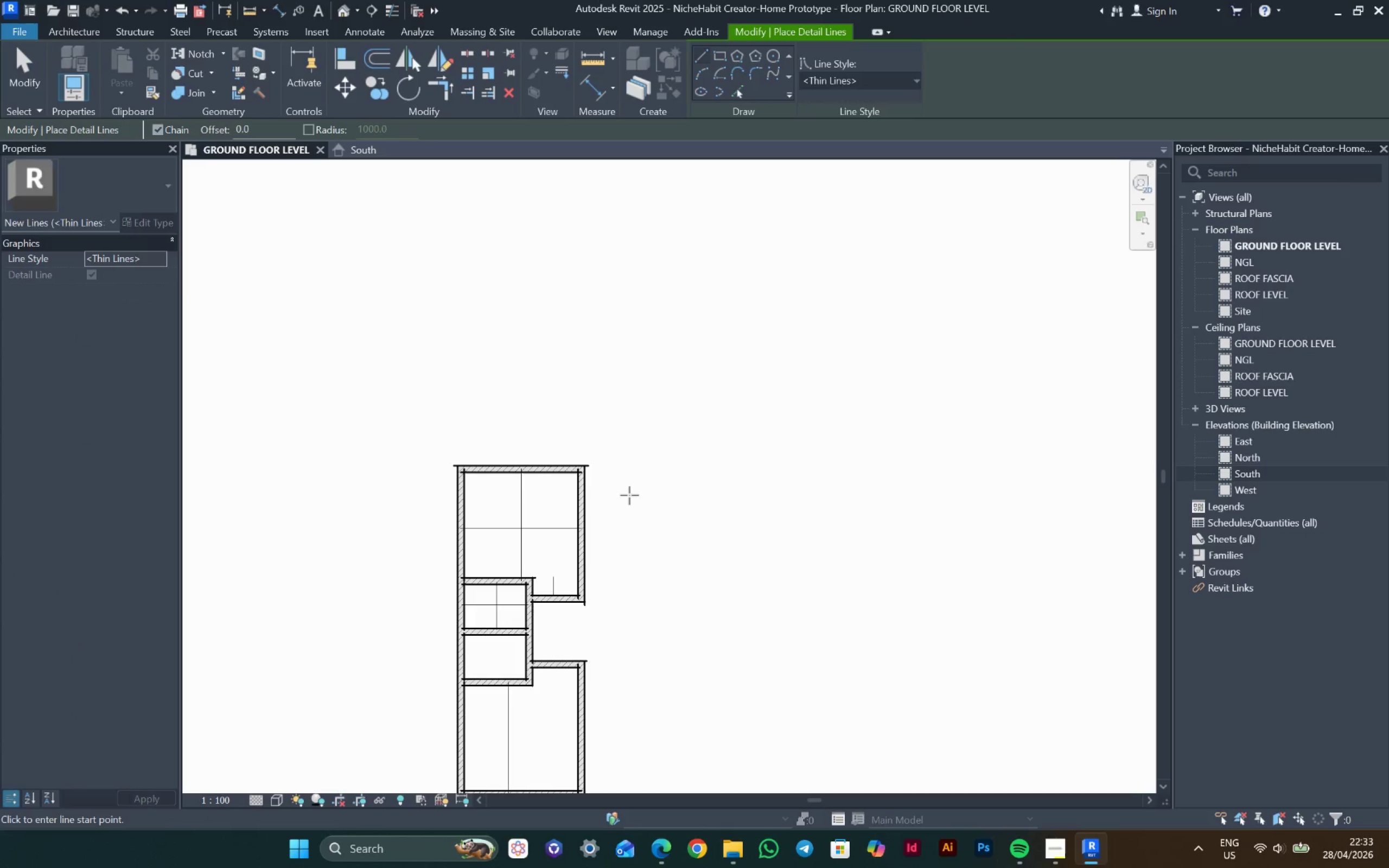 
scroll: coordinate [621, 487], scroll_direction: up, amount: 5.0
 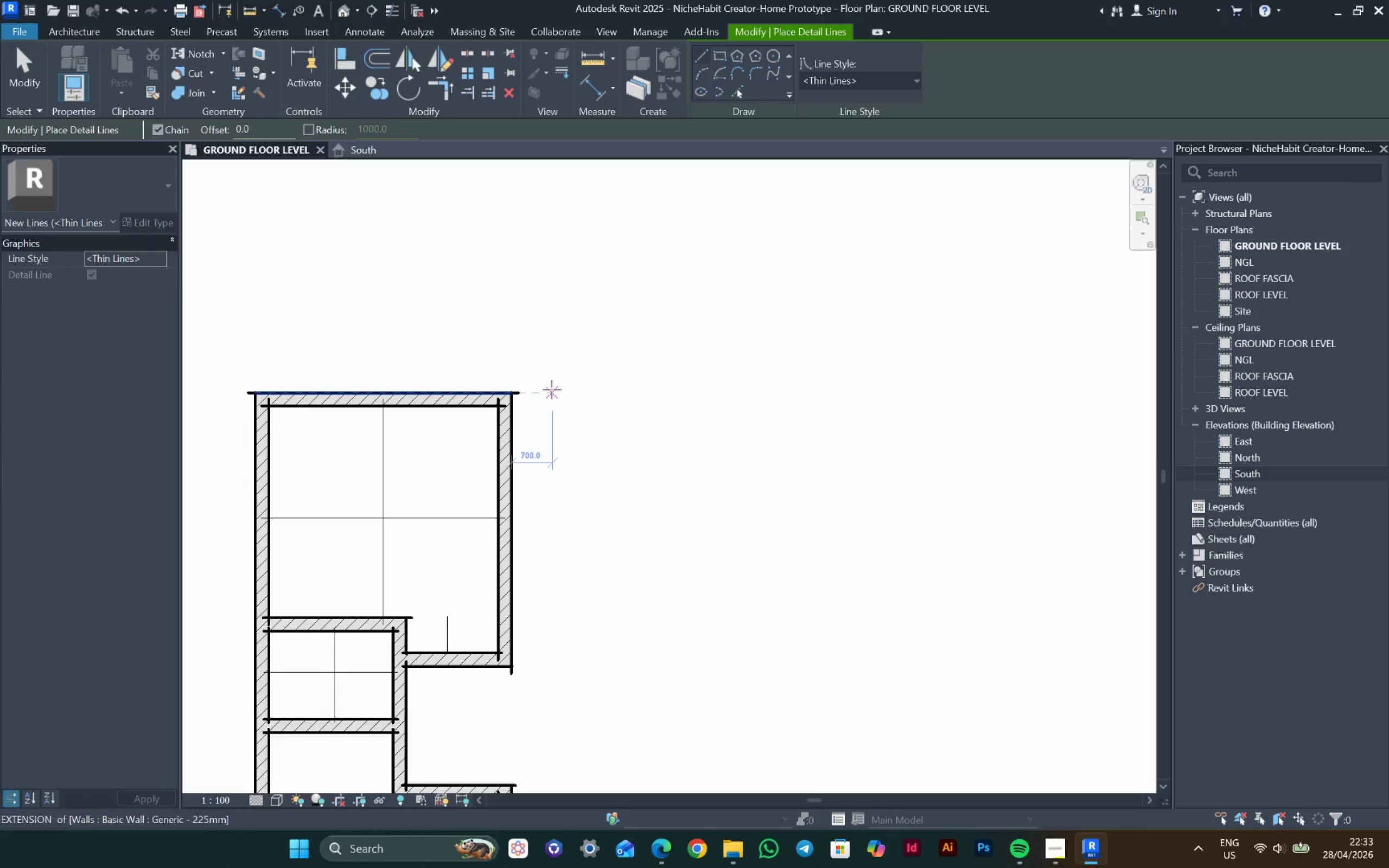 
left_click([550, 394])
 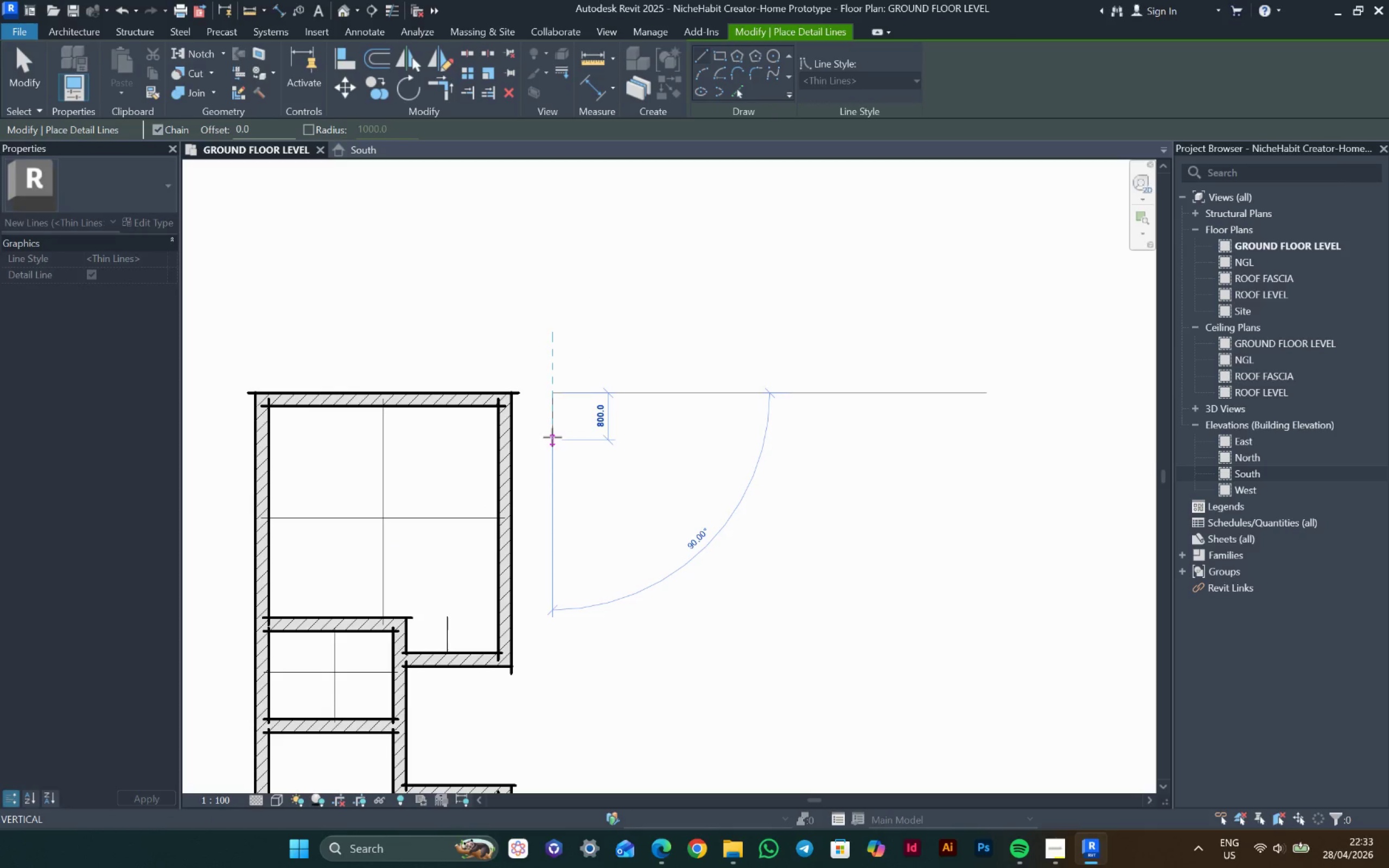 
type(2025)
 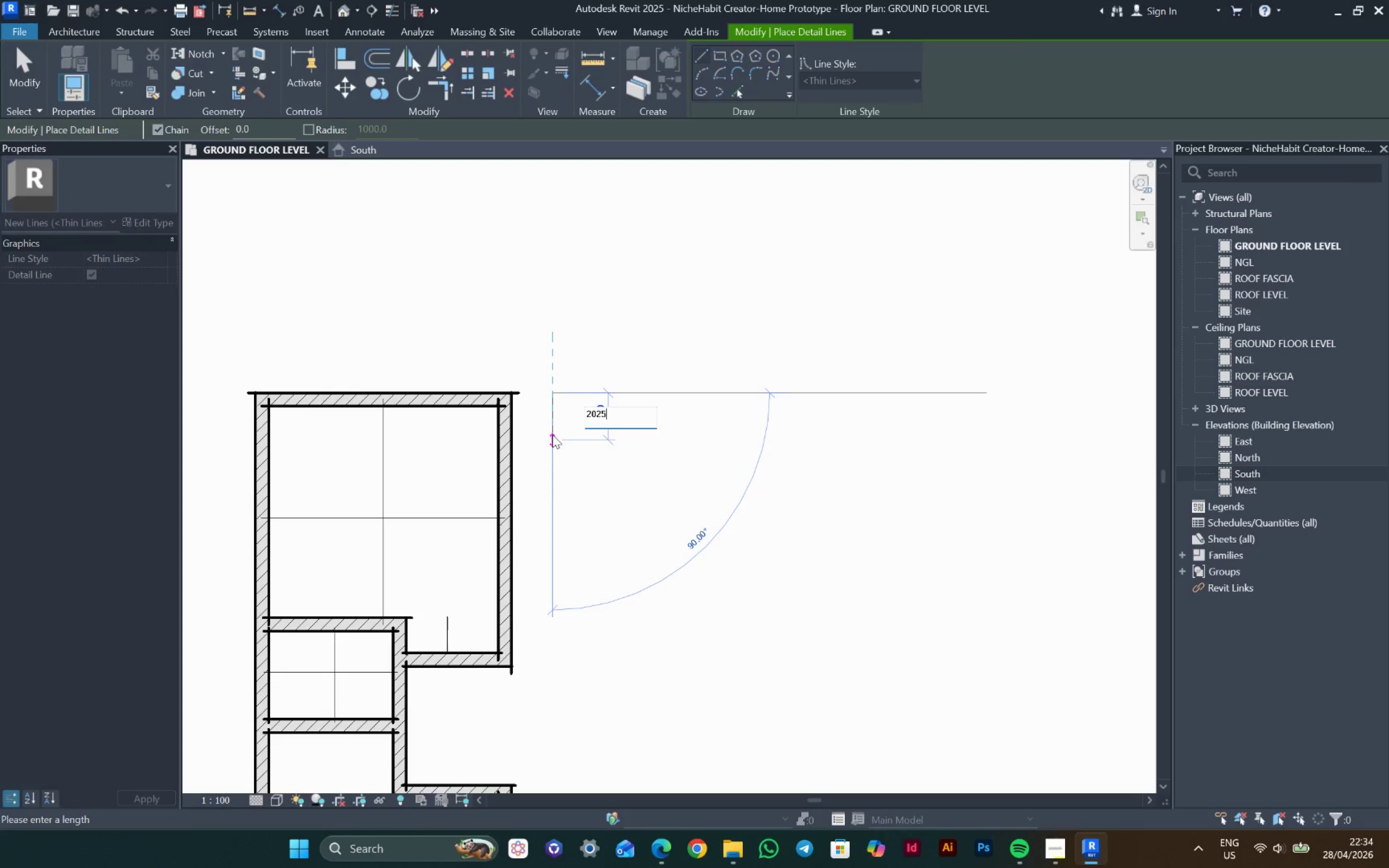 
key(Enter)
 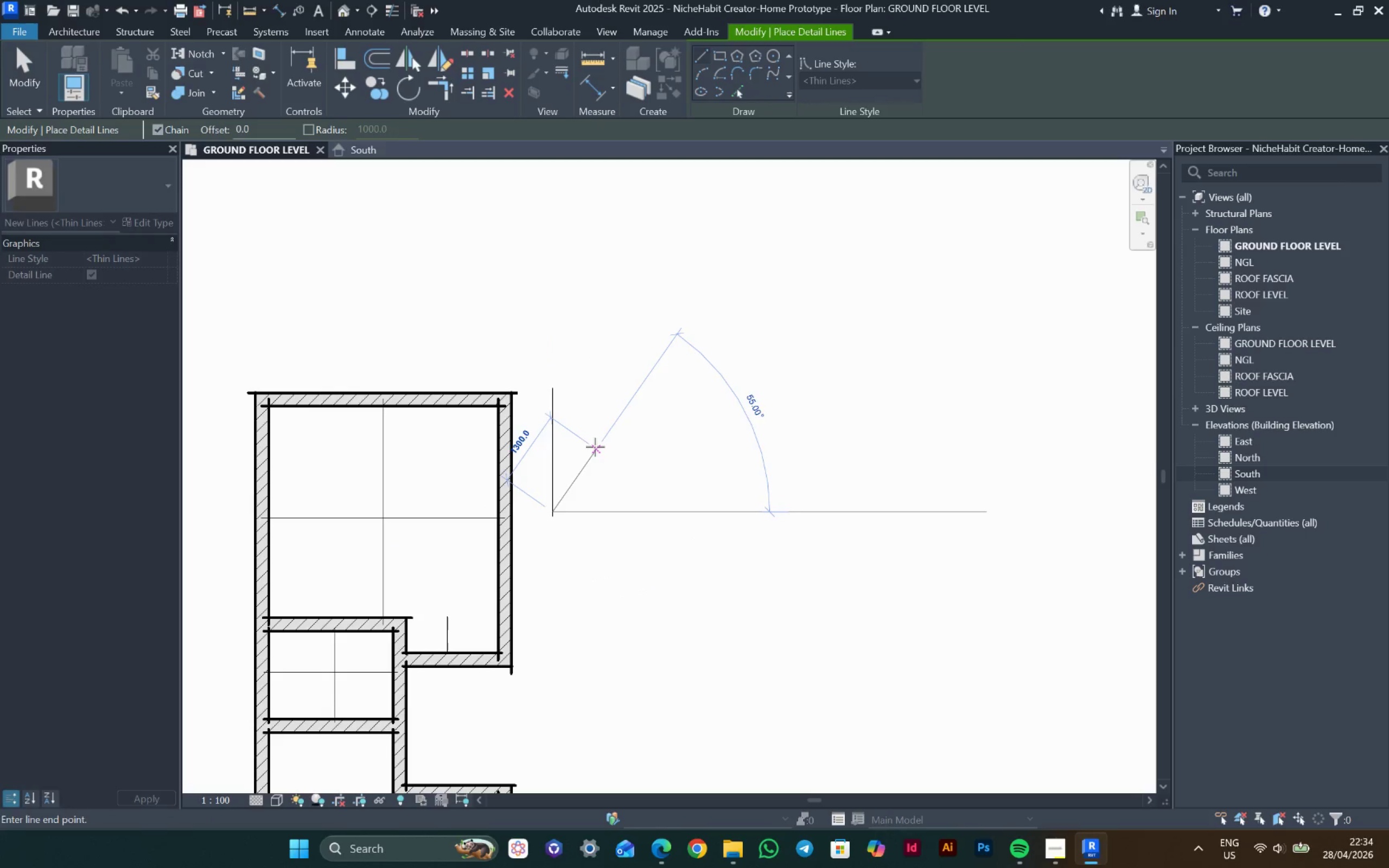 
key(Escape)
key(Escape)
type(wa)
 